 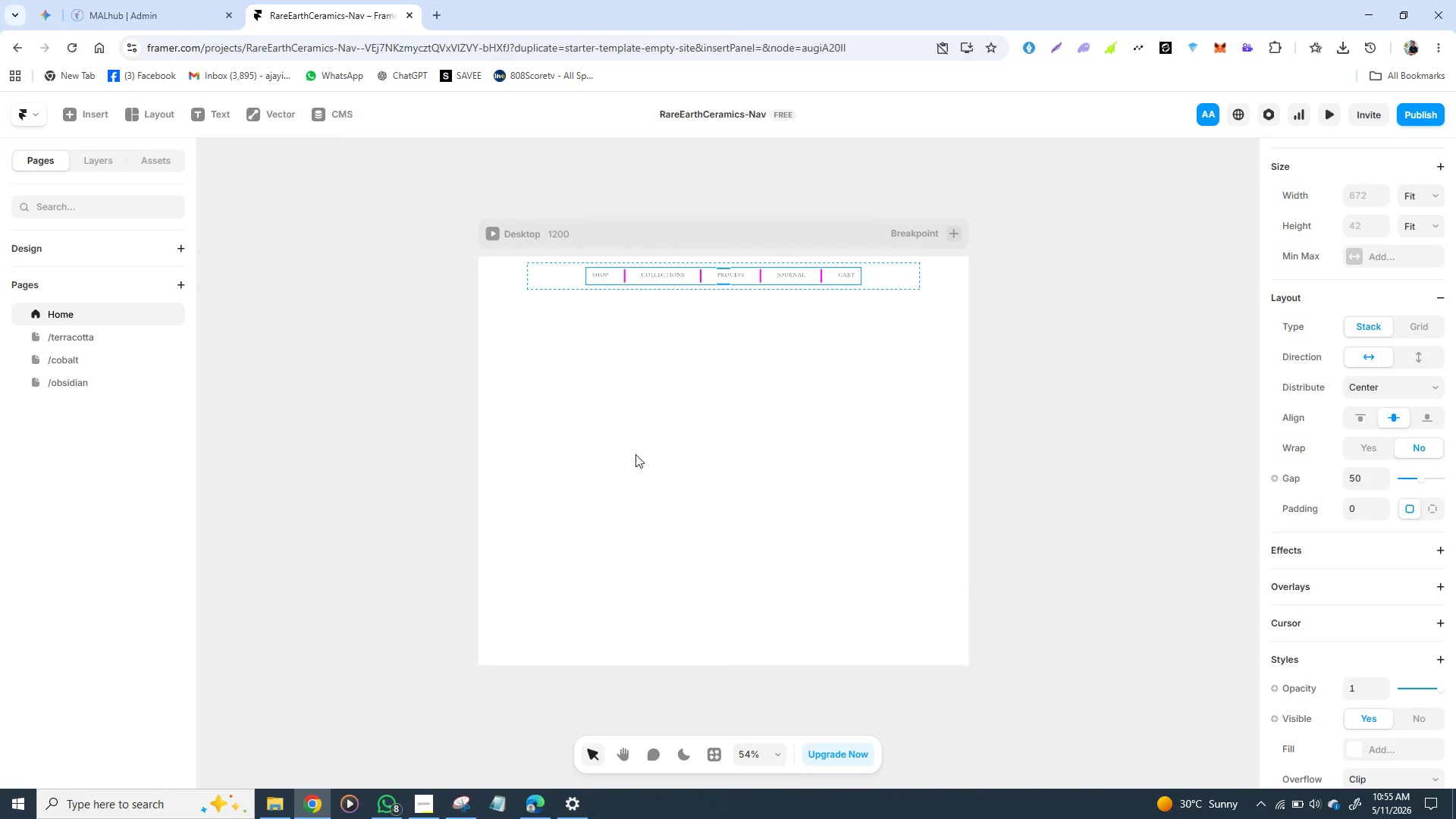 
left_click([98, 338])
 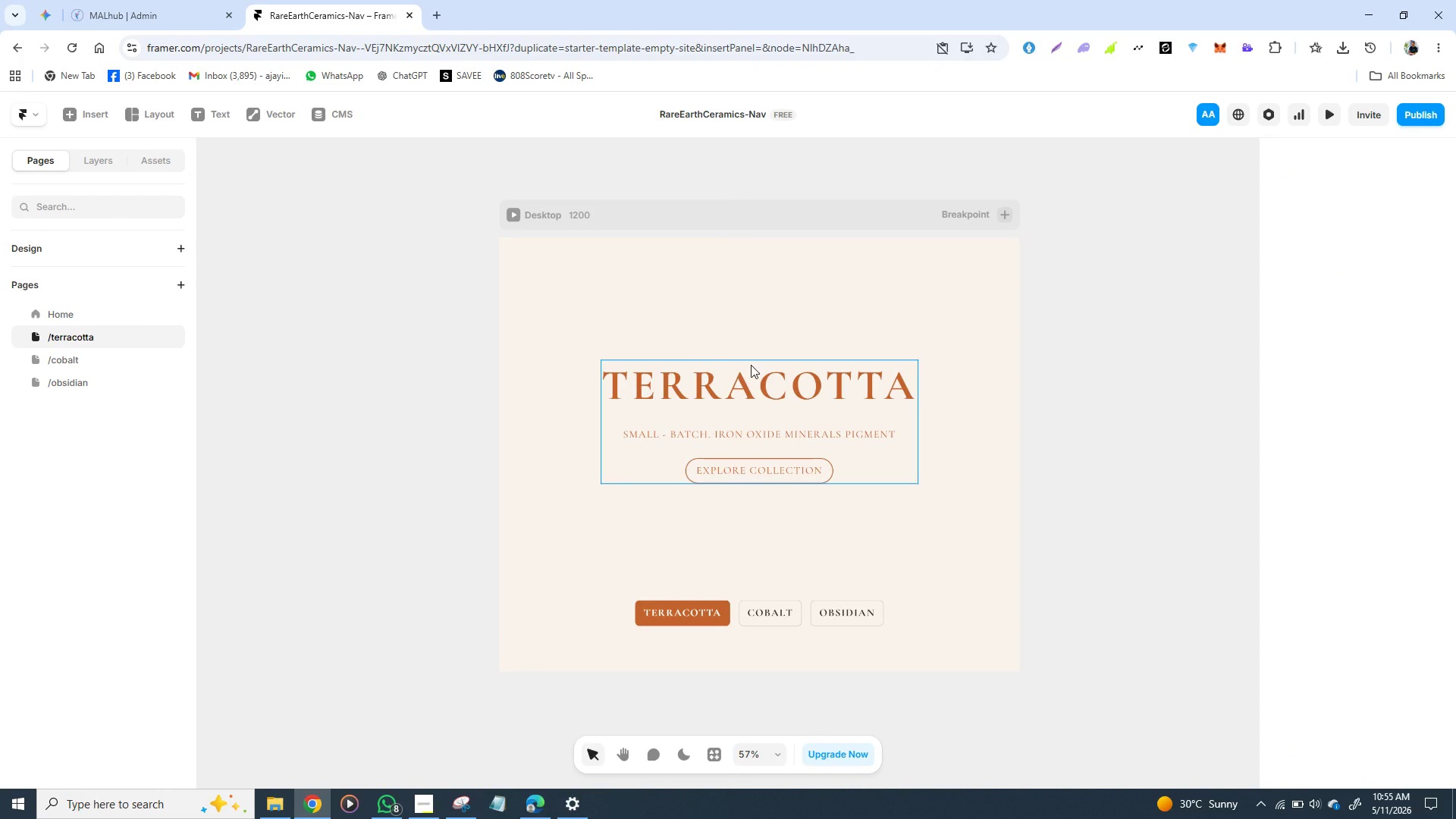 
key(Control+V)
 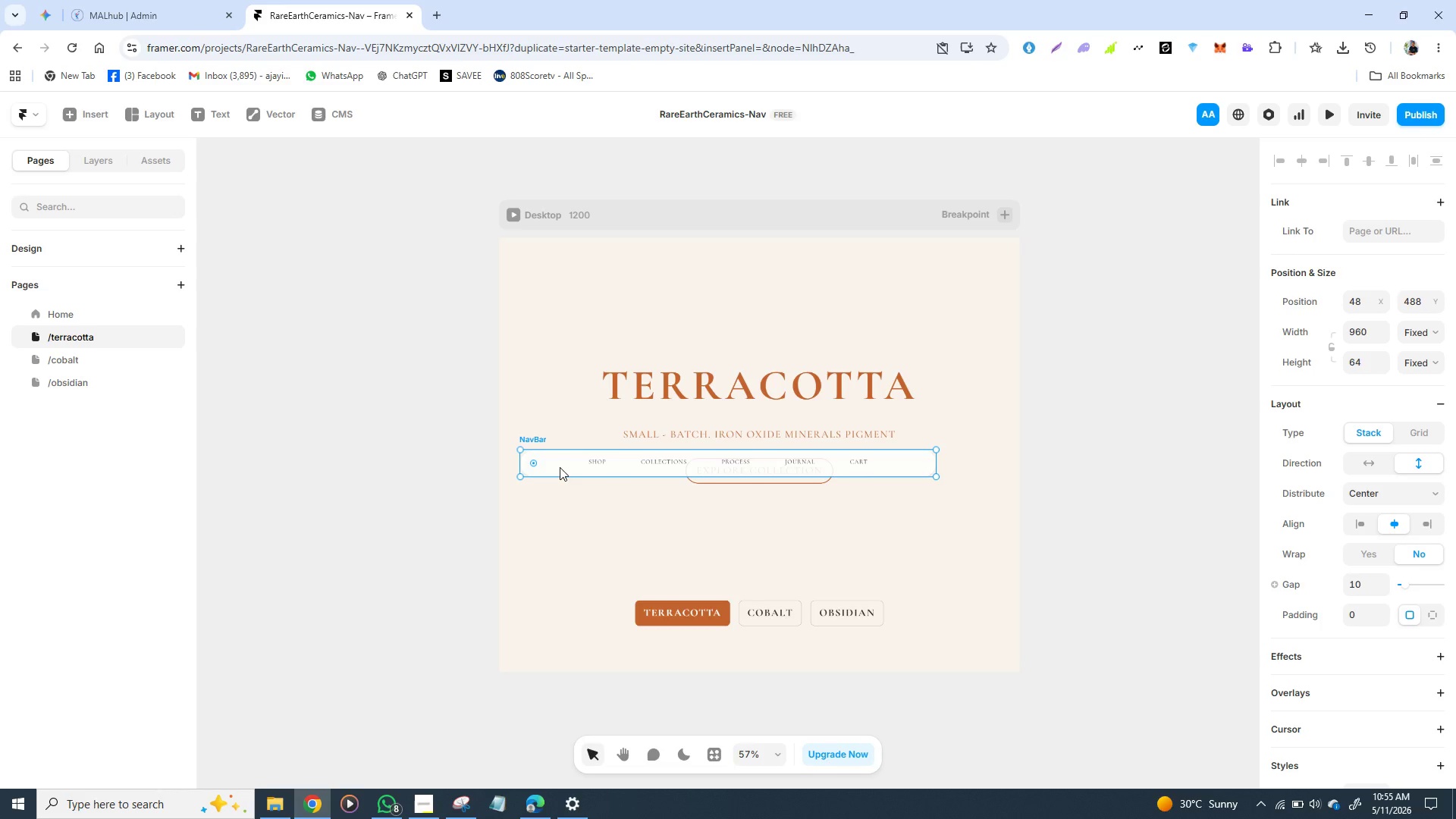 
hold_key(key=ControlLeft, duration=0.52)
 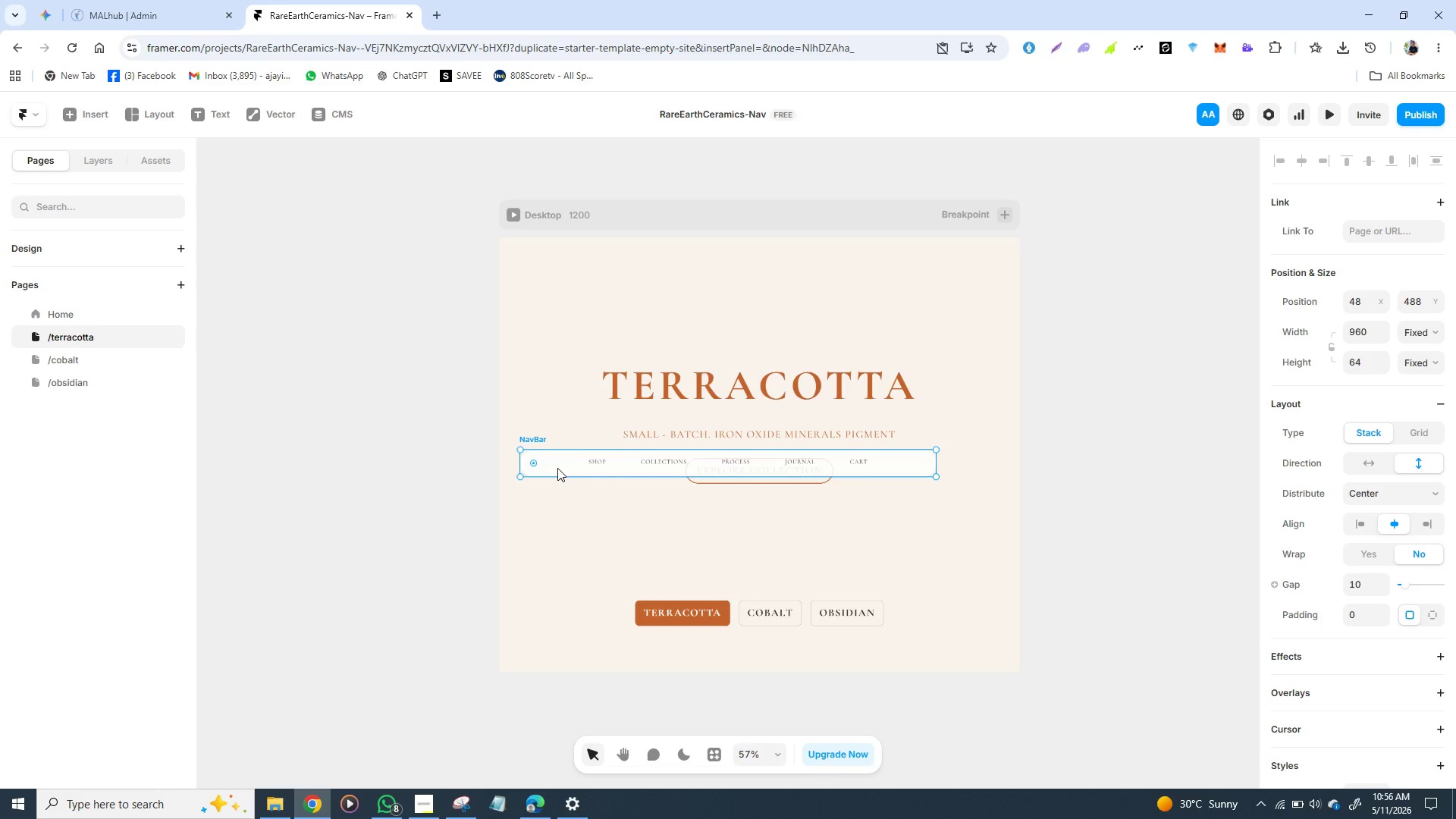 
wait(6.0)
 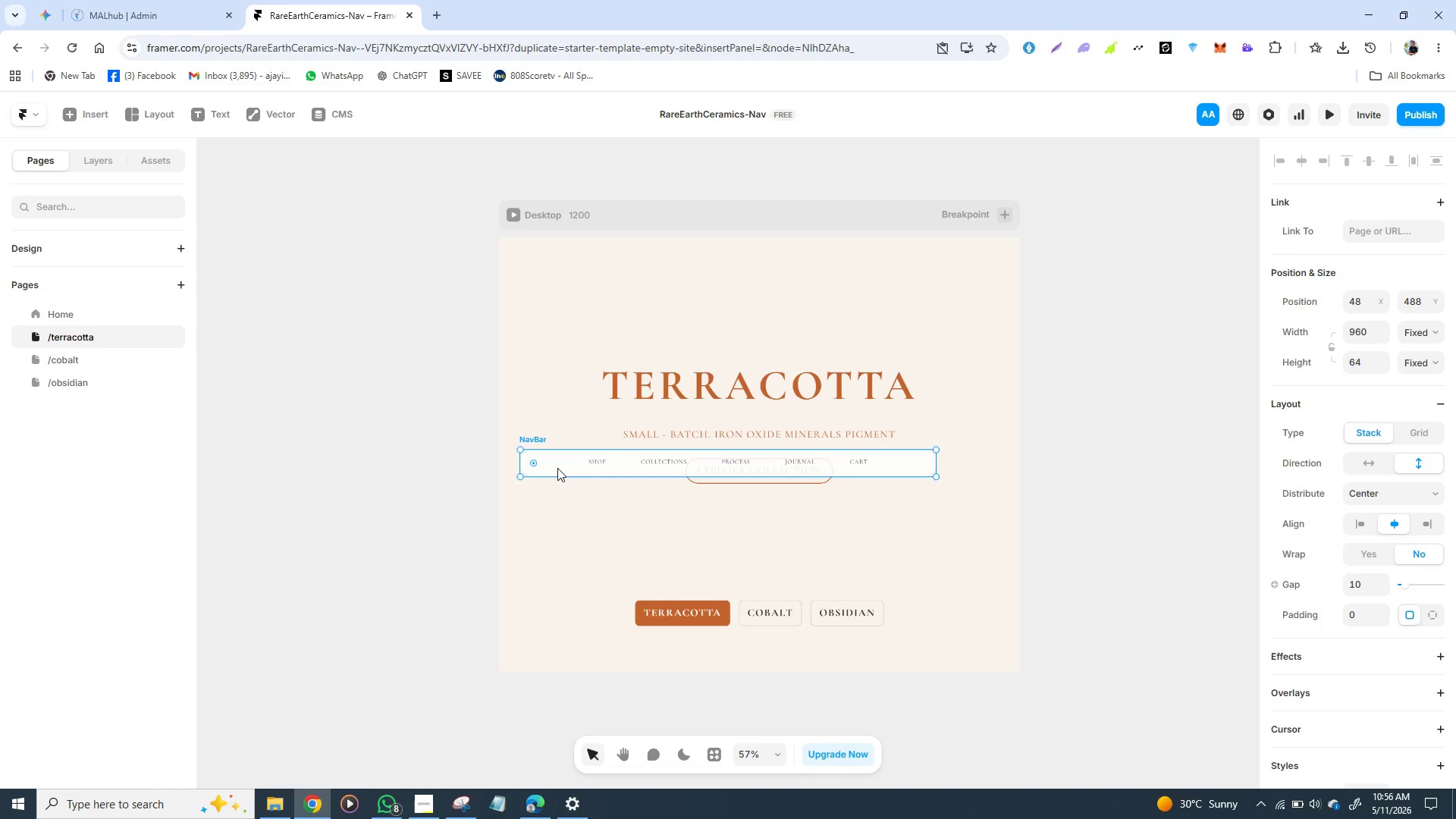 
key(Control+Z)
 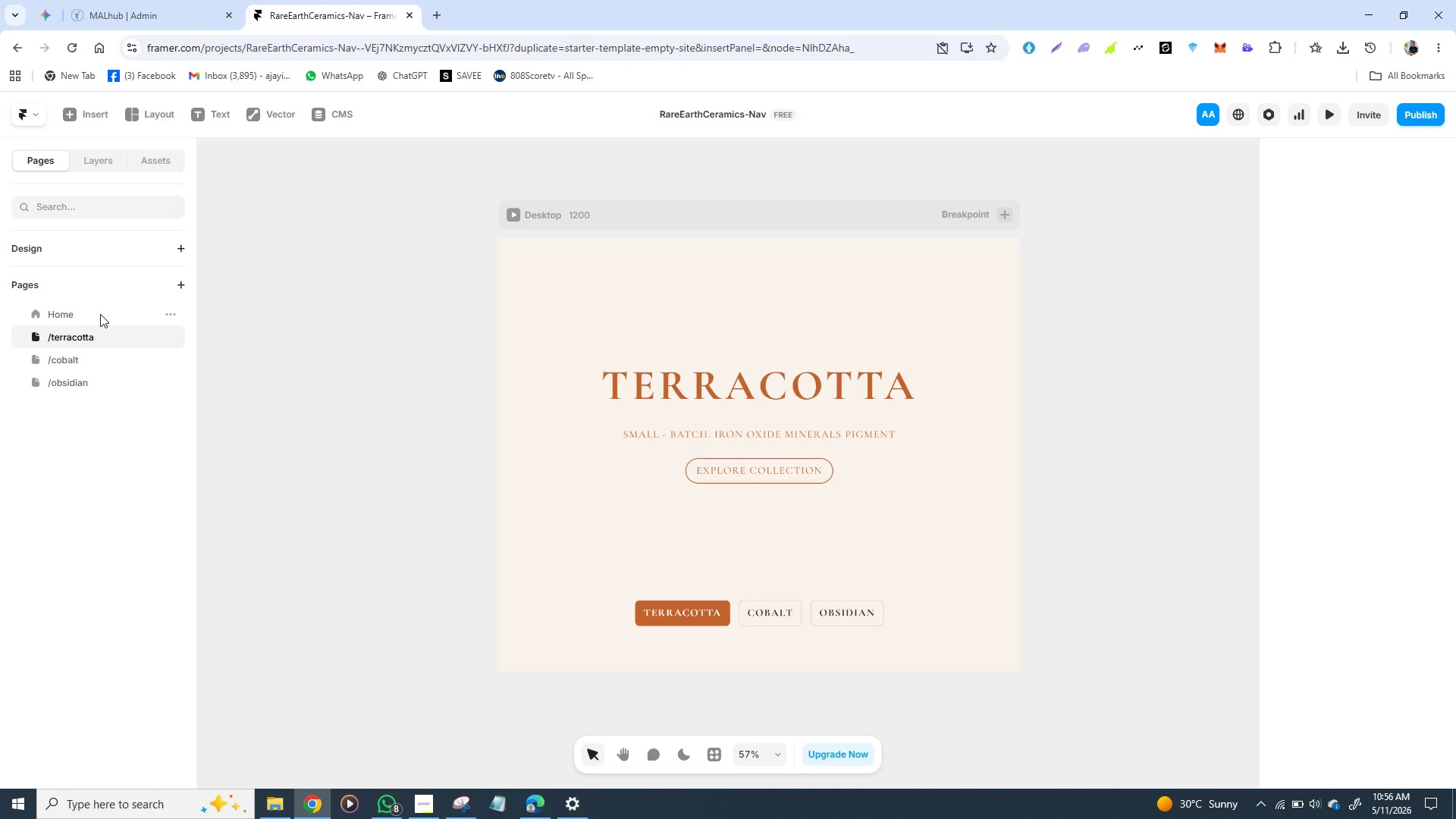 
left_click([100, 314])
 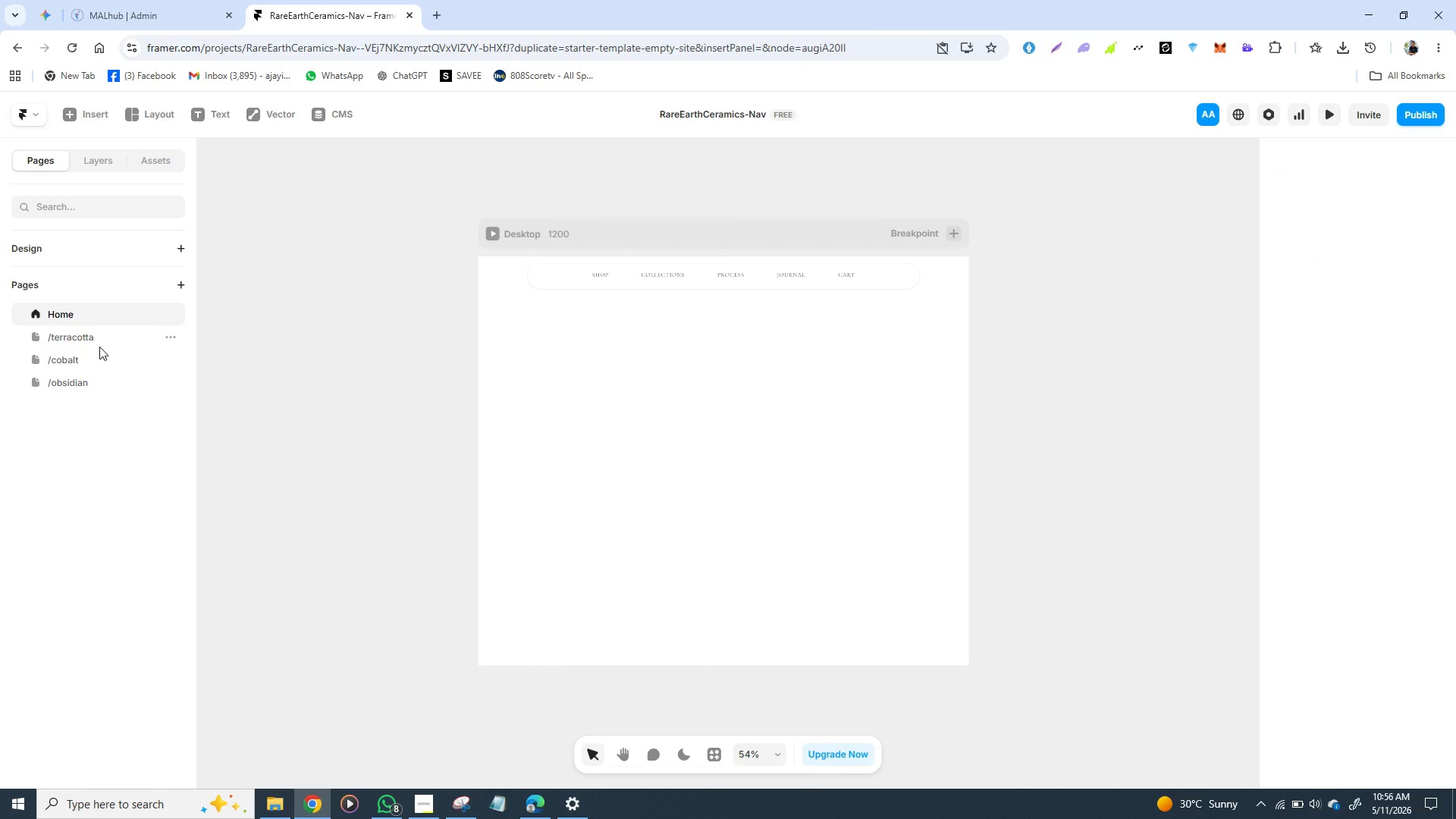 
wait(5.08)
 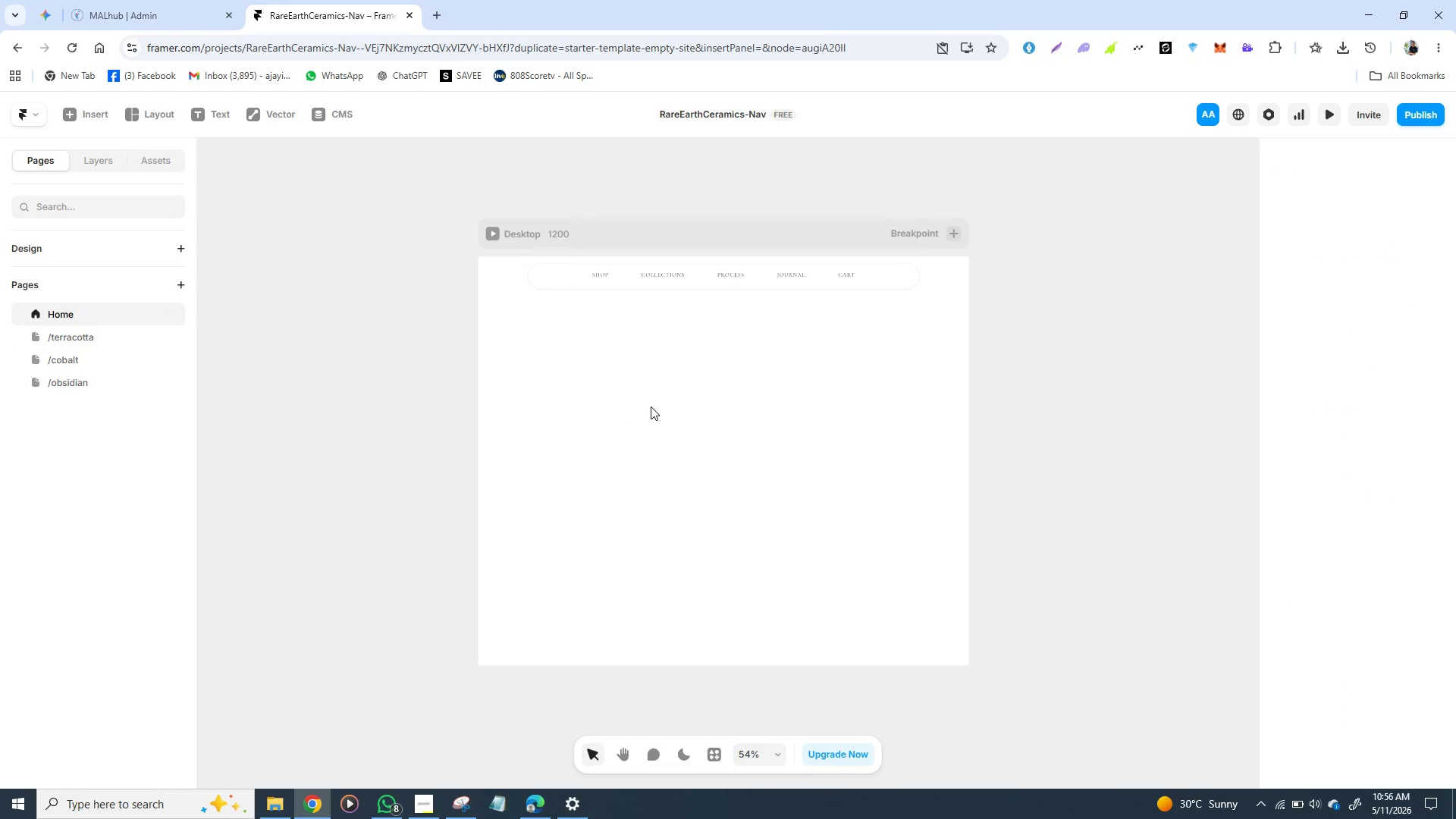 
left_click([77, 337])
 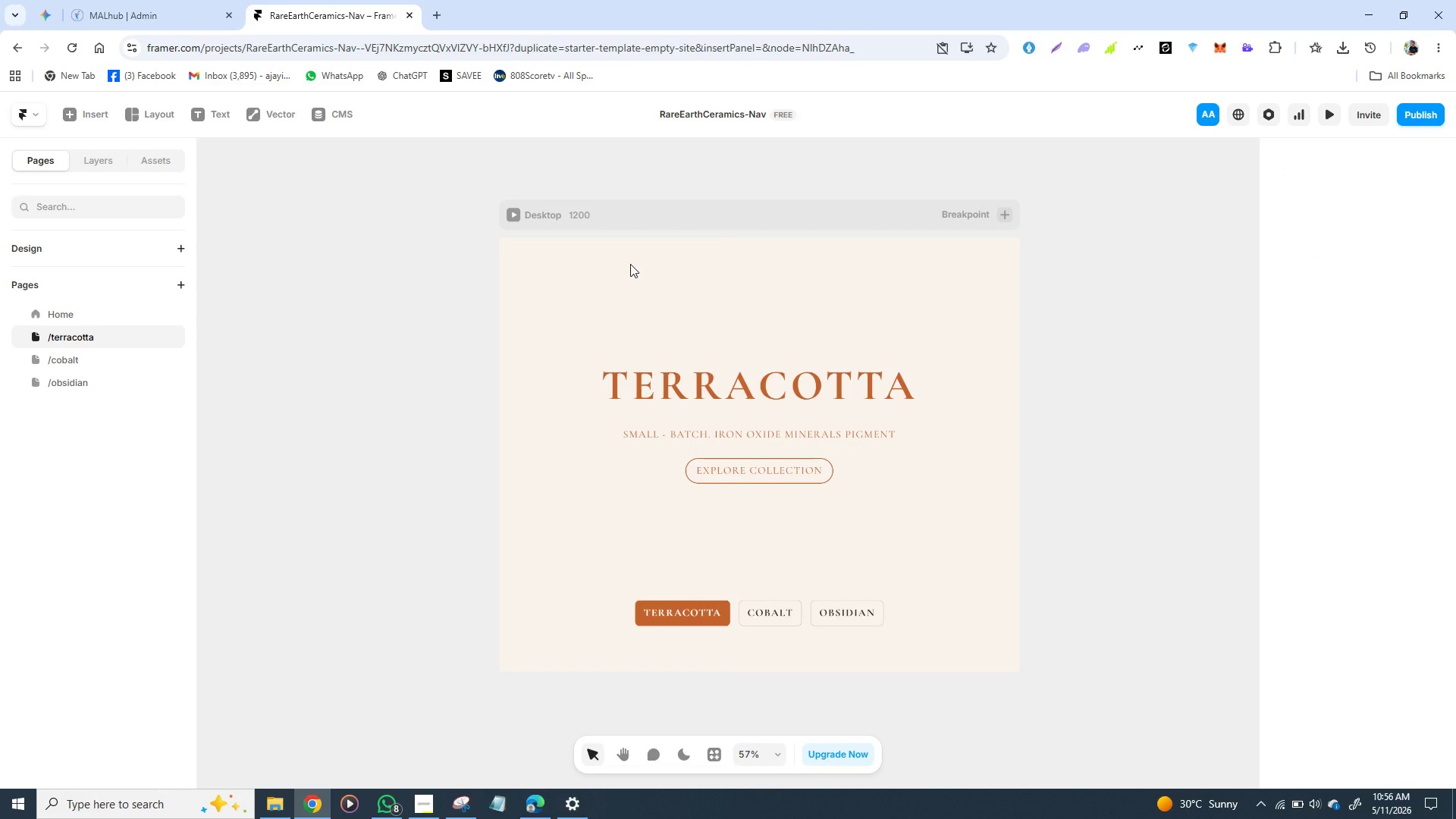 
left_click([630, 264])
 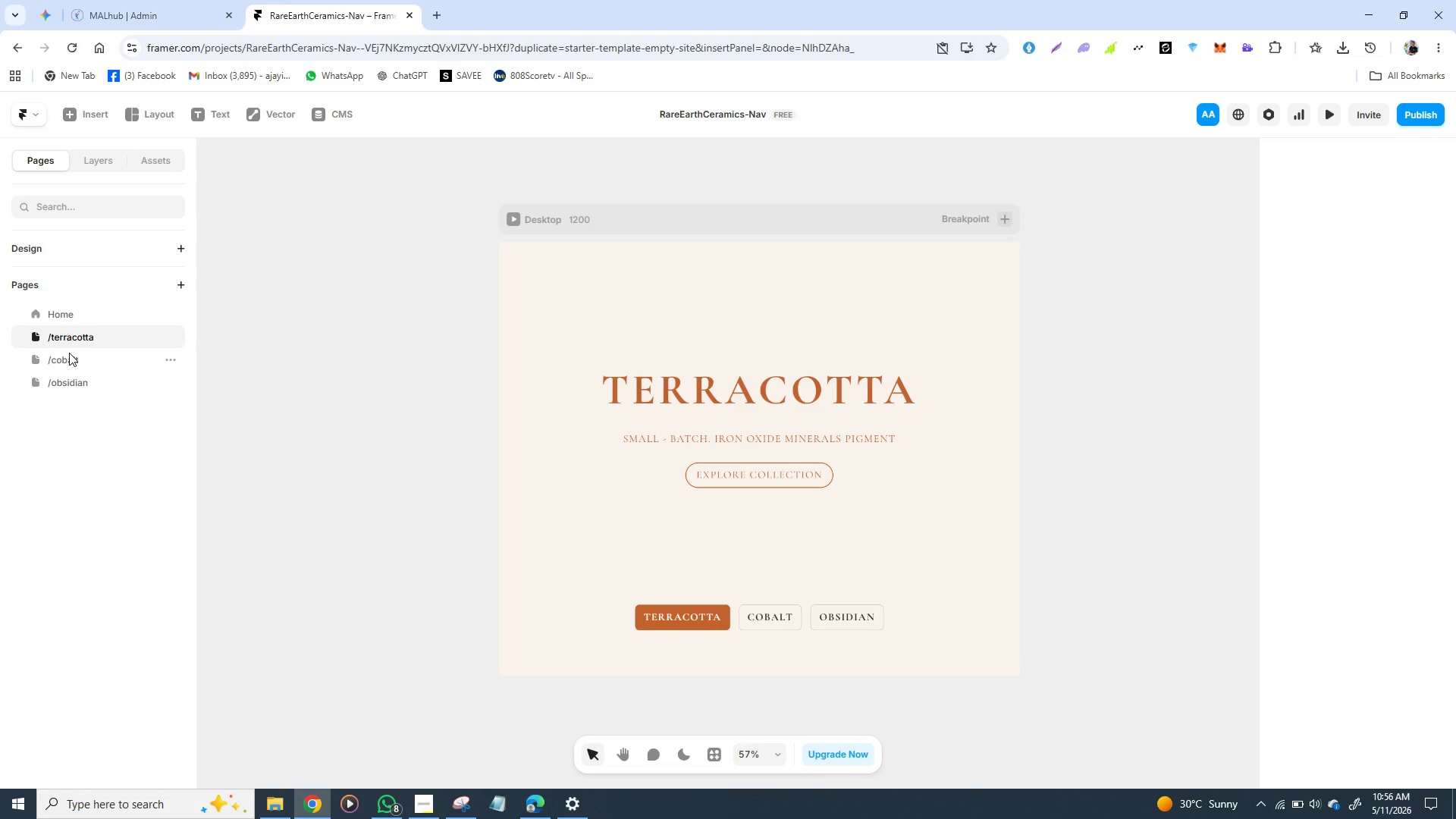 
wait(5.02)
 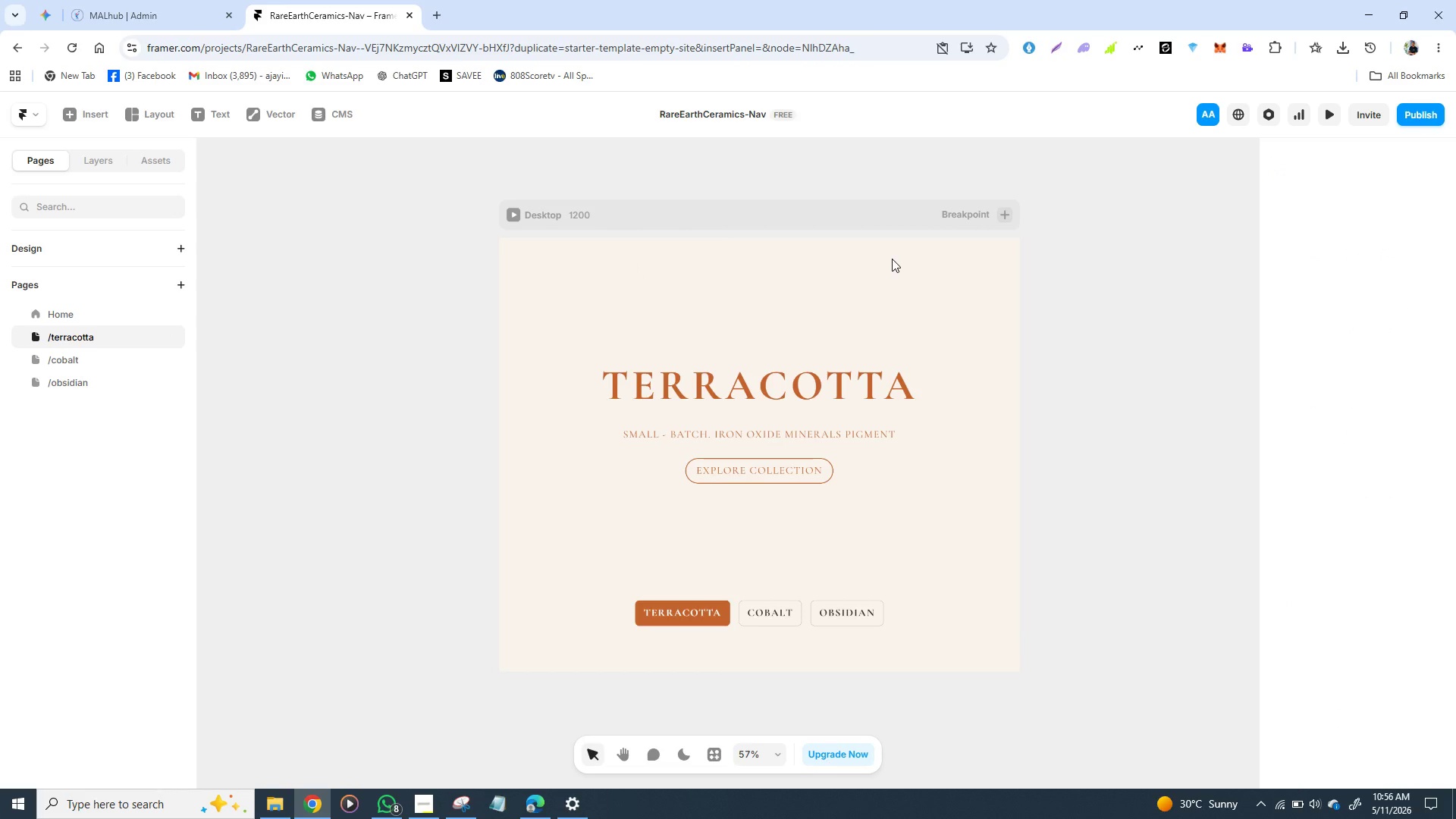 
left_click([69, 355])
 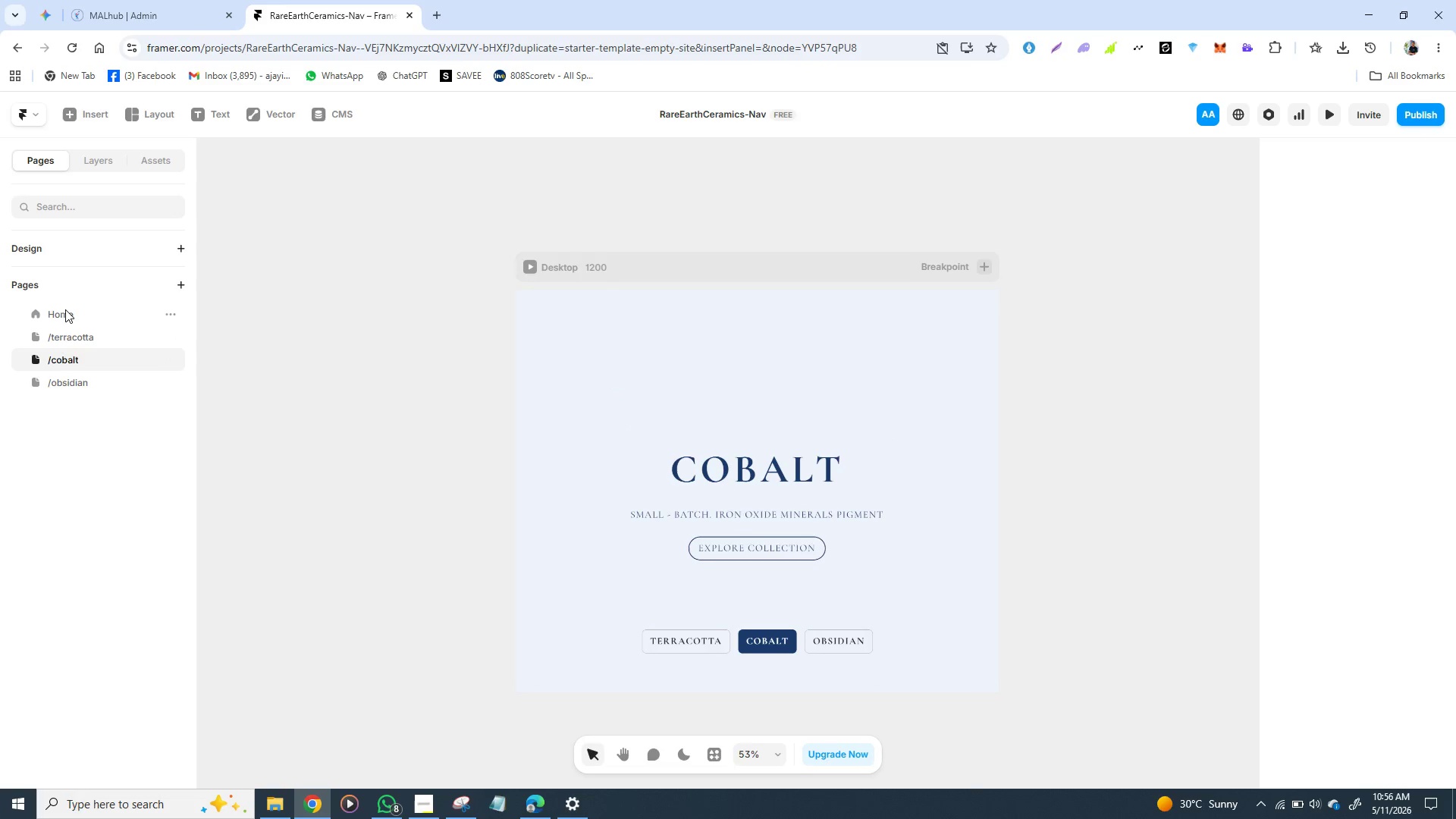 
left_click([65, 309])
 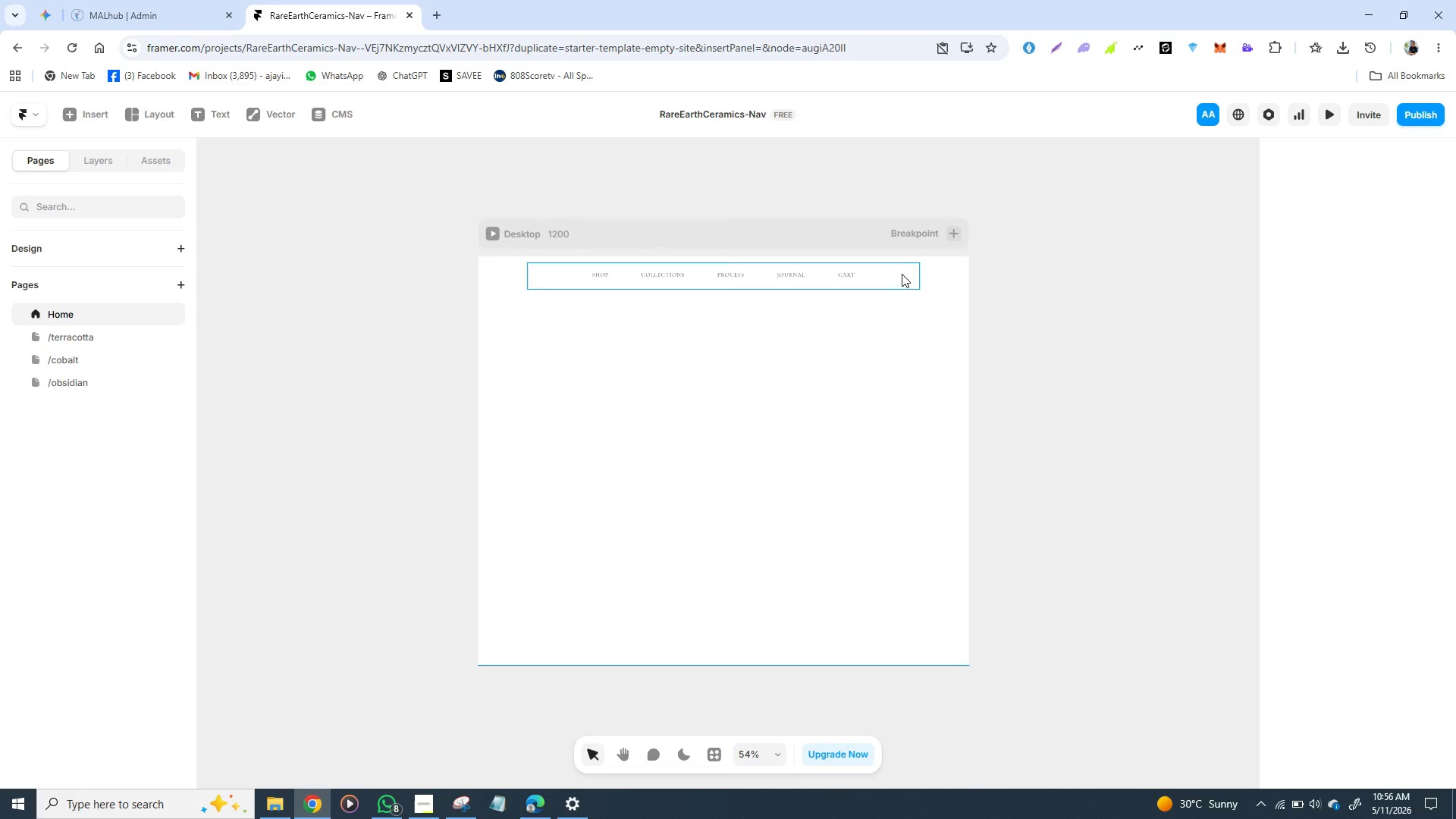 
left_click([904, 273])
 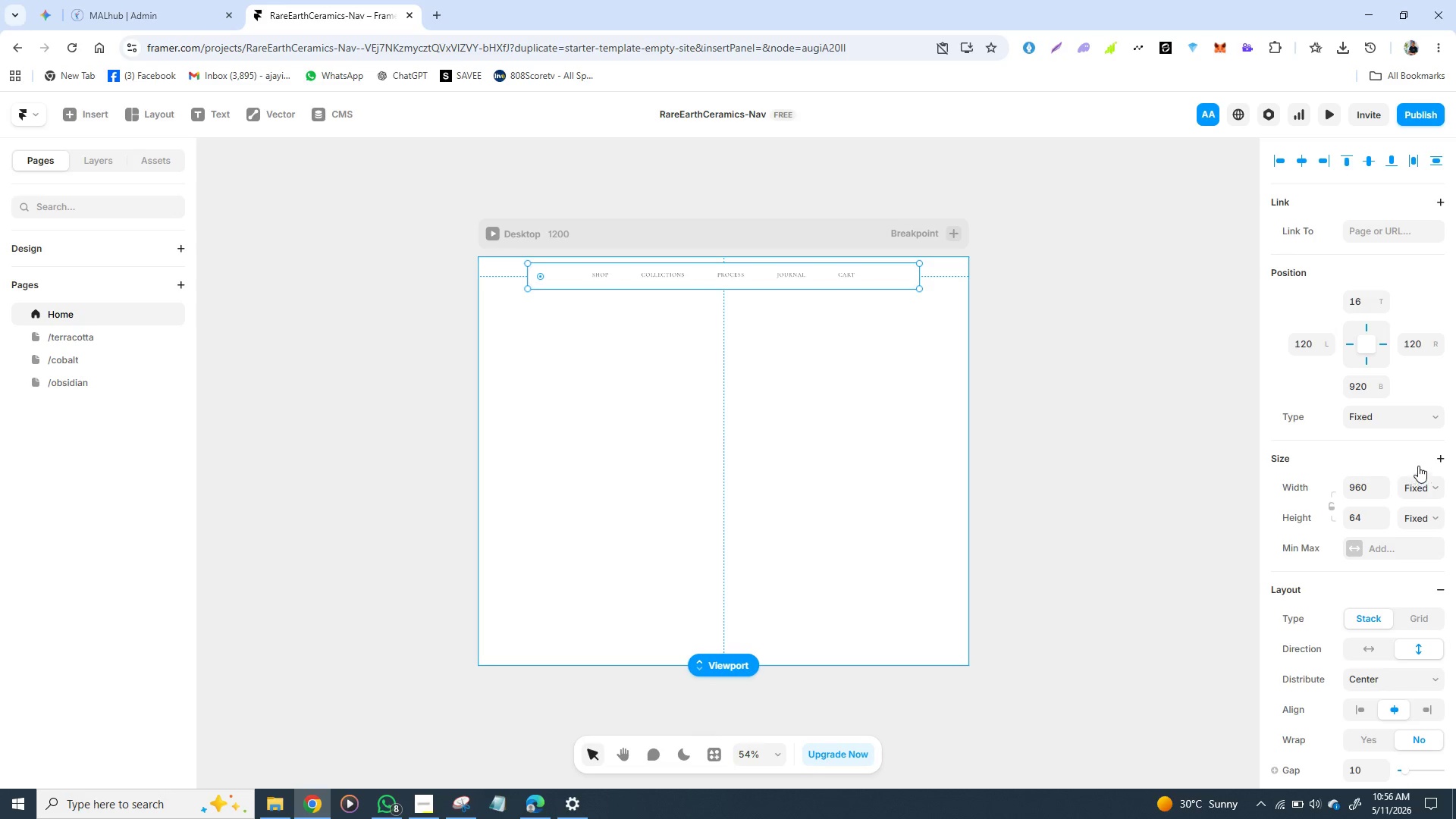 
wait(6.08)
 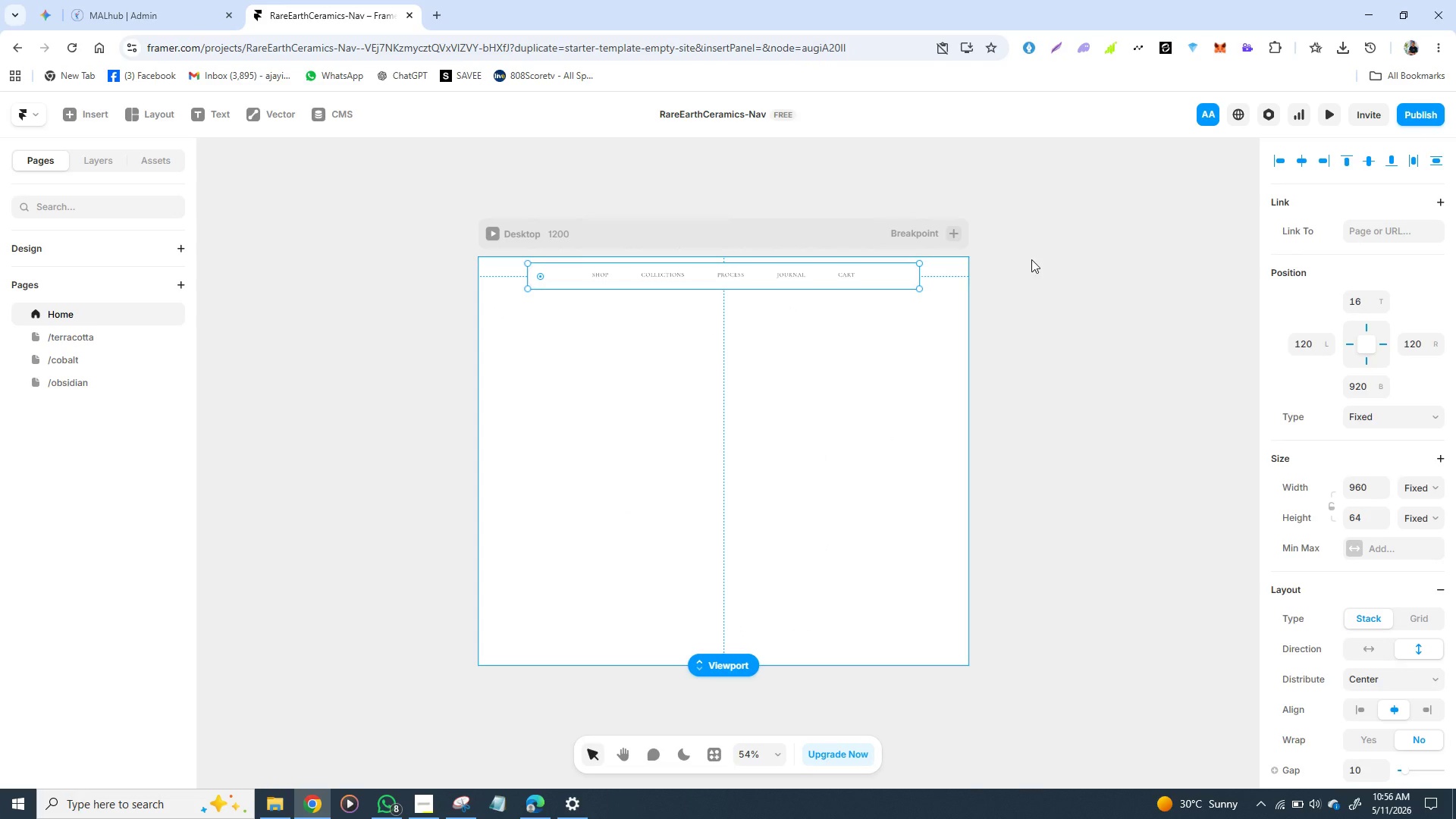 
left_click([1423, 417])
 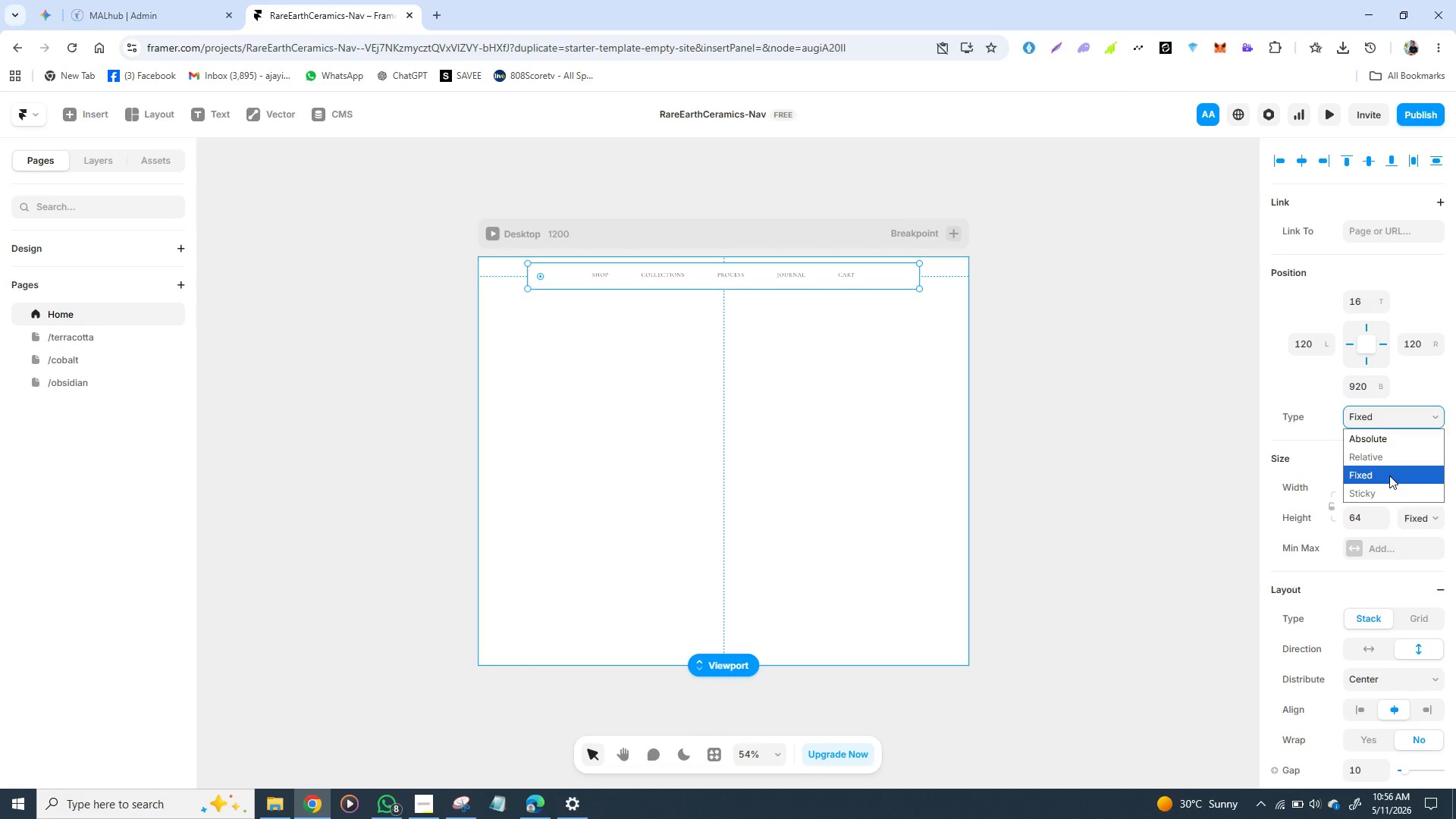 
left_click([1389, 475])
 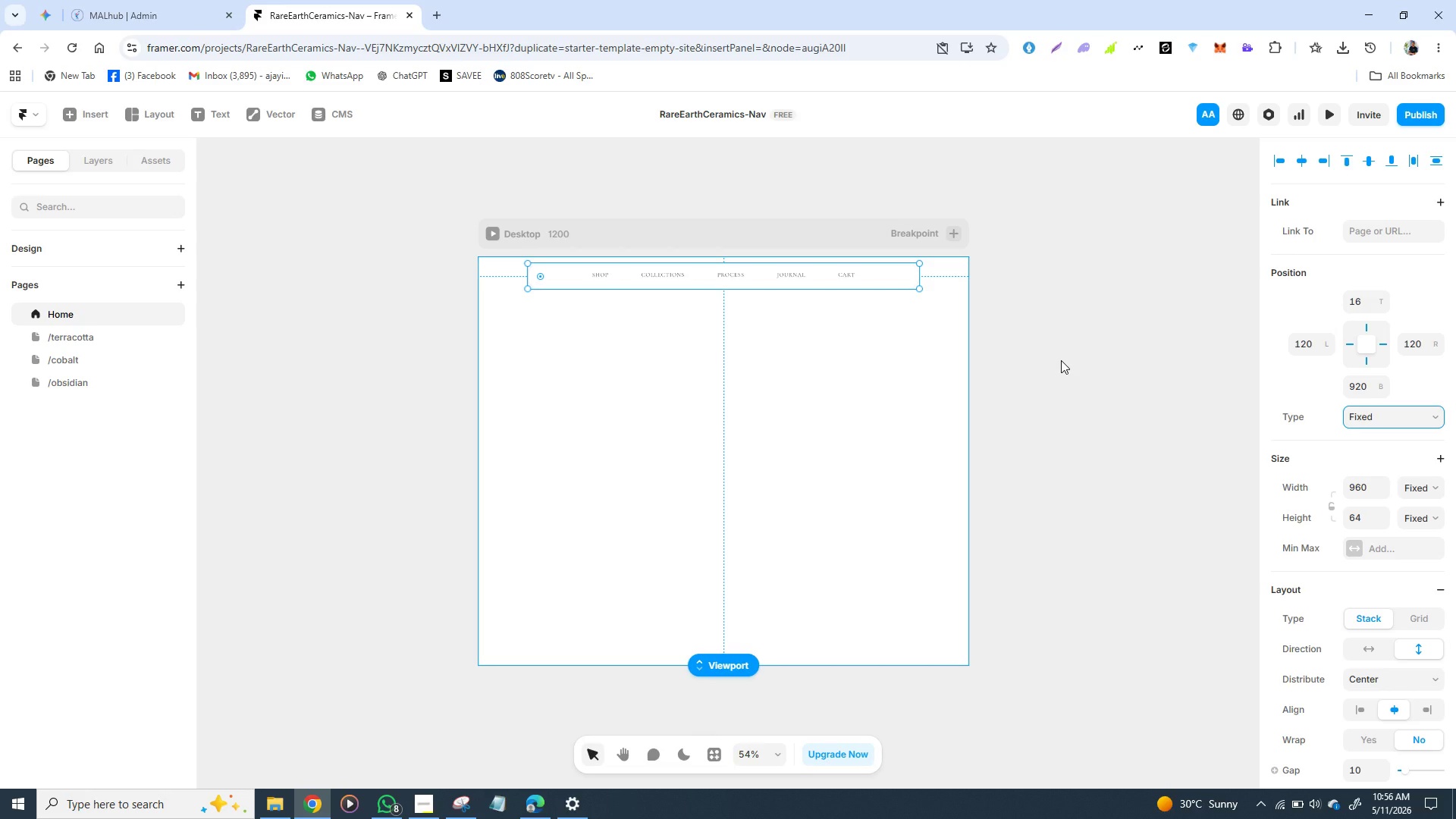 
wait(21.05)
 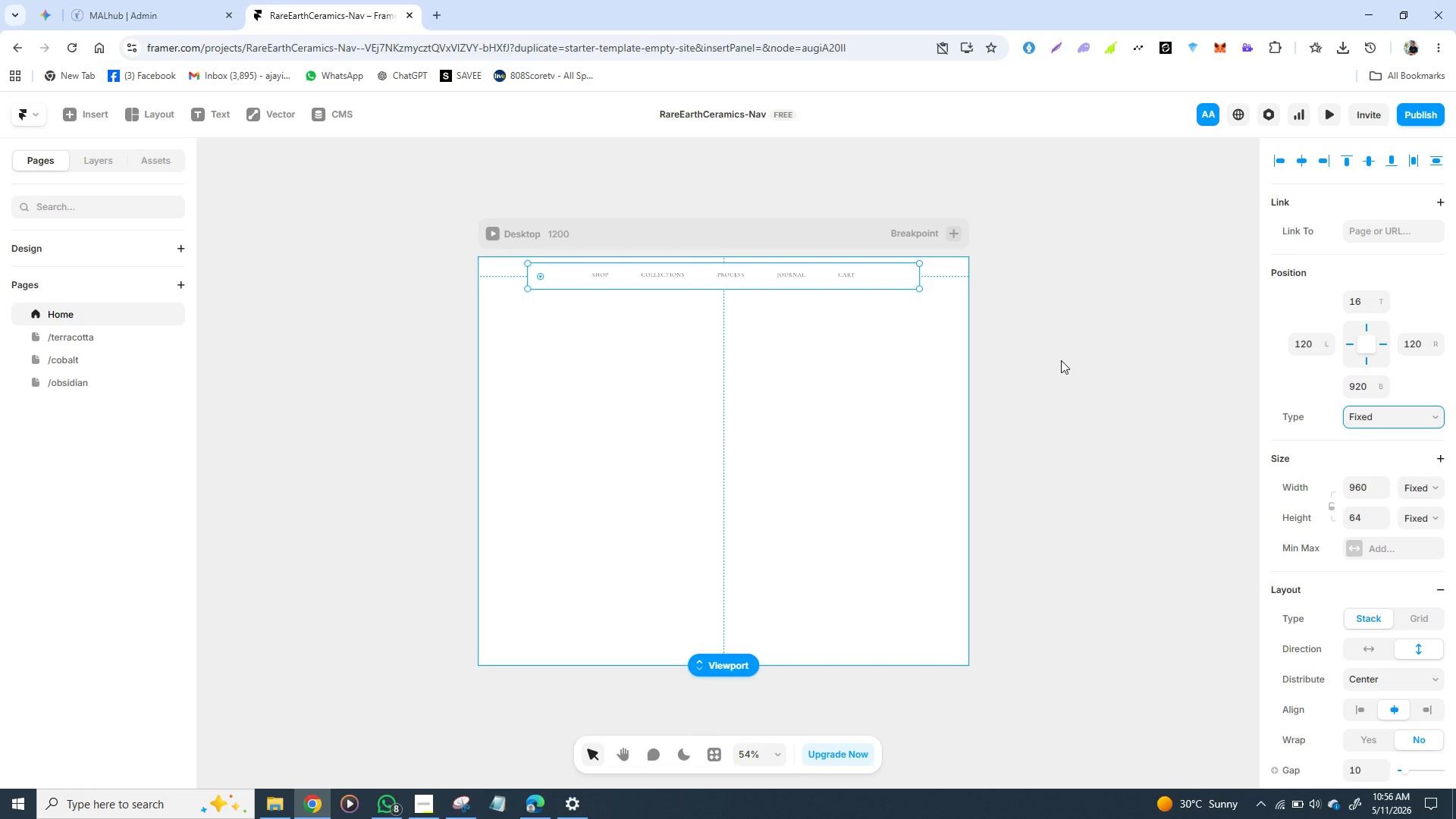 
left_click([1428, 679])
 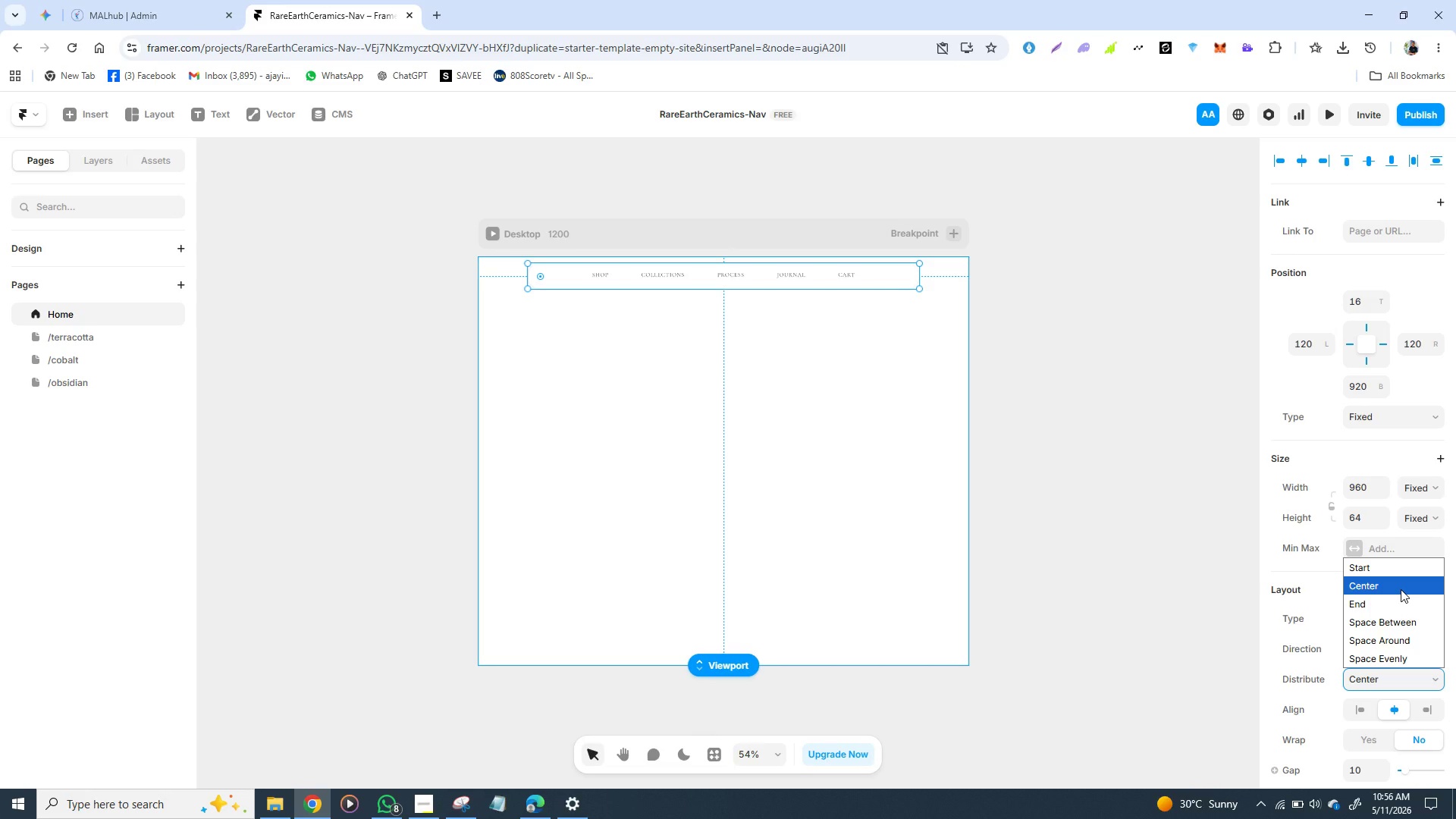 
wait(8.64)
 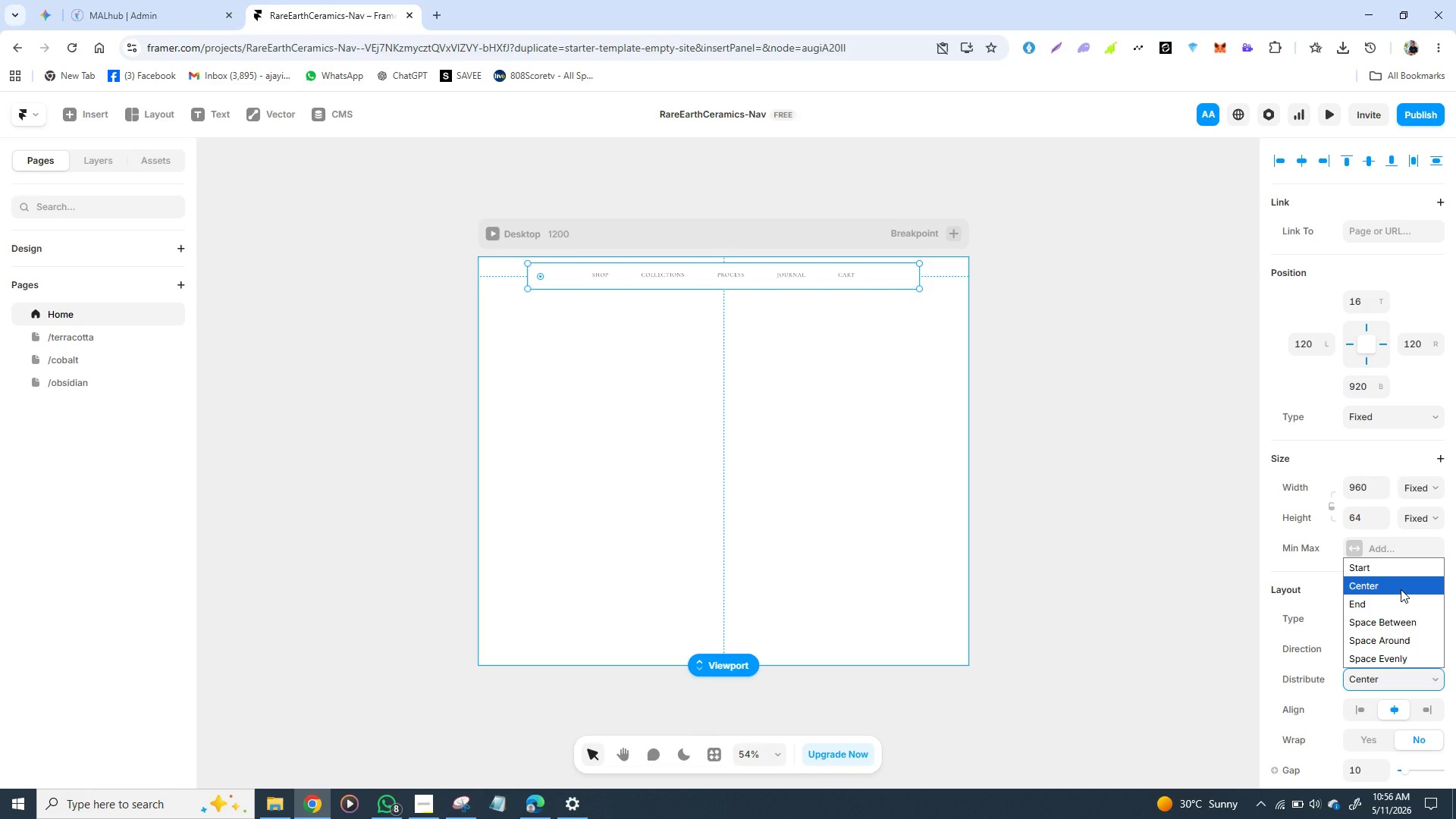 
left_click([1393, 573])
 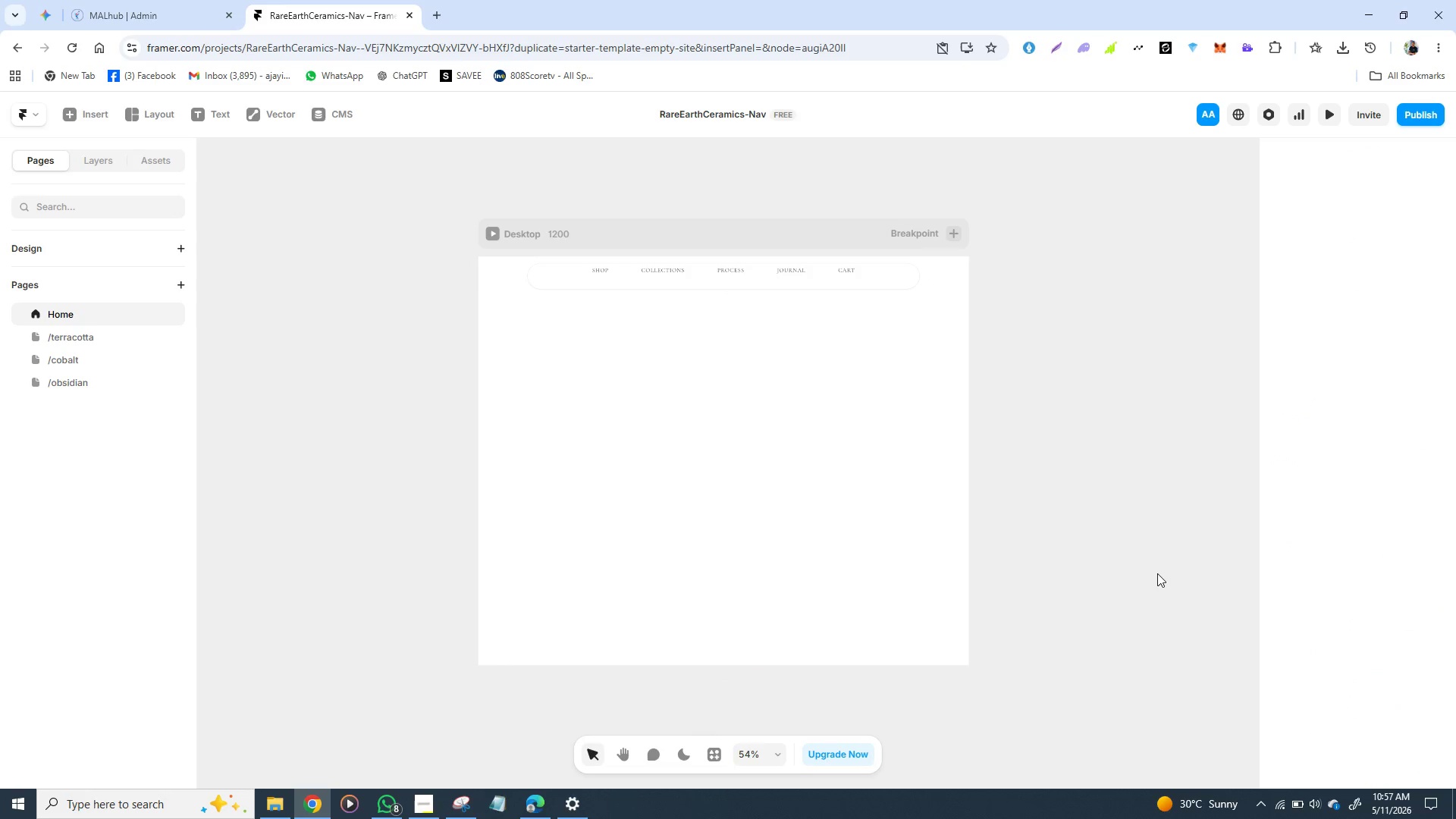 
left_click([1157, 573])
 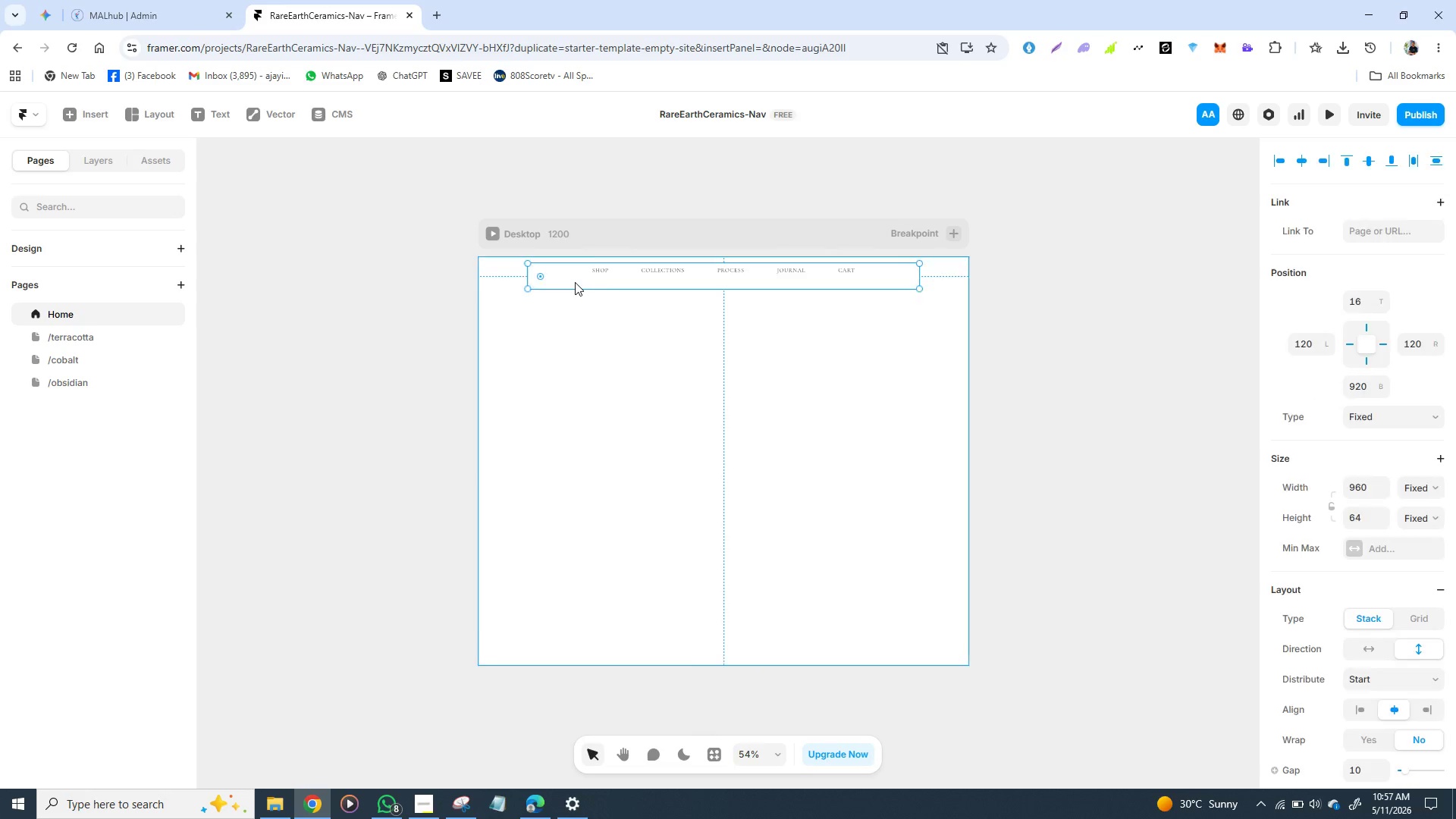 
left_click([575, 282])
 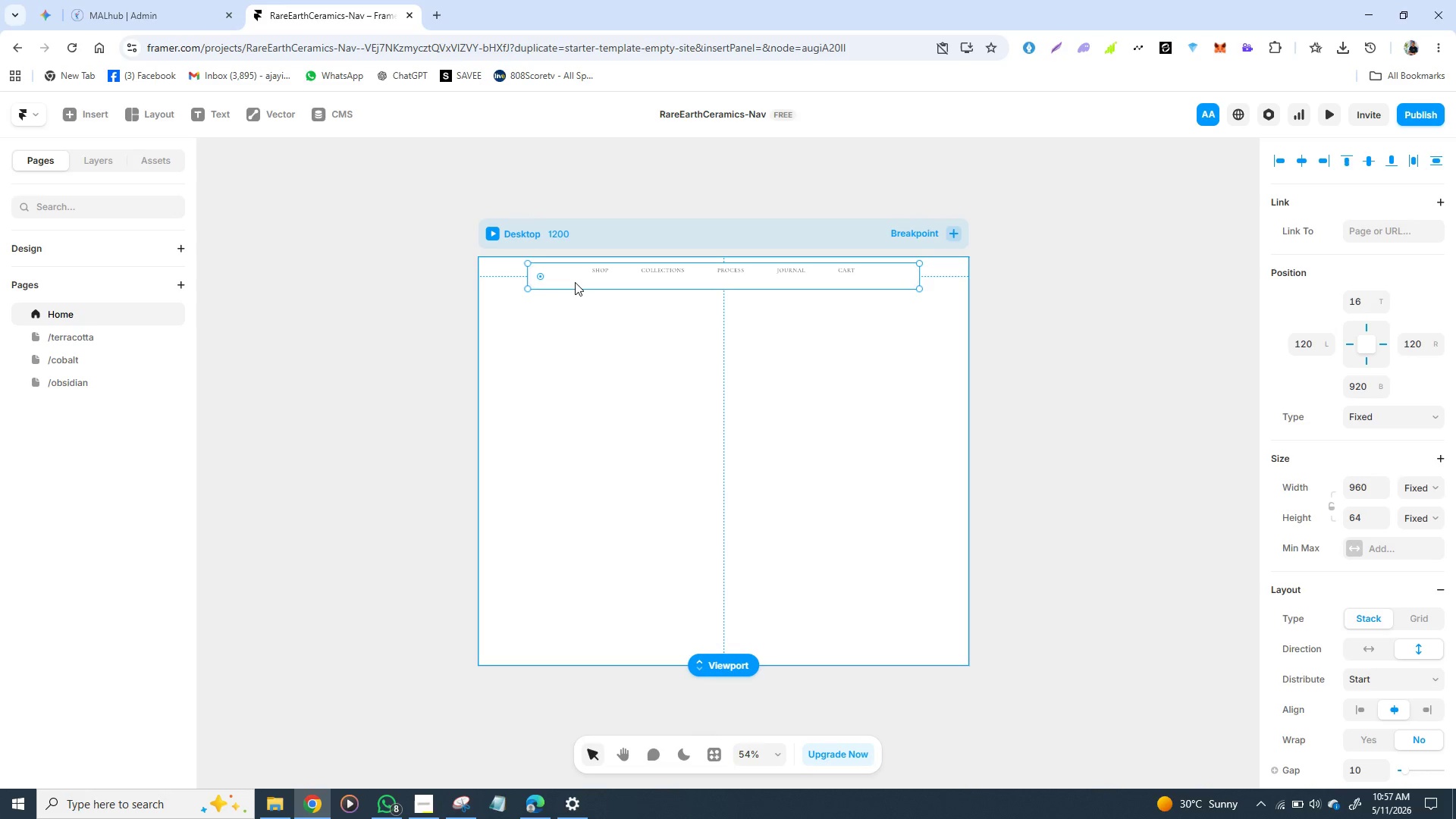 
key(Control+C)
 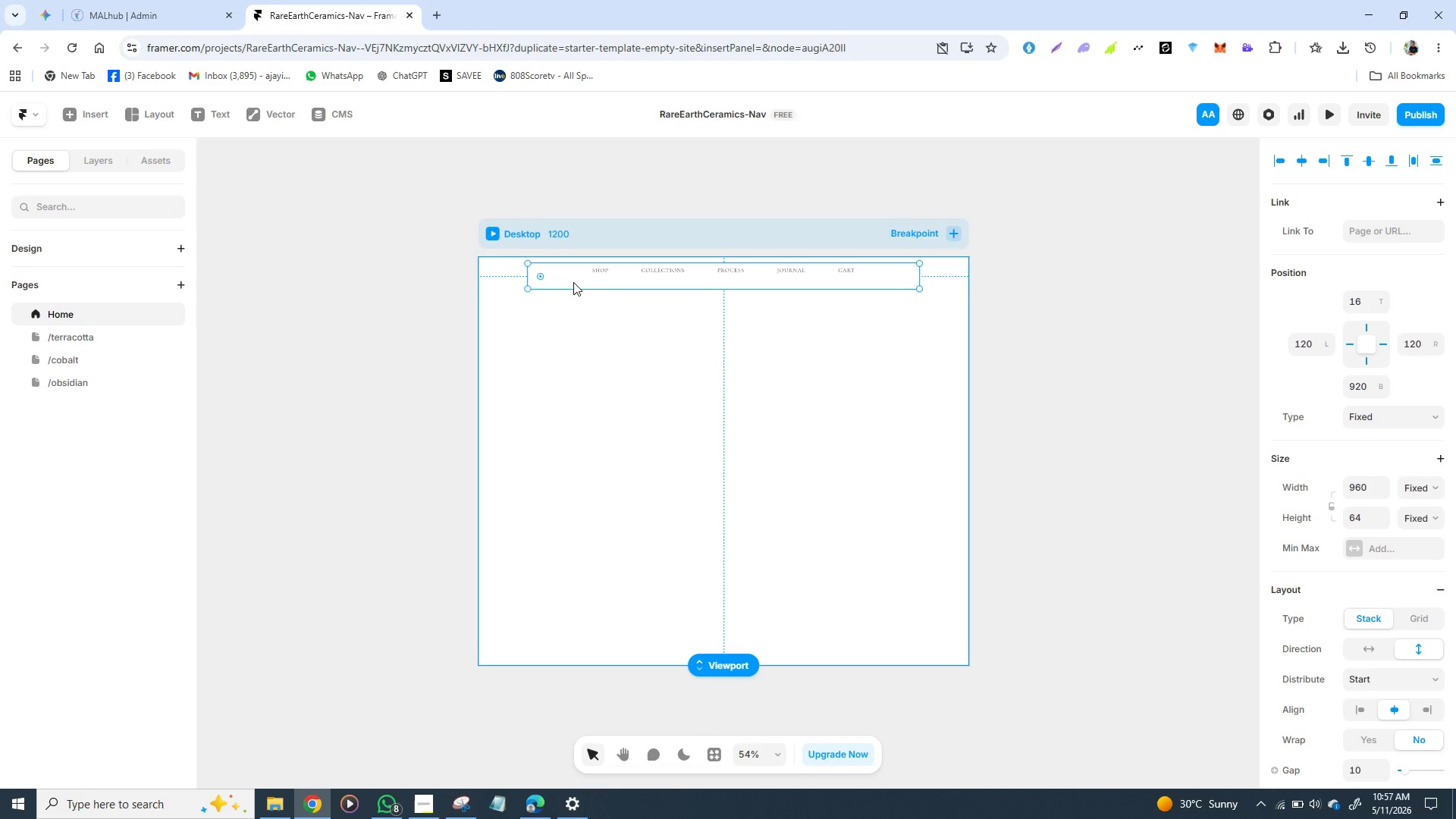 
key(Control+C)
 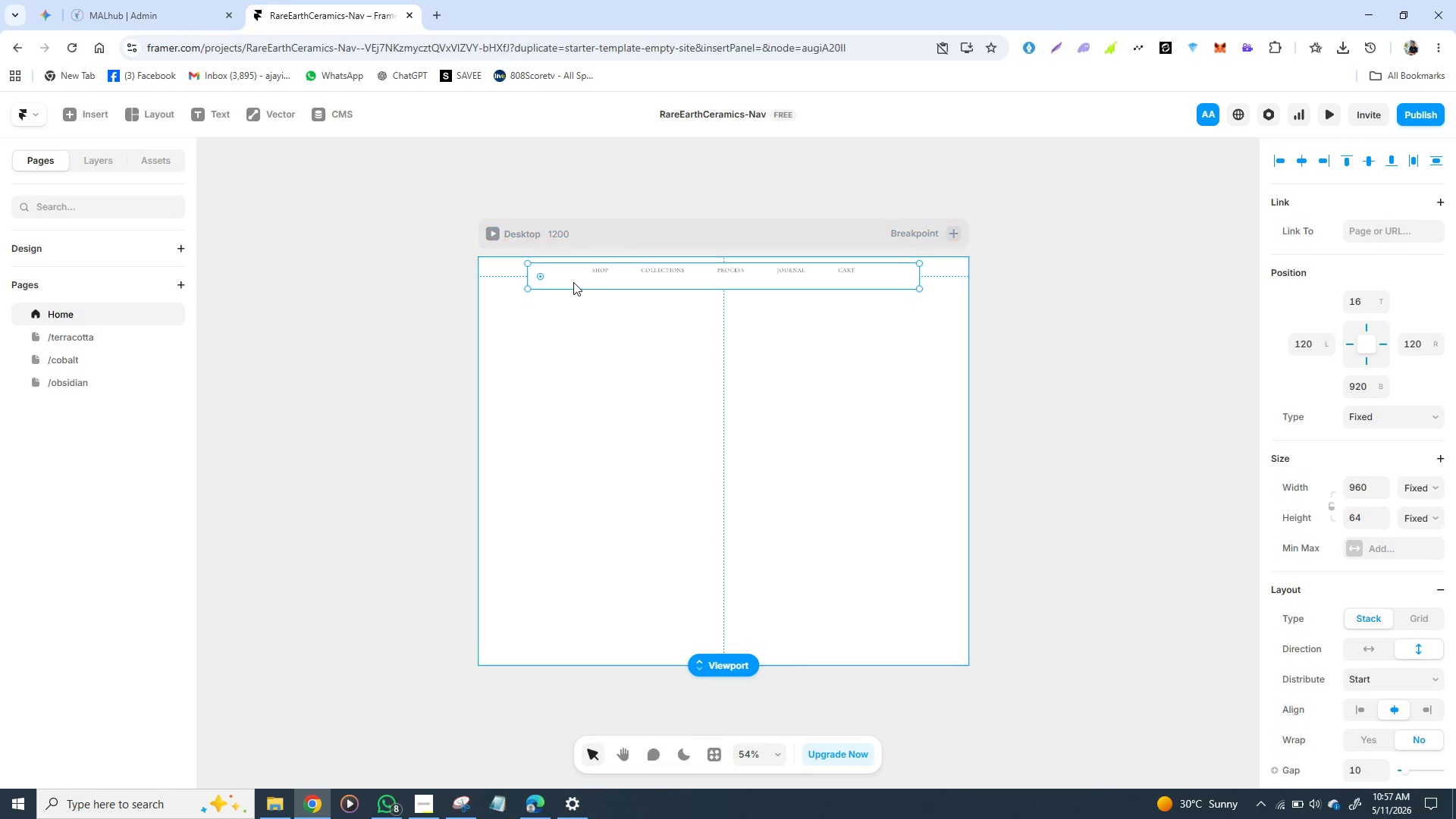 
key(Control+C)
 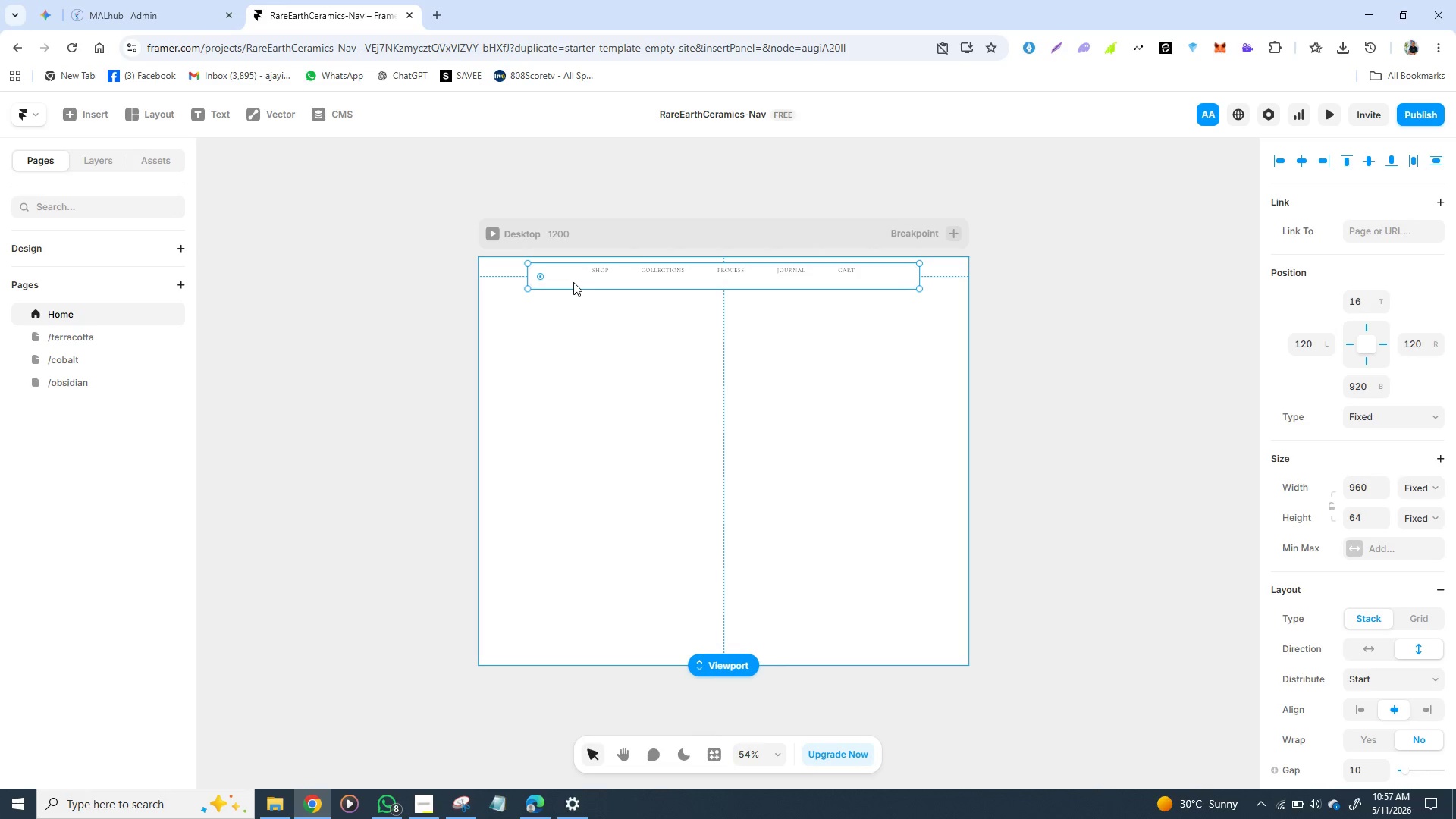 
key(Control+C)
 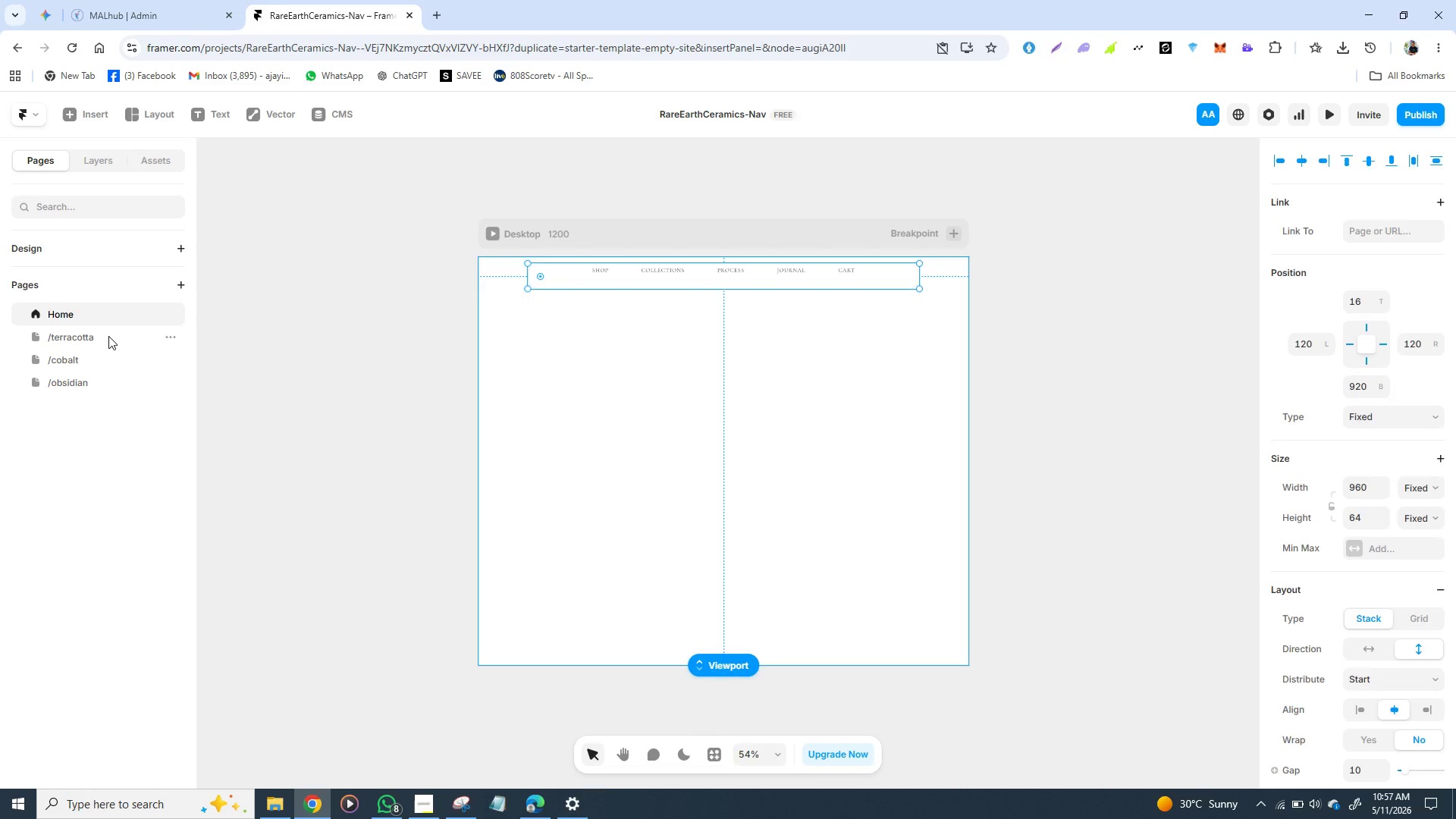 
left_click([108, 336])
 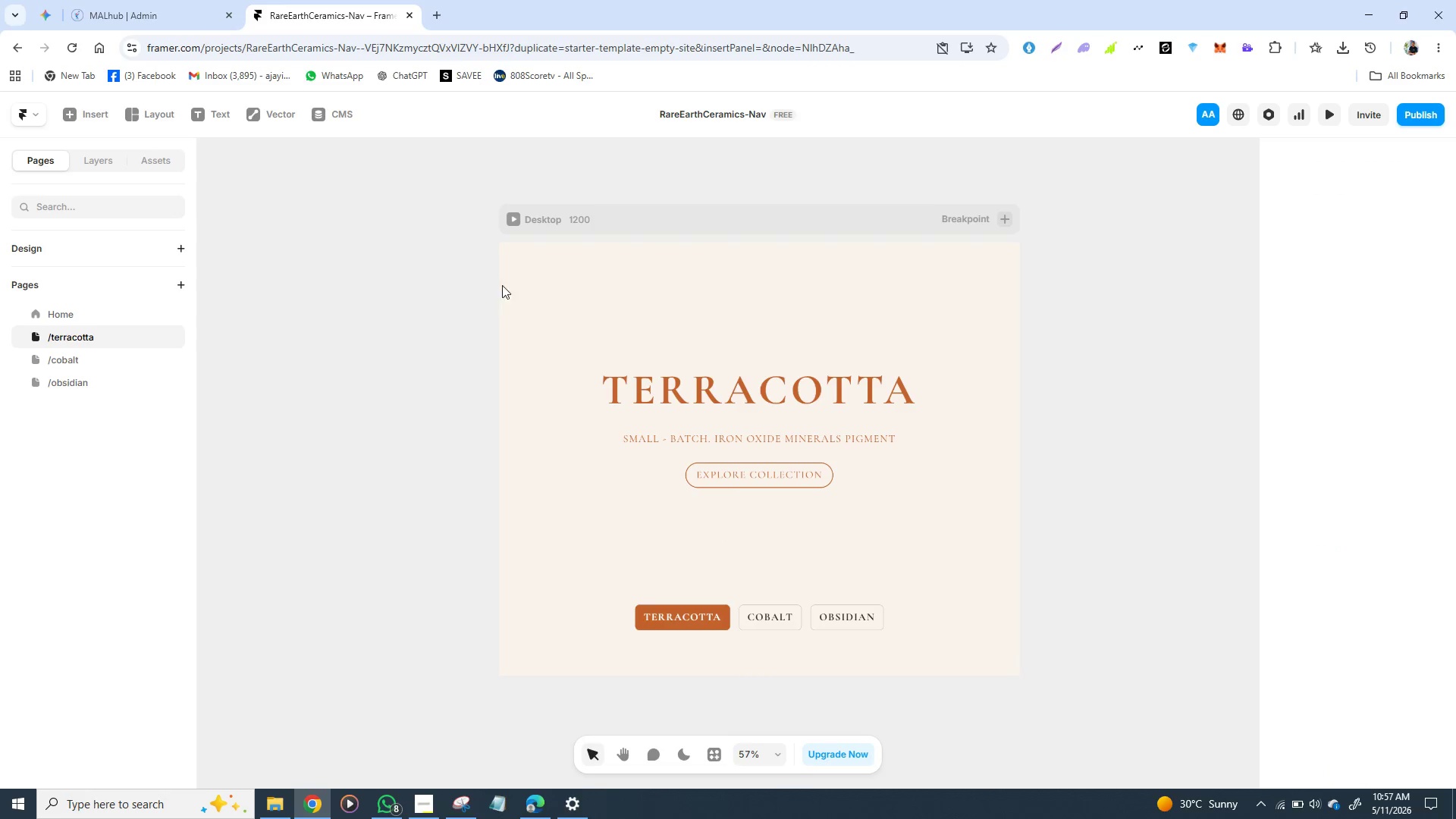 
key(Control+V)
 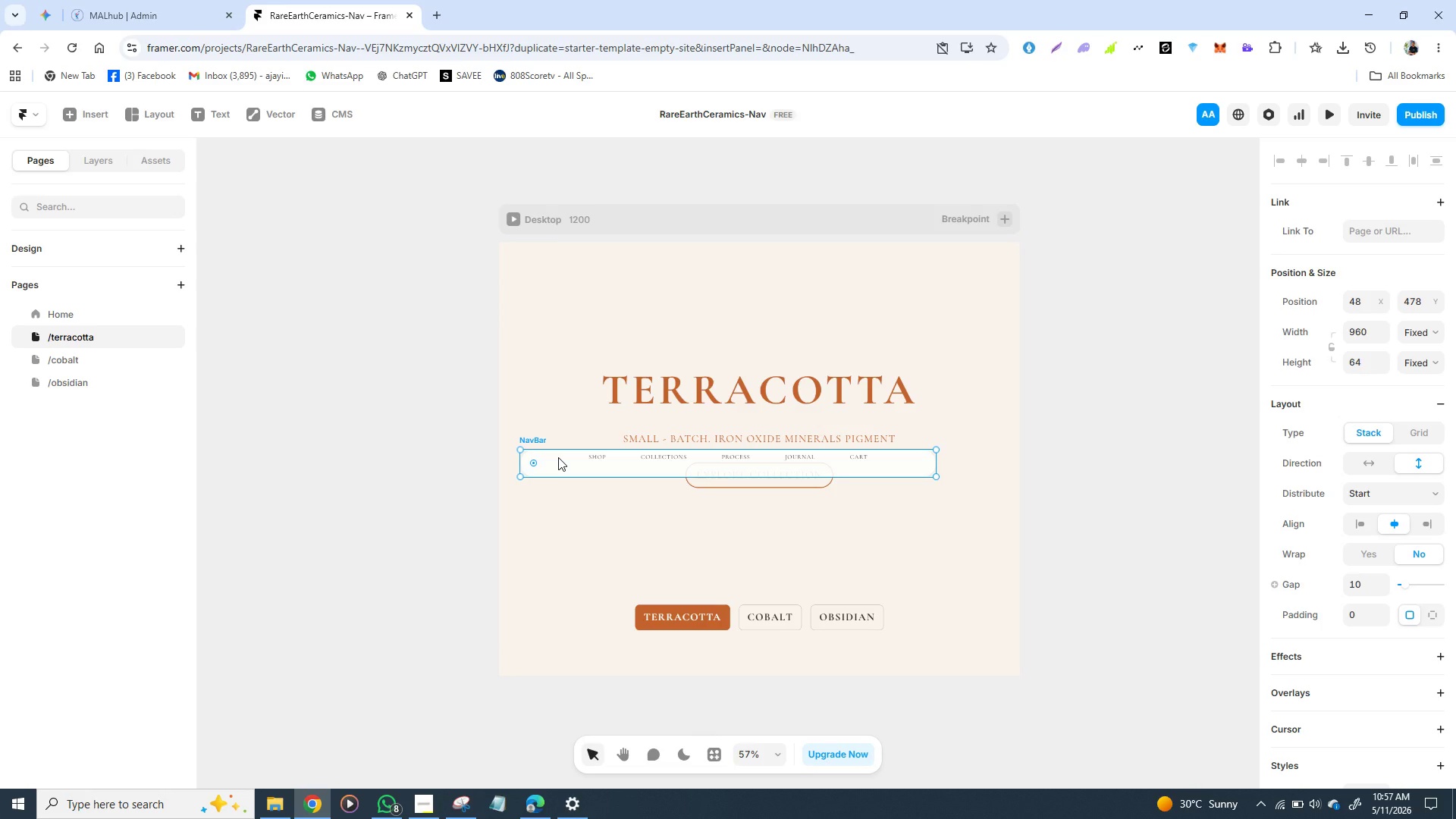 
left_click_drag(start_coordinate=[559, 456], to_coordinate=[603, 259])
 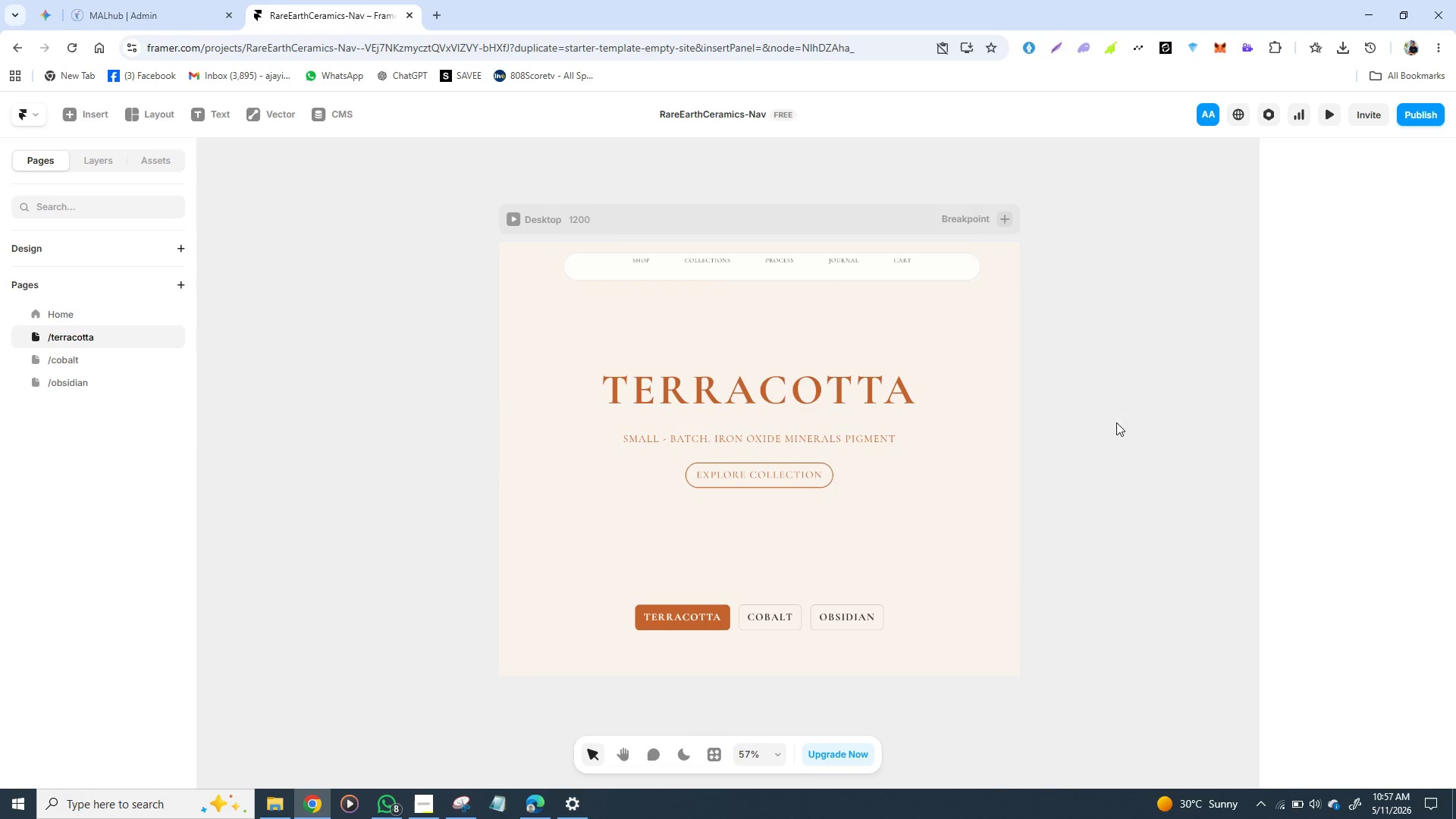 
left_click([1116, 422])
 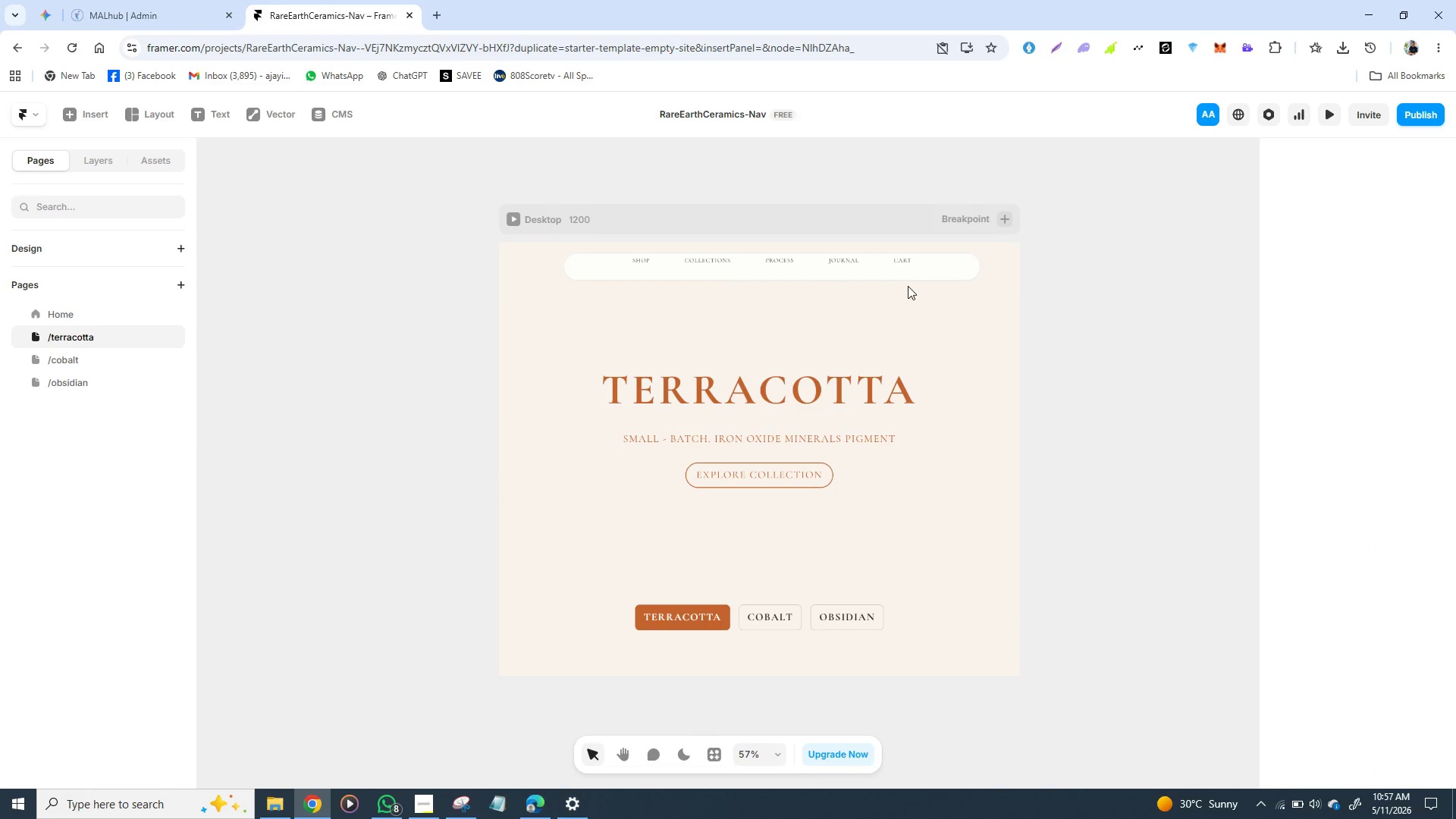 
key(Control+Z)
 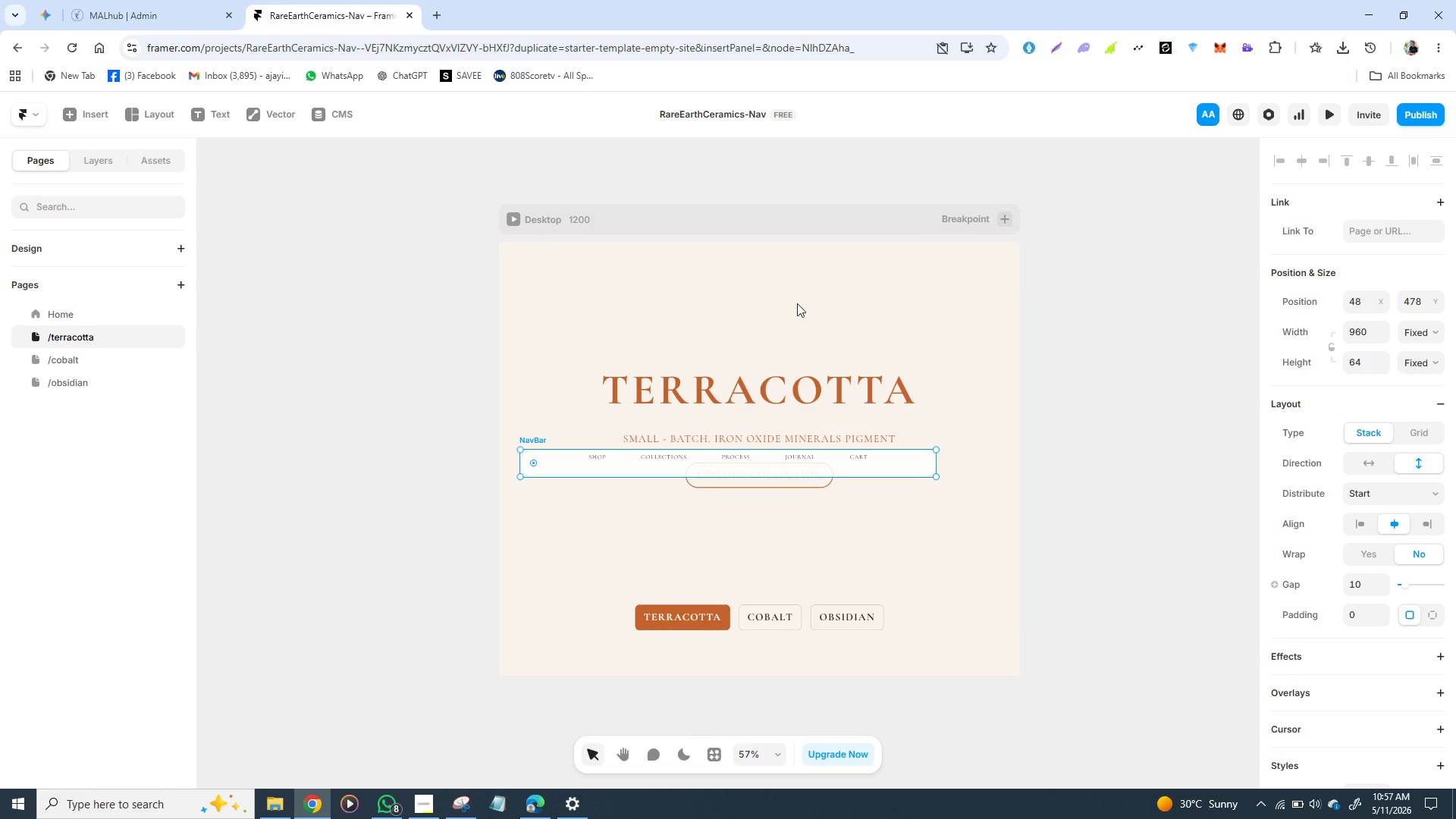 
key(Control+Z)
 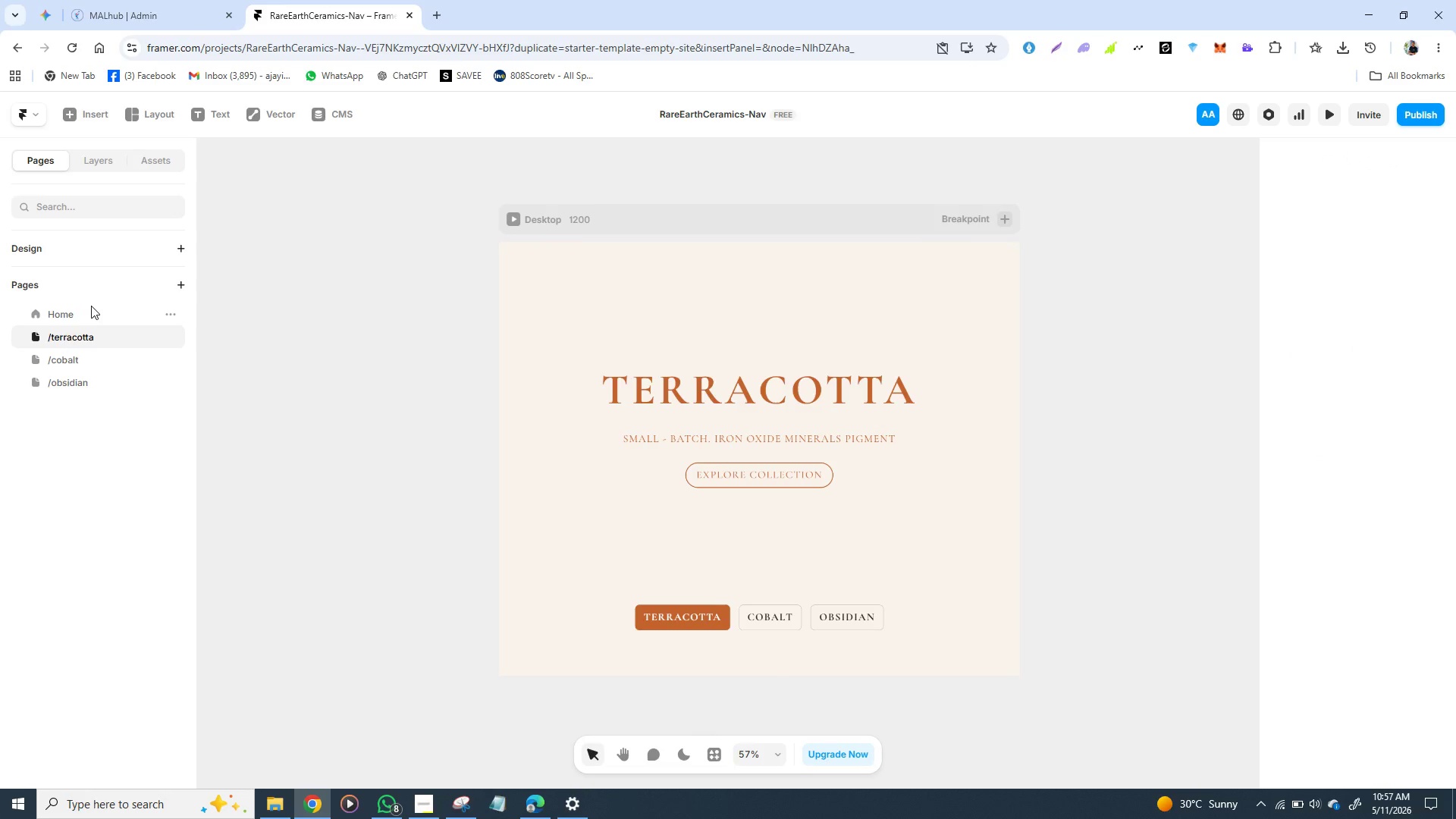 
left_click([91, 306])
 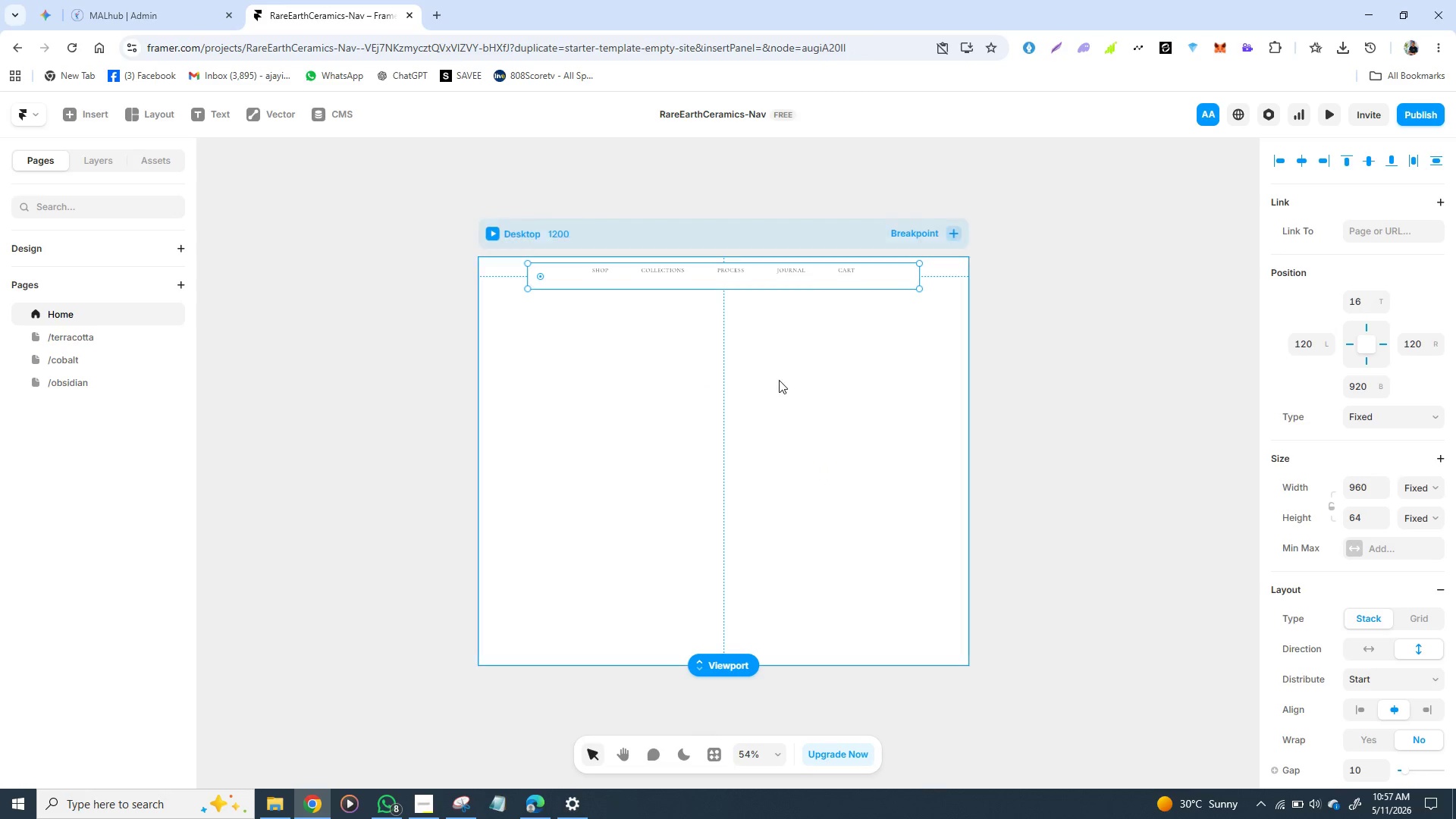 
key(Control+Z)
 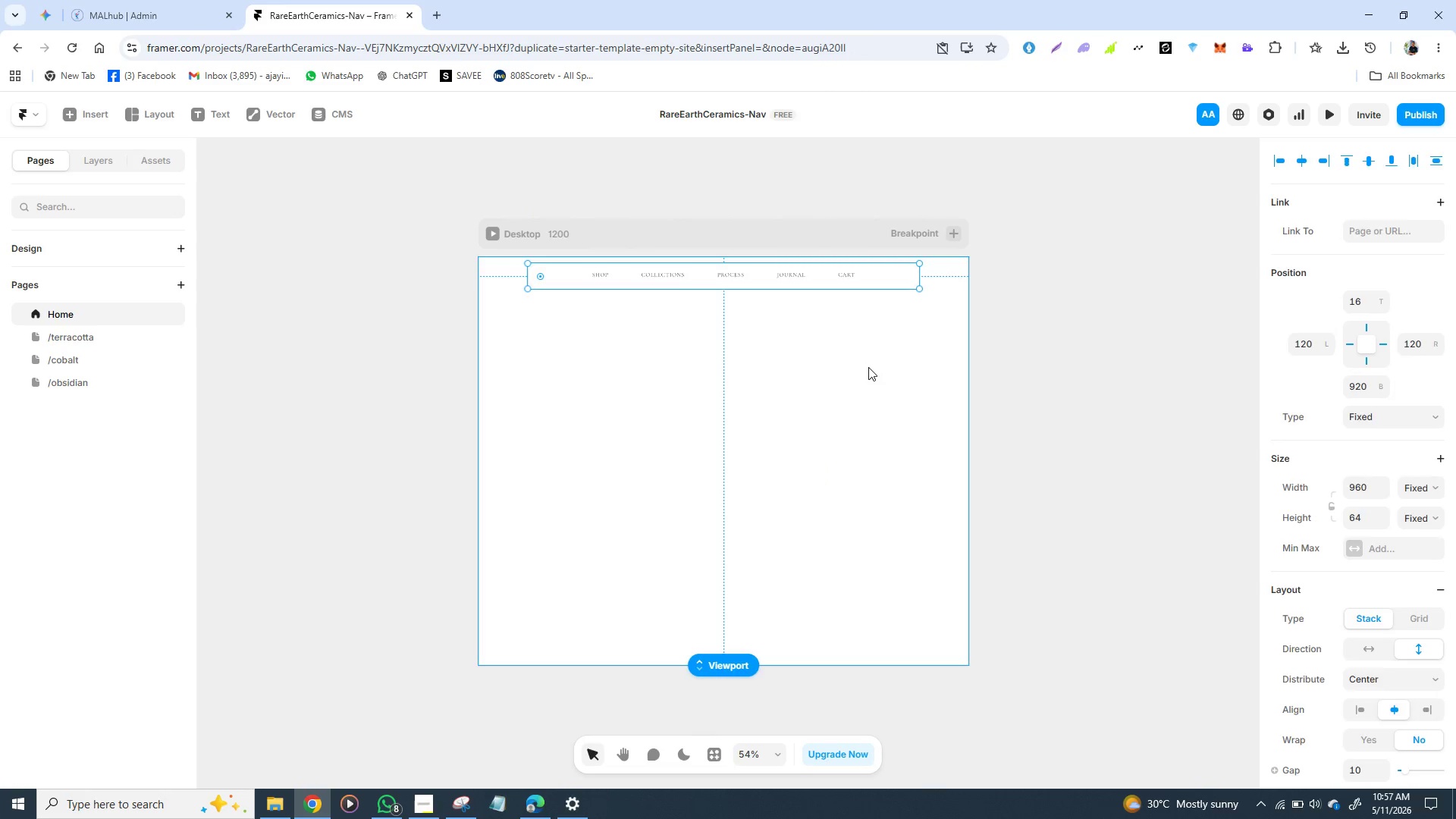 
left_click([871, 369])
 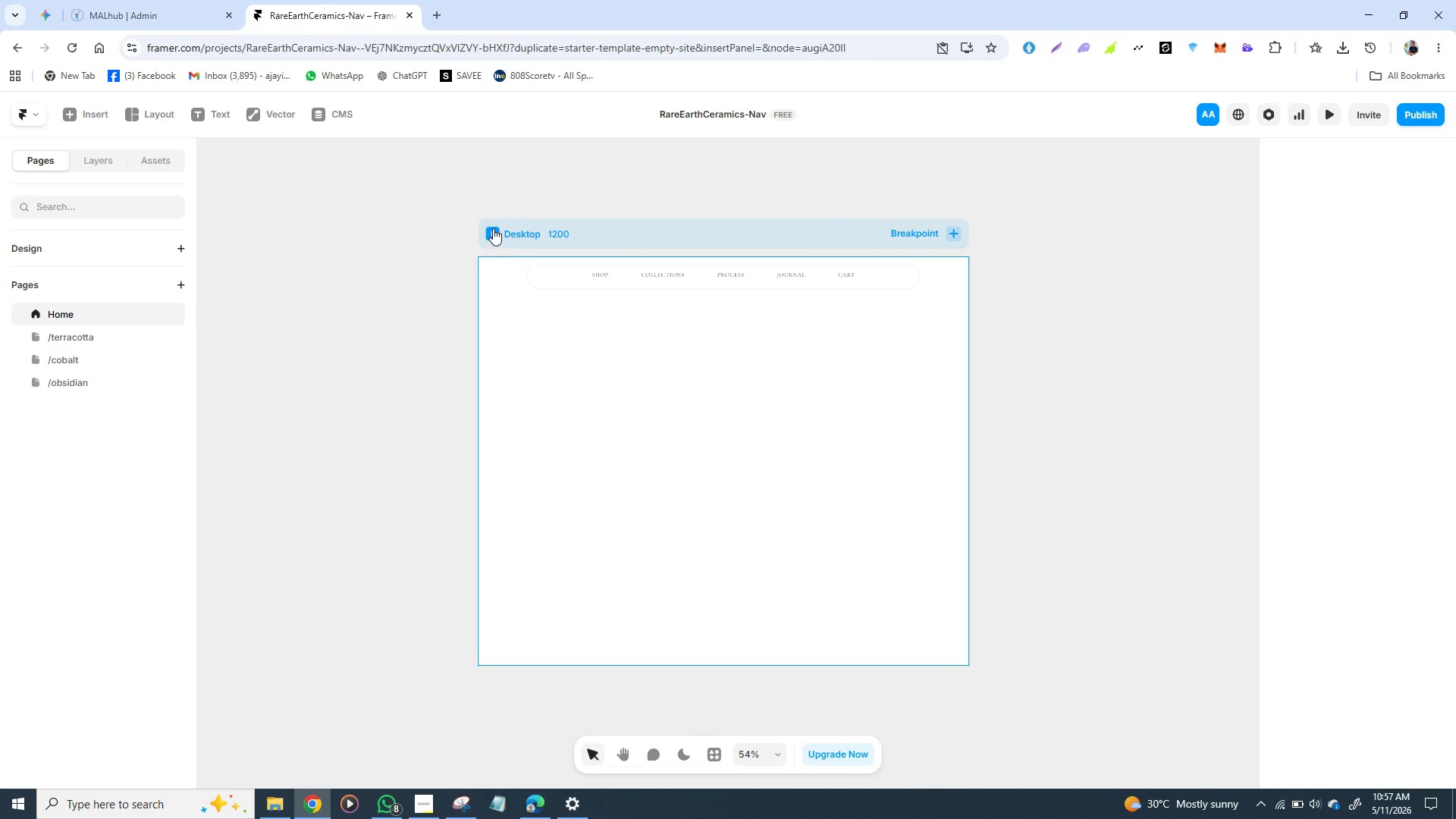 
left_click([493, 228])
 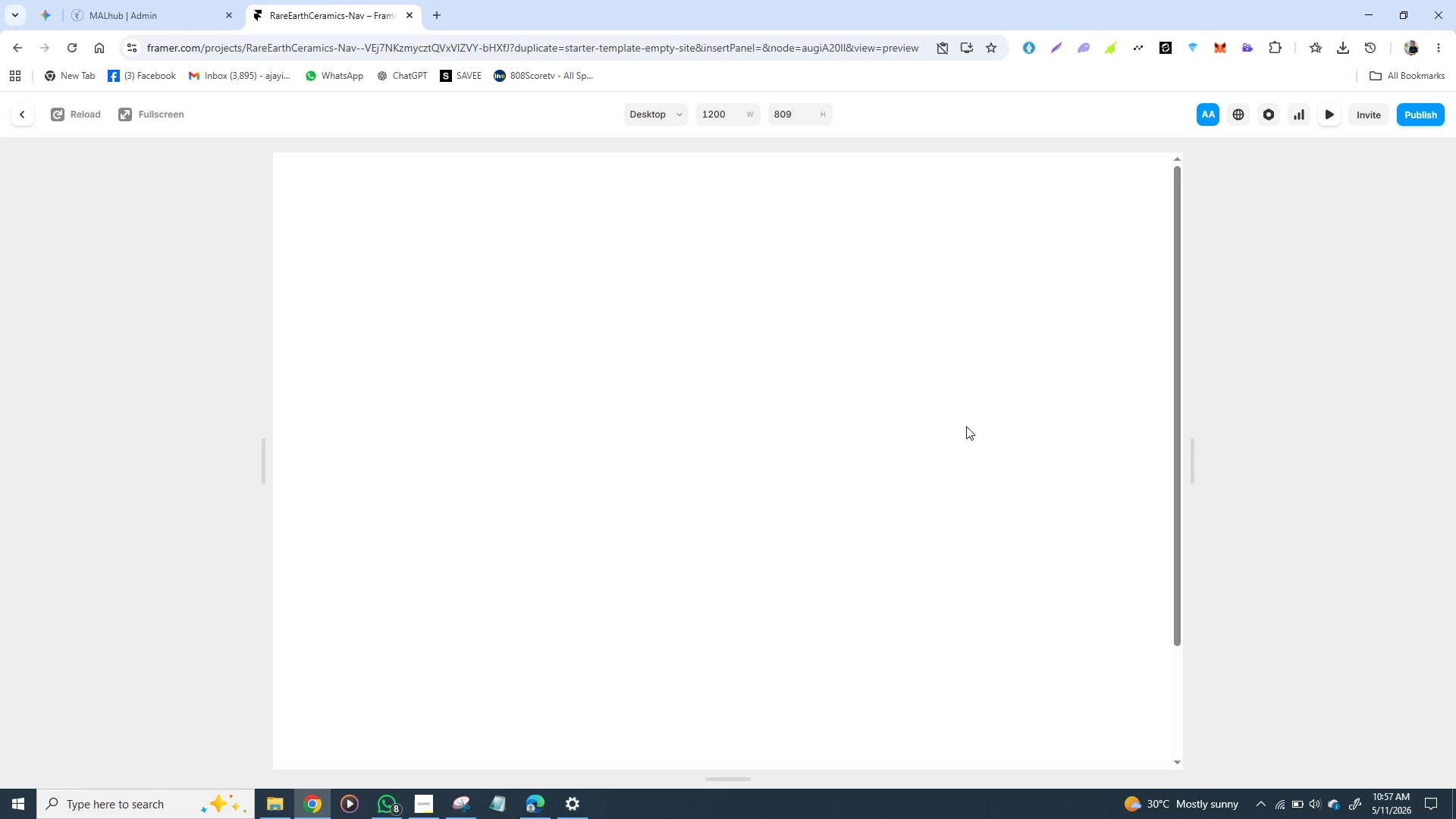 
scroll: coordinate [965, 406], scroll_direction: up, amount: 9.0
 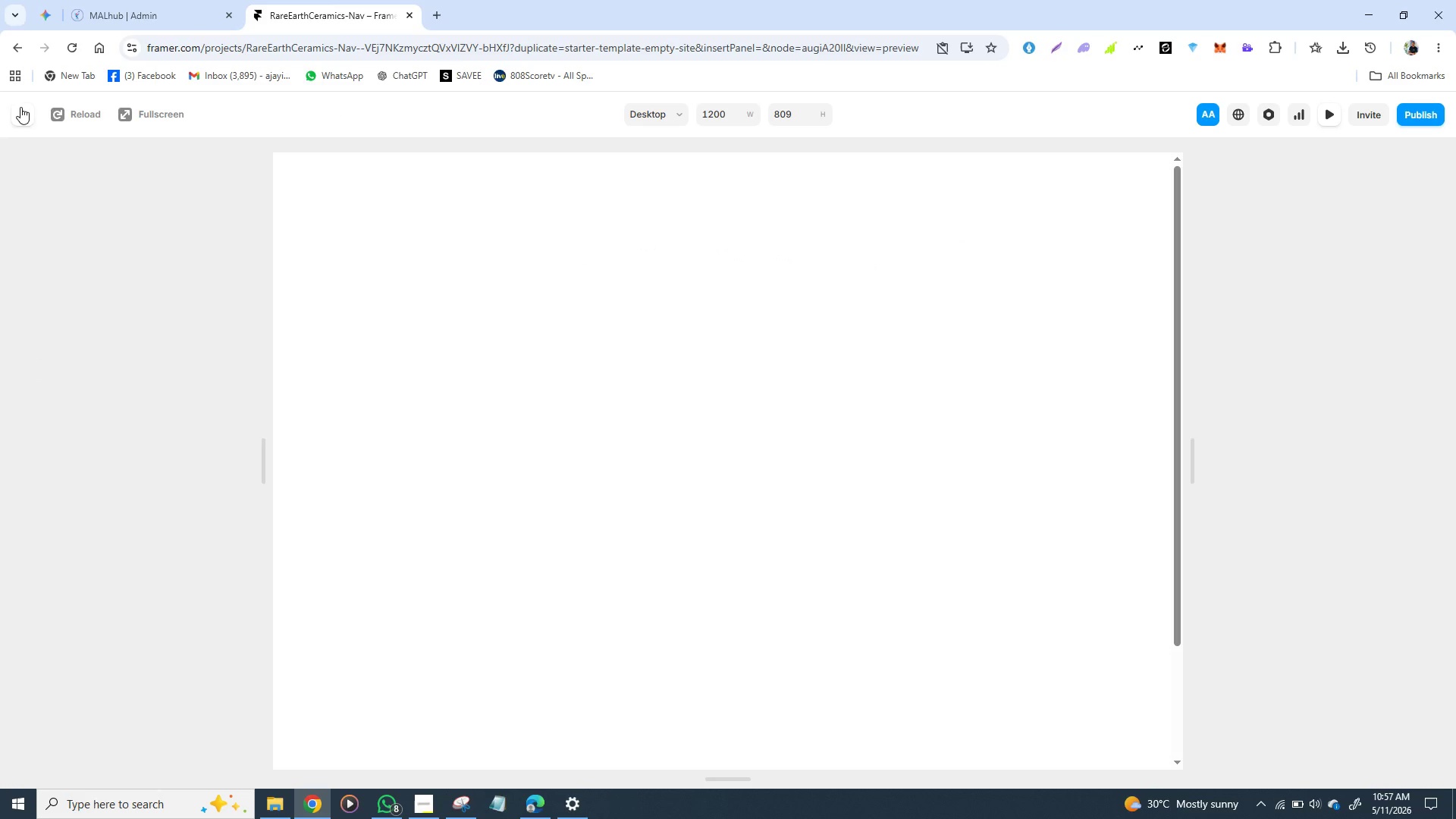 
left_click([20, 108])
 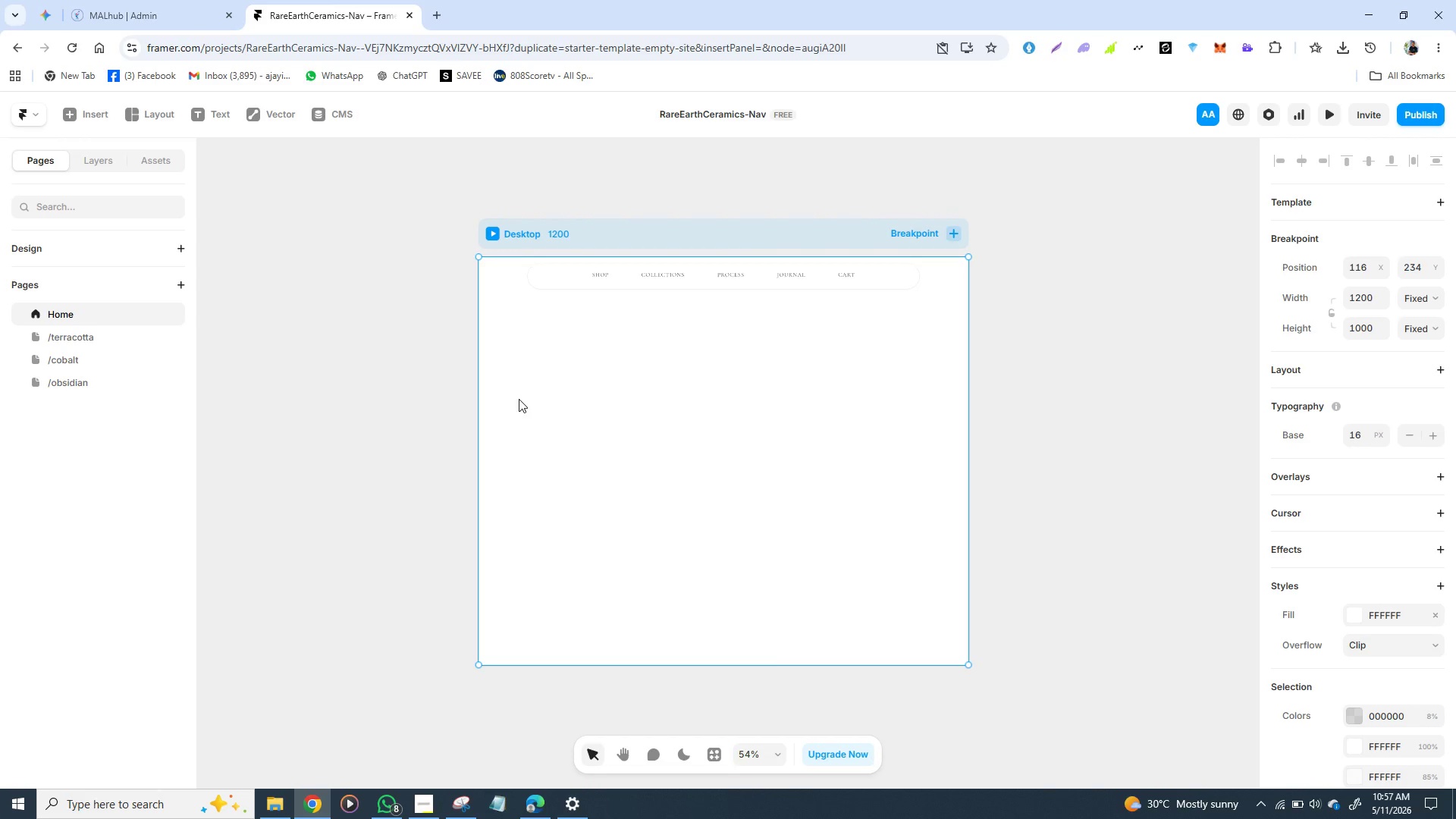 
key(Control+Z)
 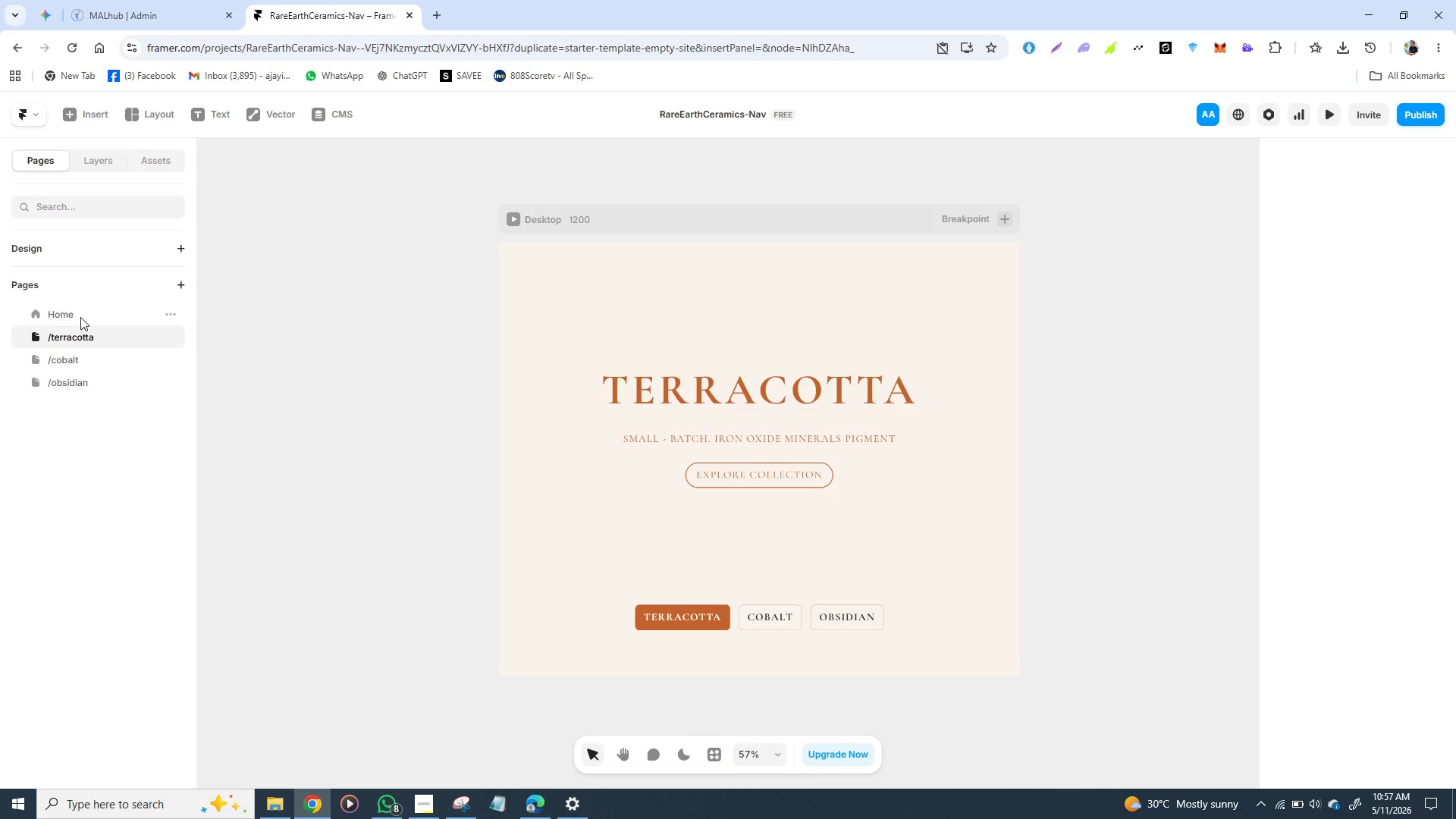 
hold_key(key=ControlLeft, duration=0.39)
 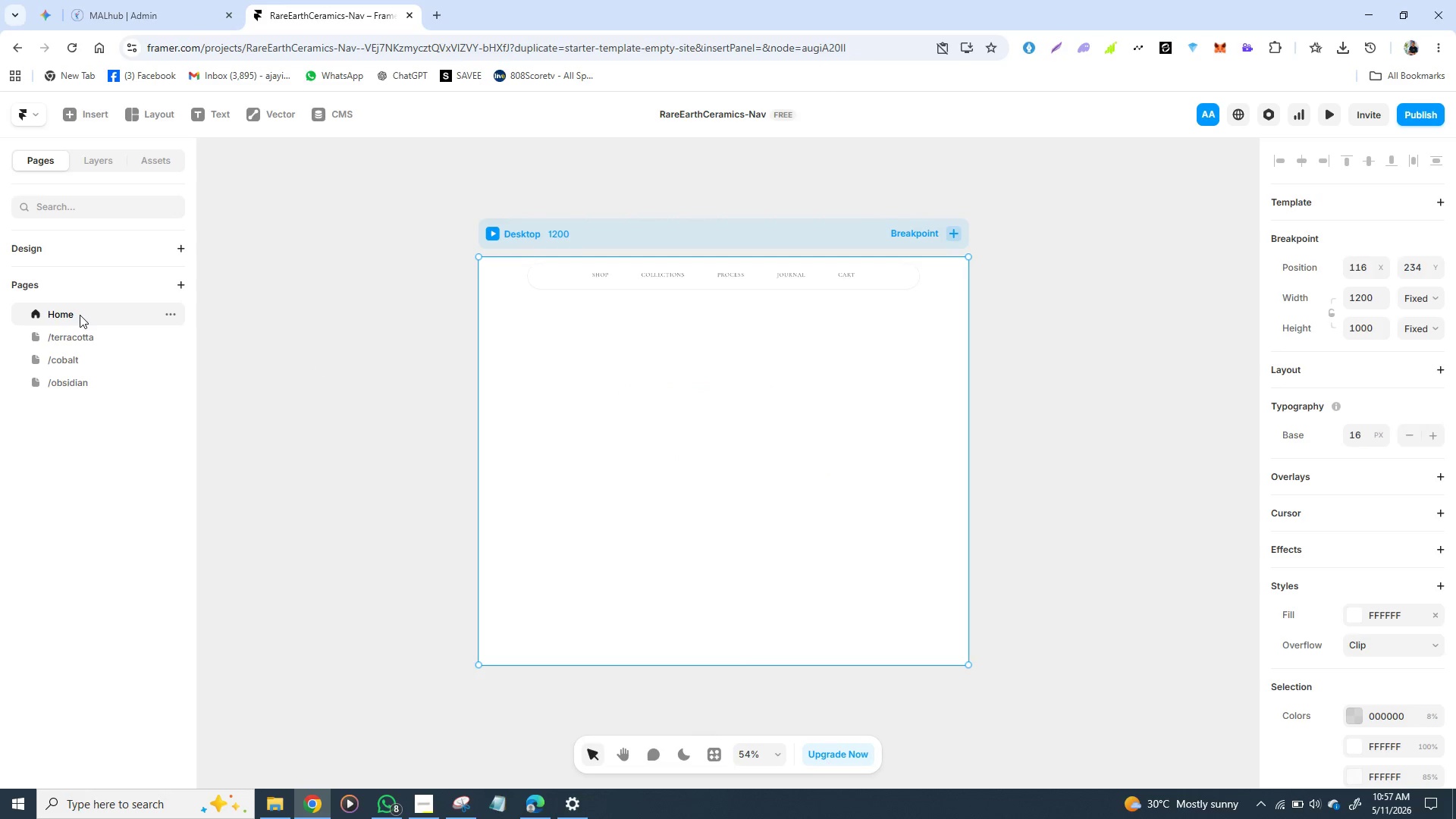 
left_click([80, 315])
 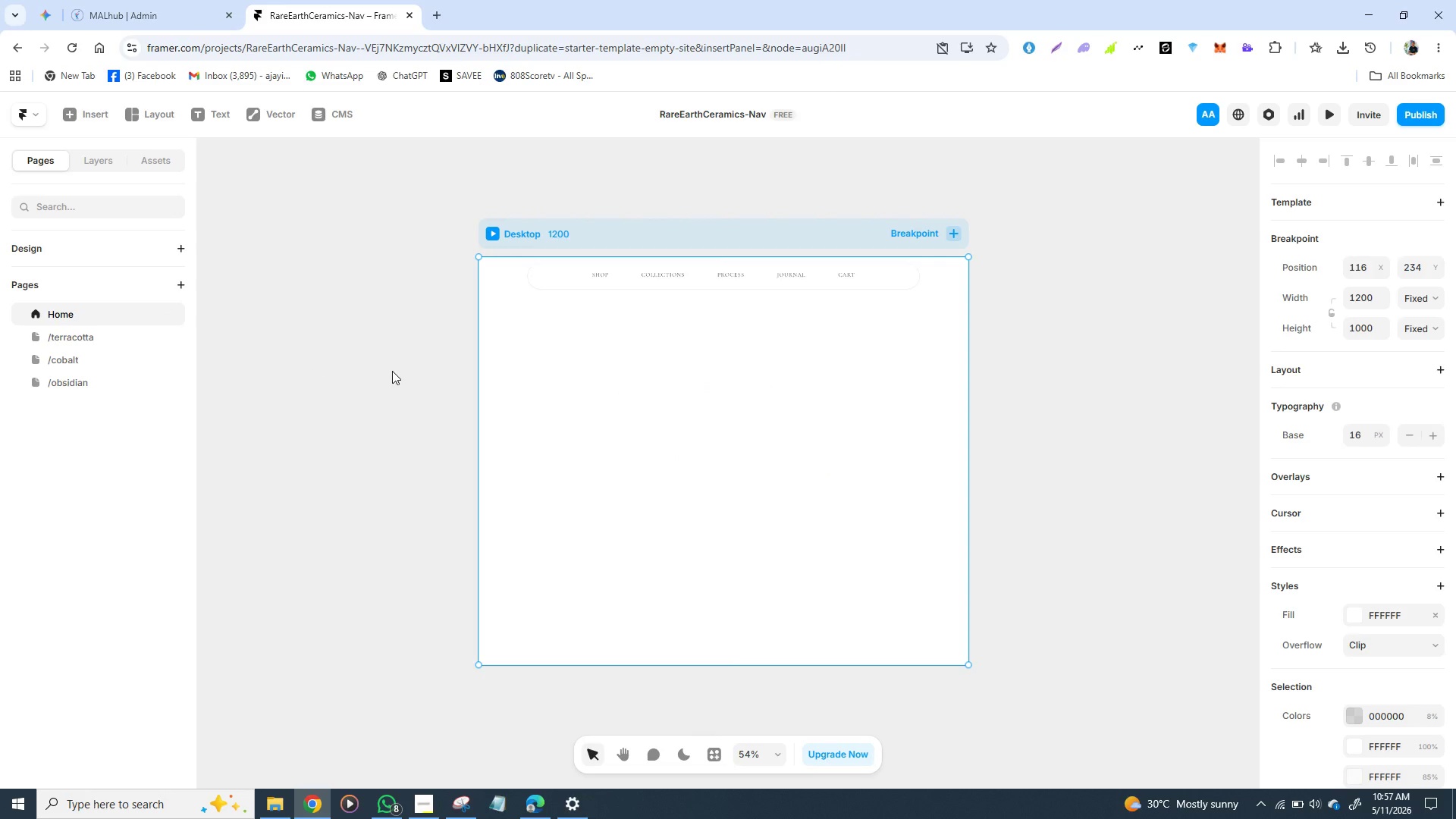 
key(Control+Z)
 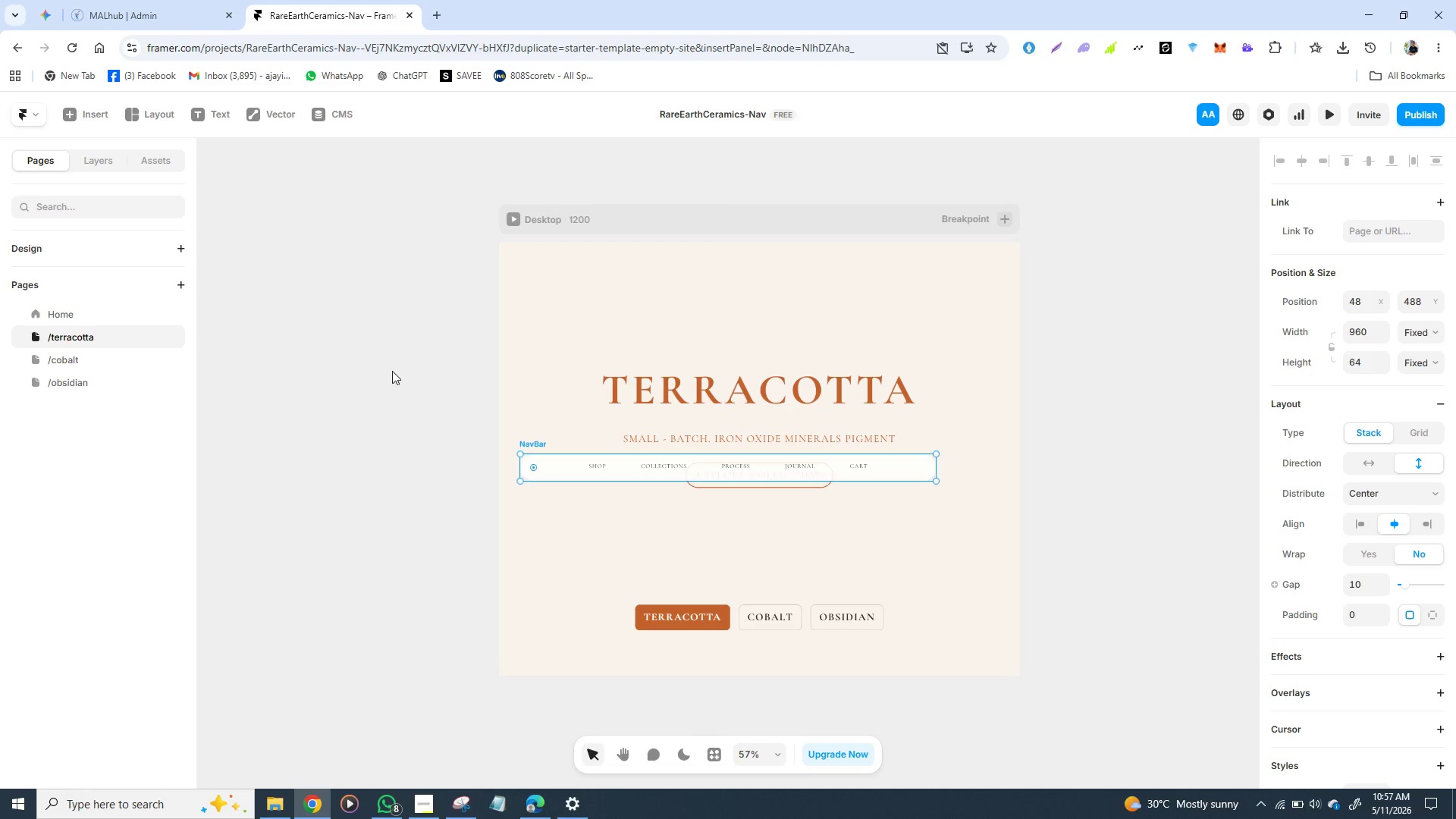 
key(Control+Z)
 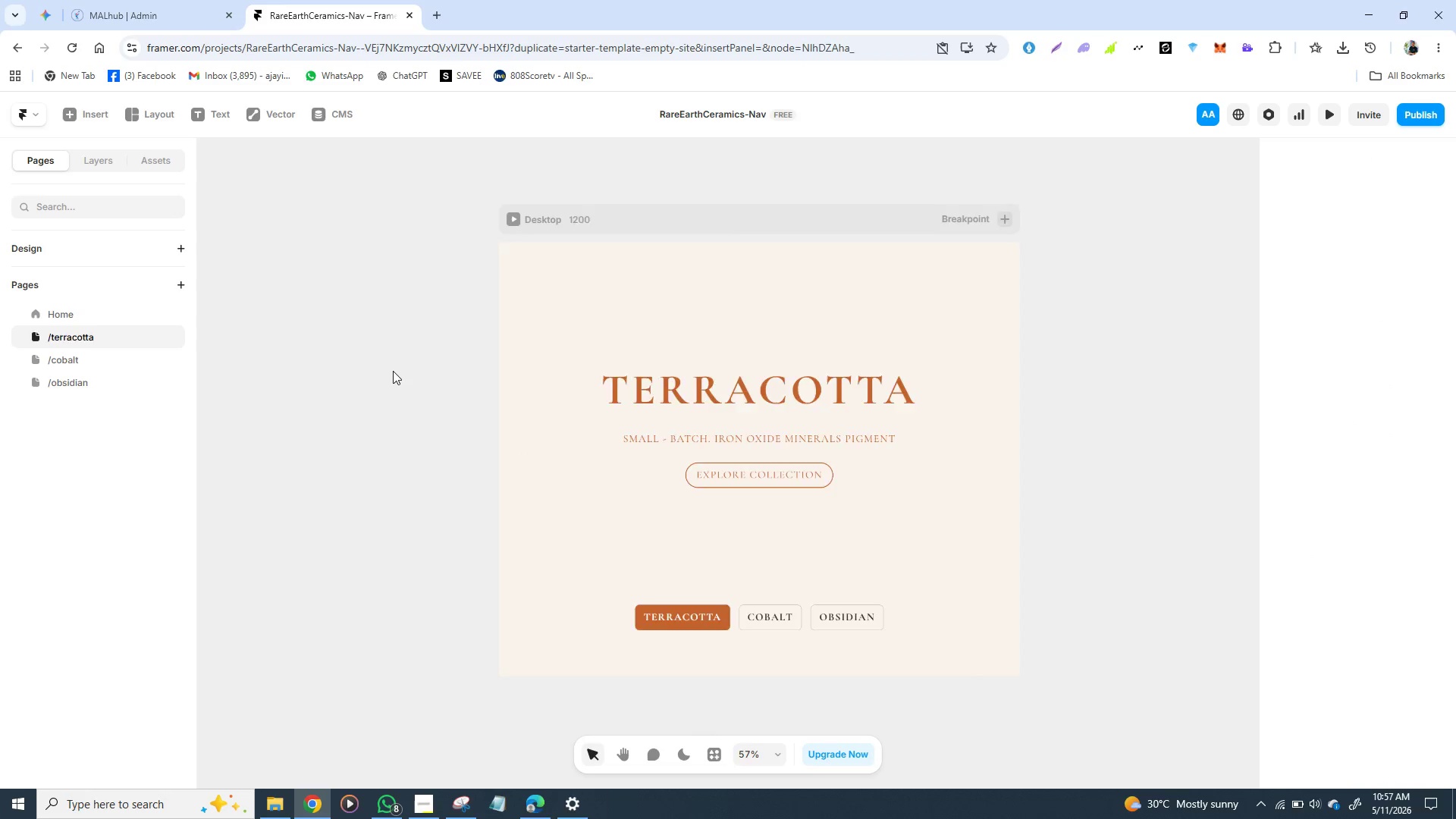 
key(Control+Z)
 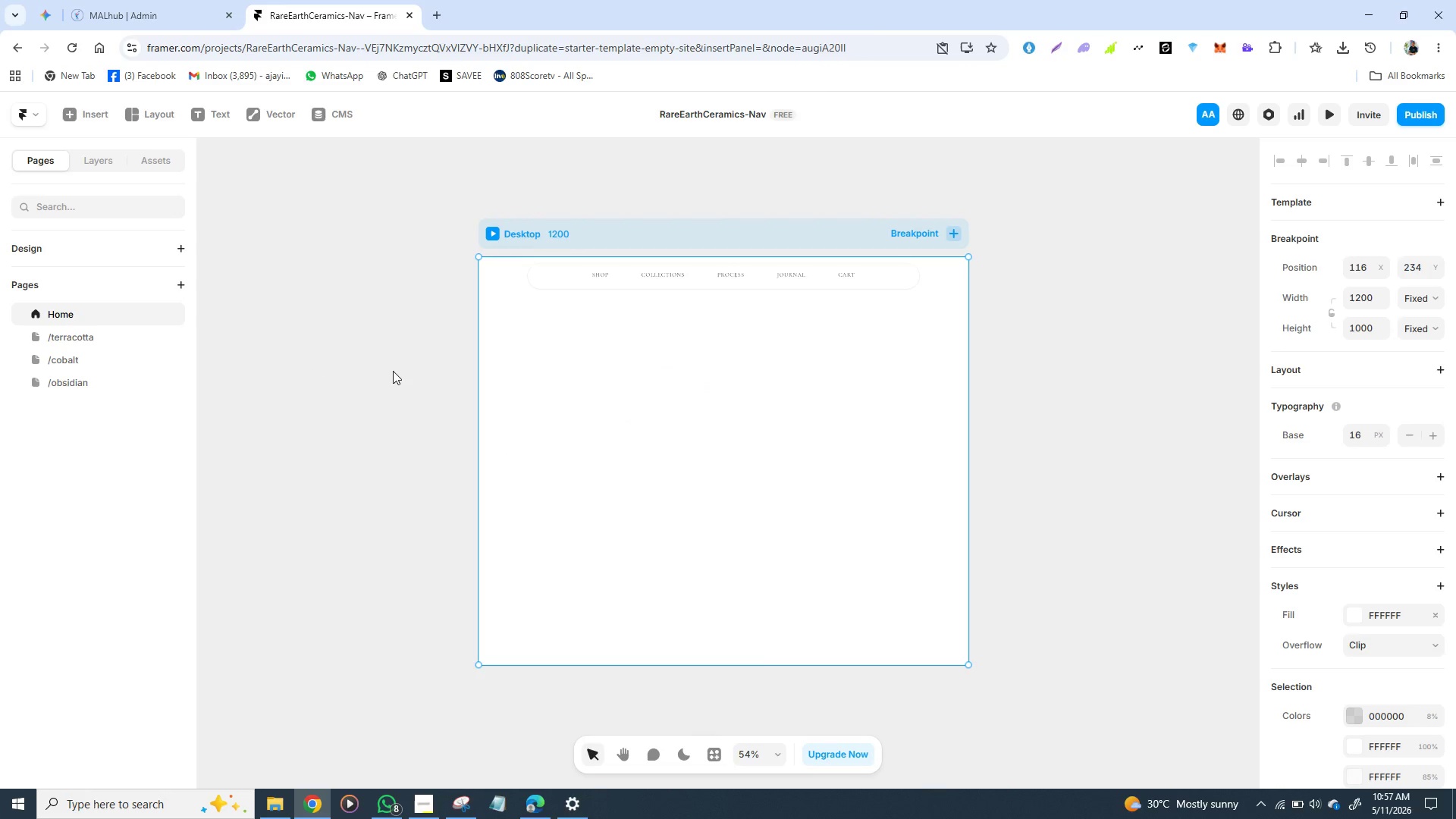 
key(Control+Z)
 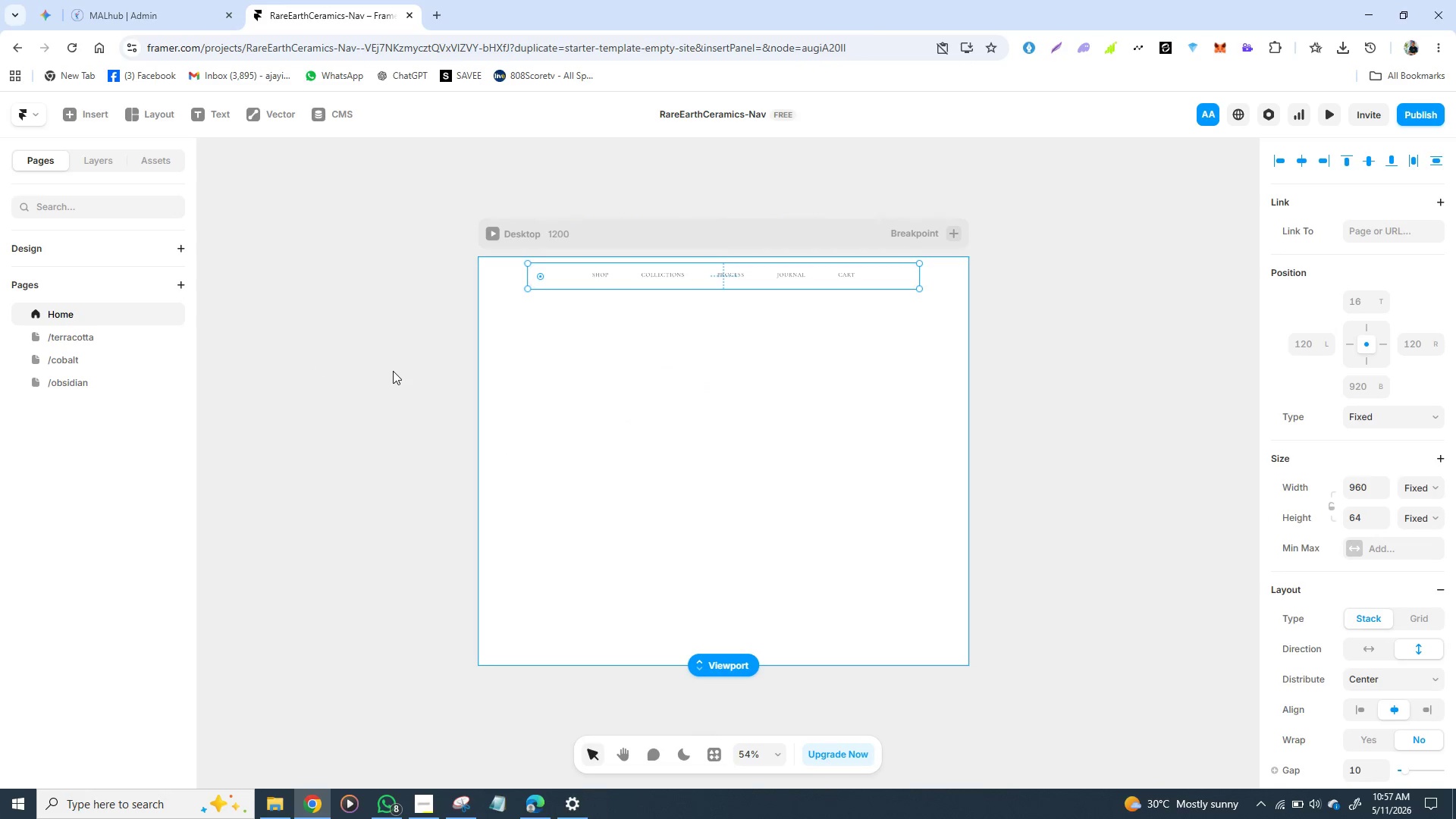 
key(Control+Z)
 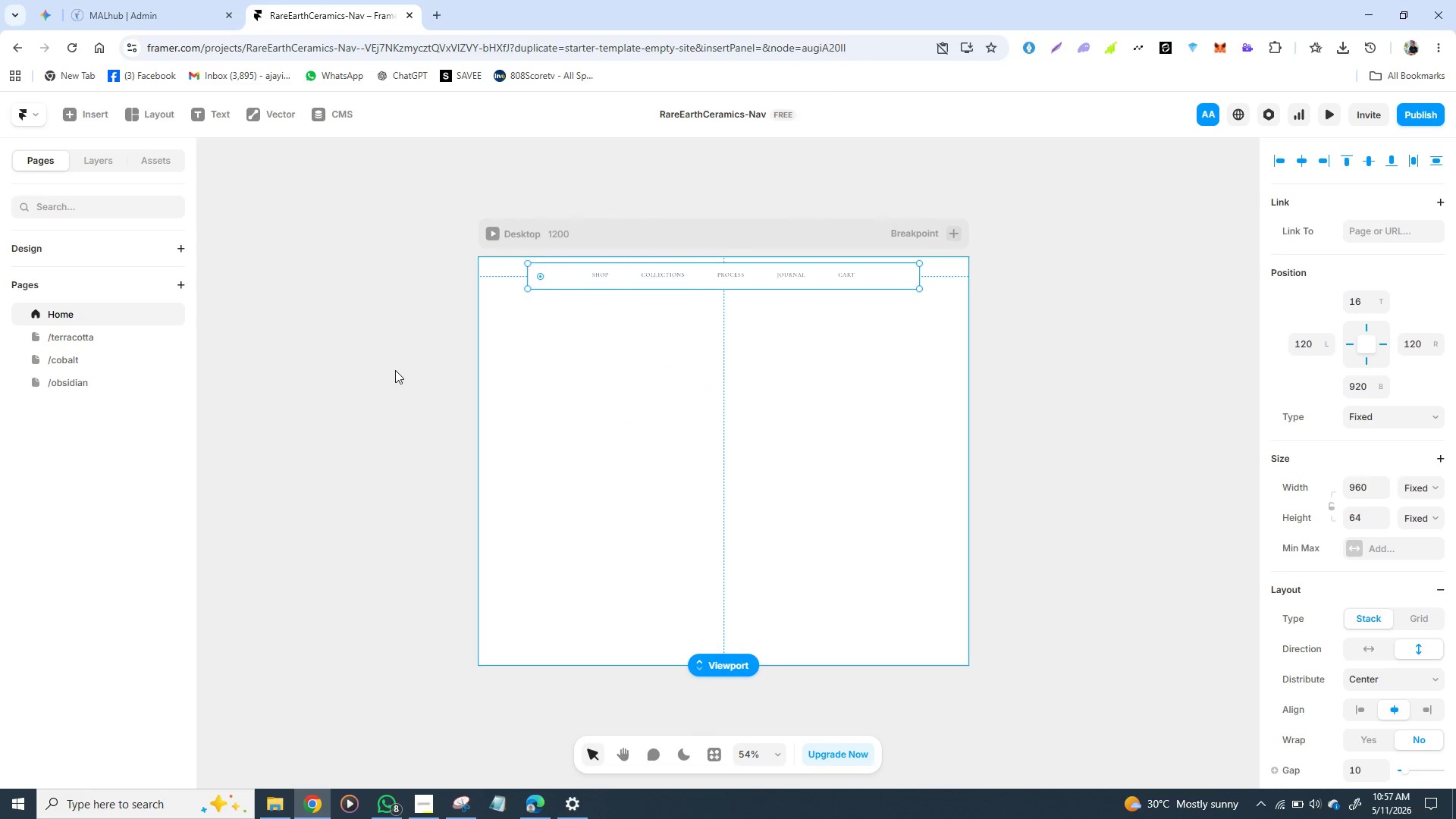 
key(Control+Z)
 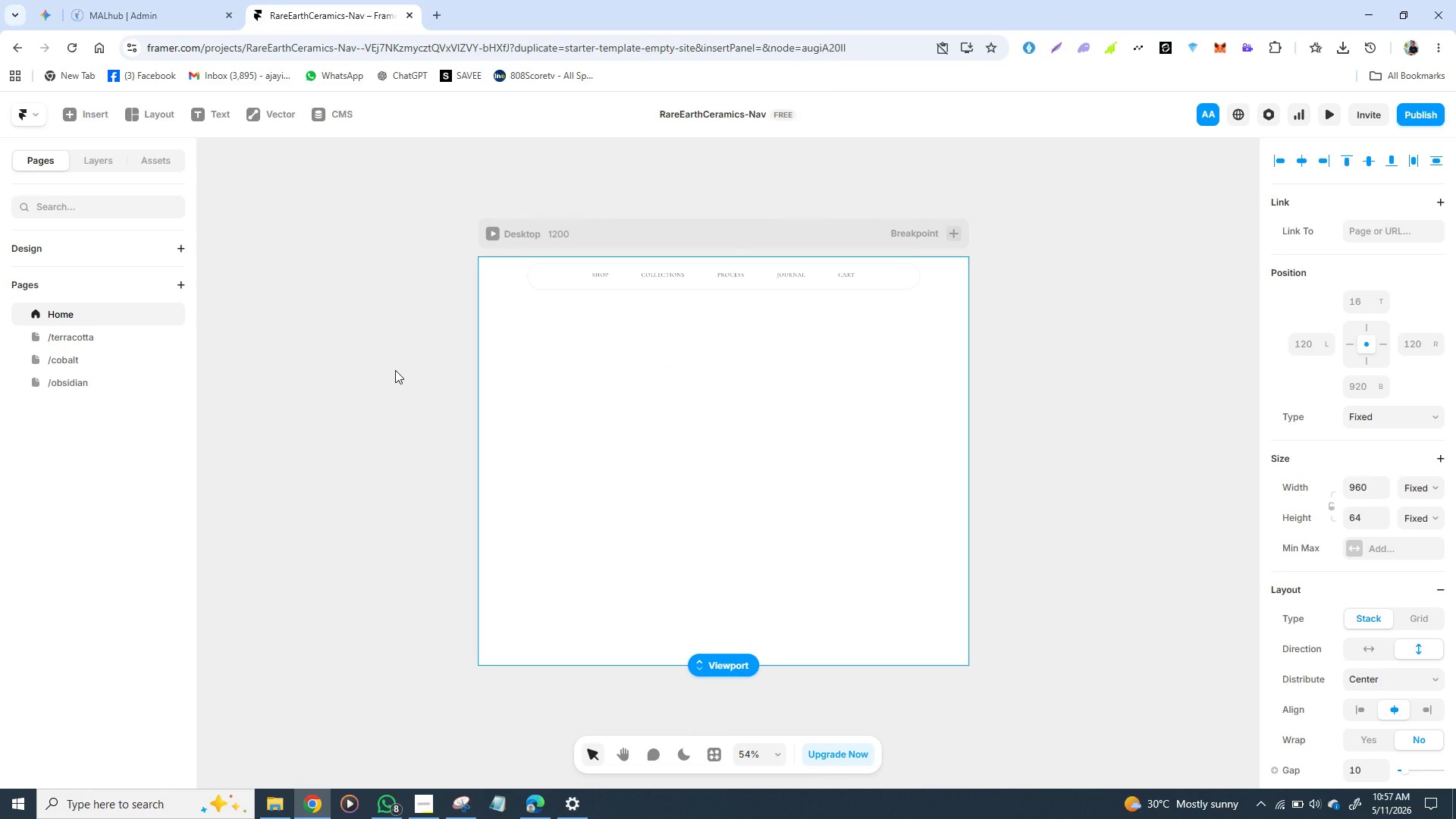 
key(Control+Z)
 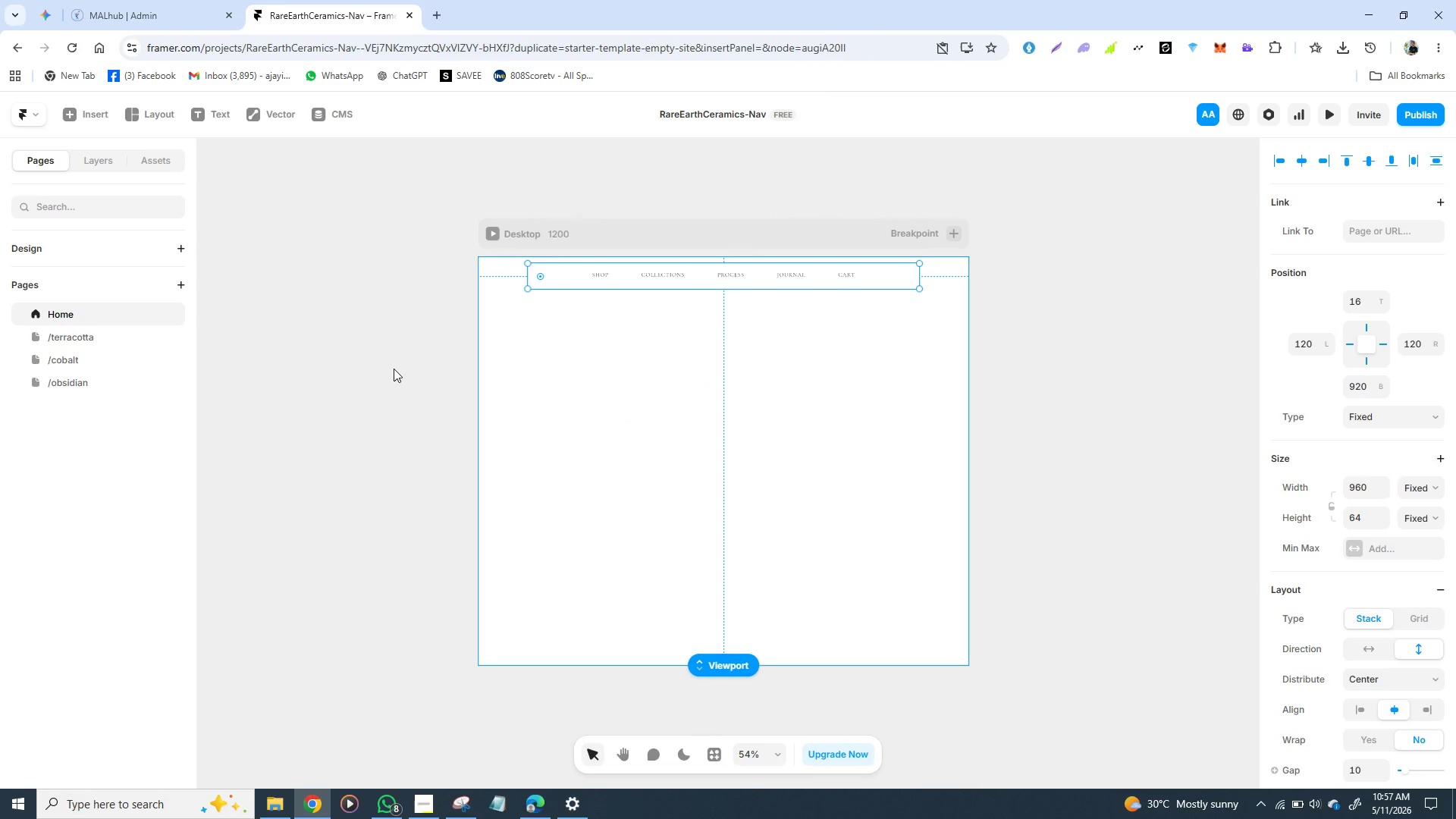 
key(Control+Z)
 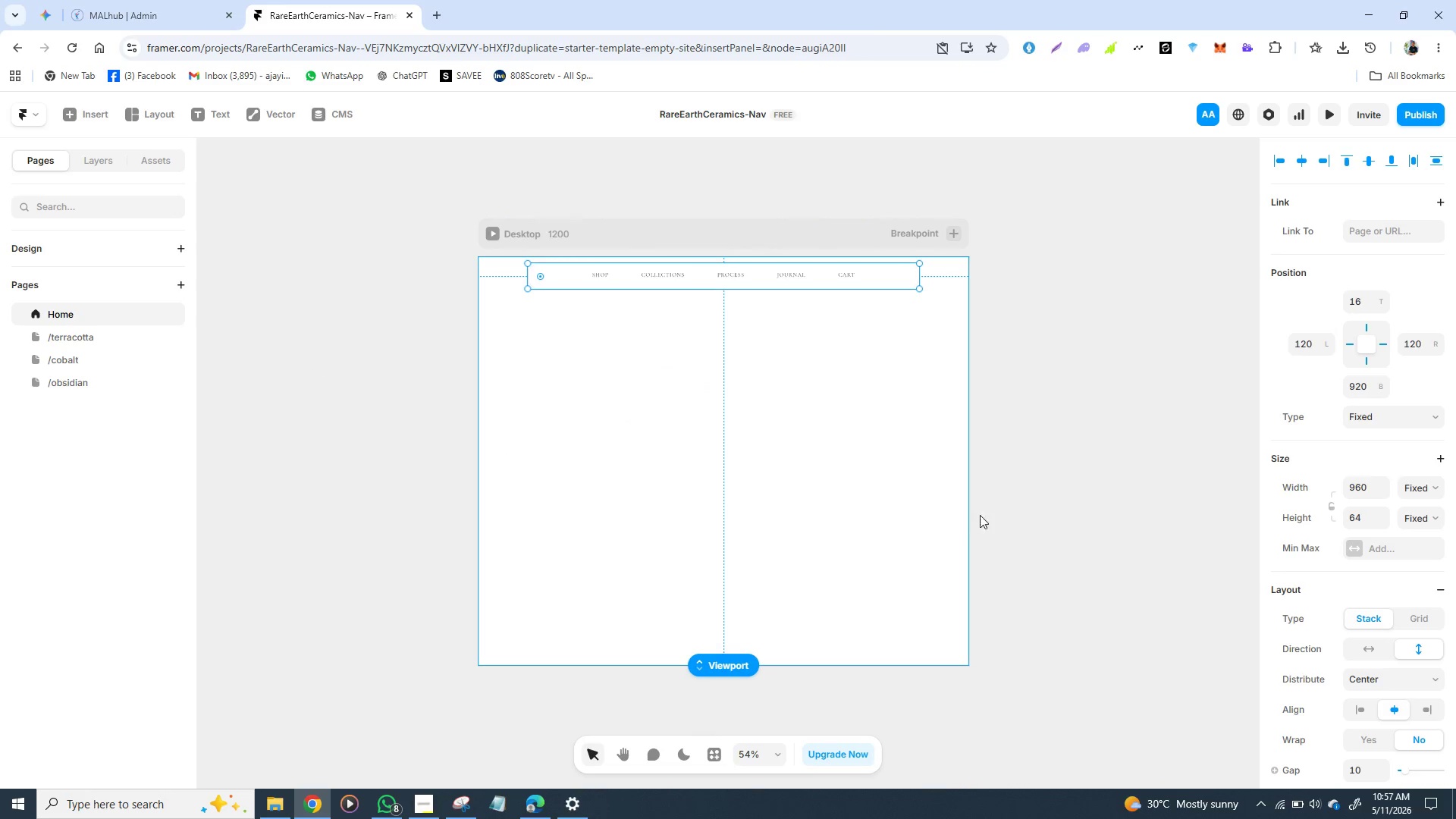 
left_click([999, 510])
 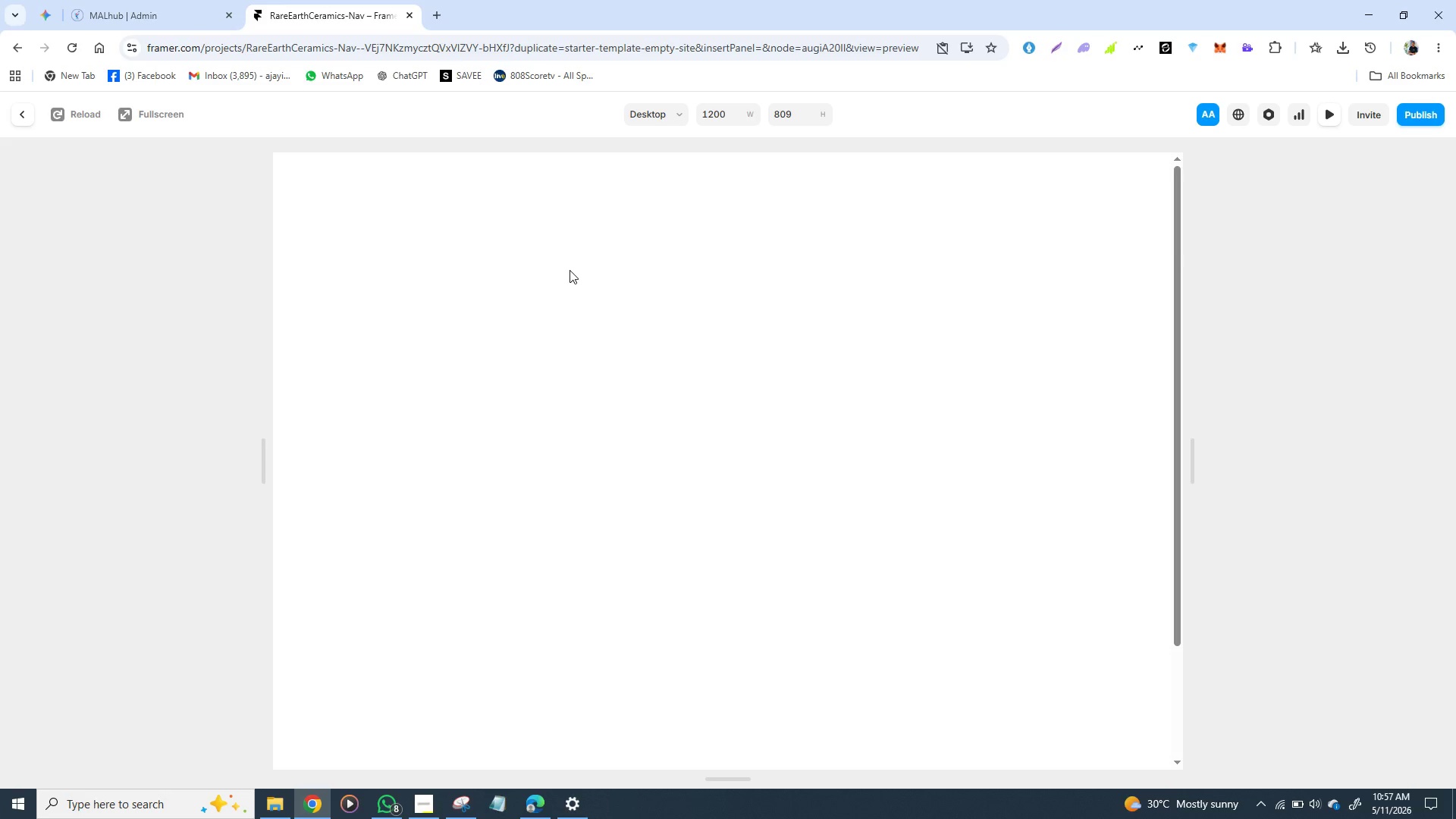 
wait(5.5)
 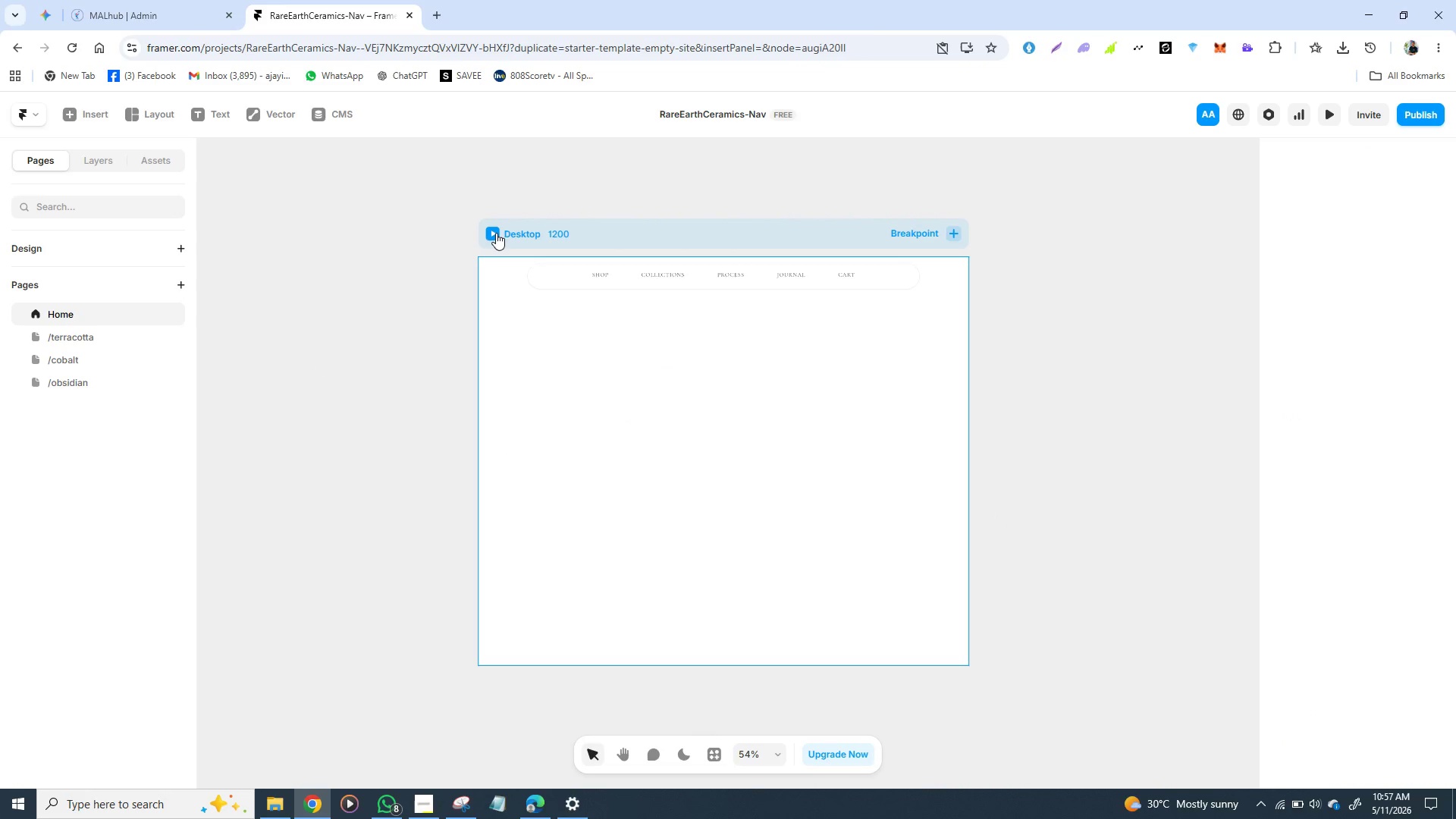 
key(Control+Z)
 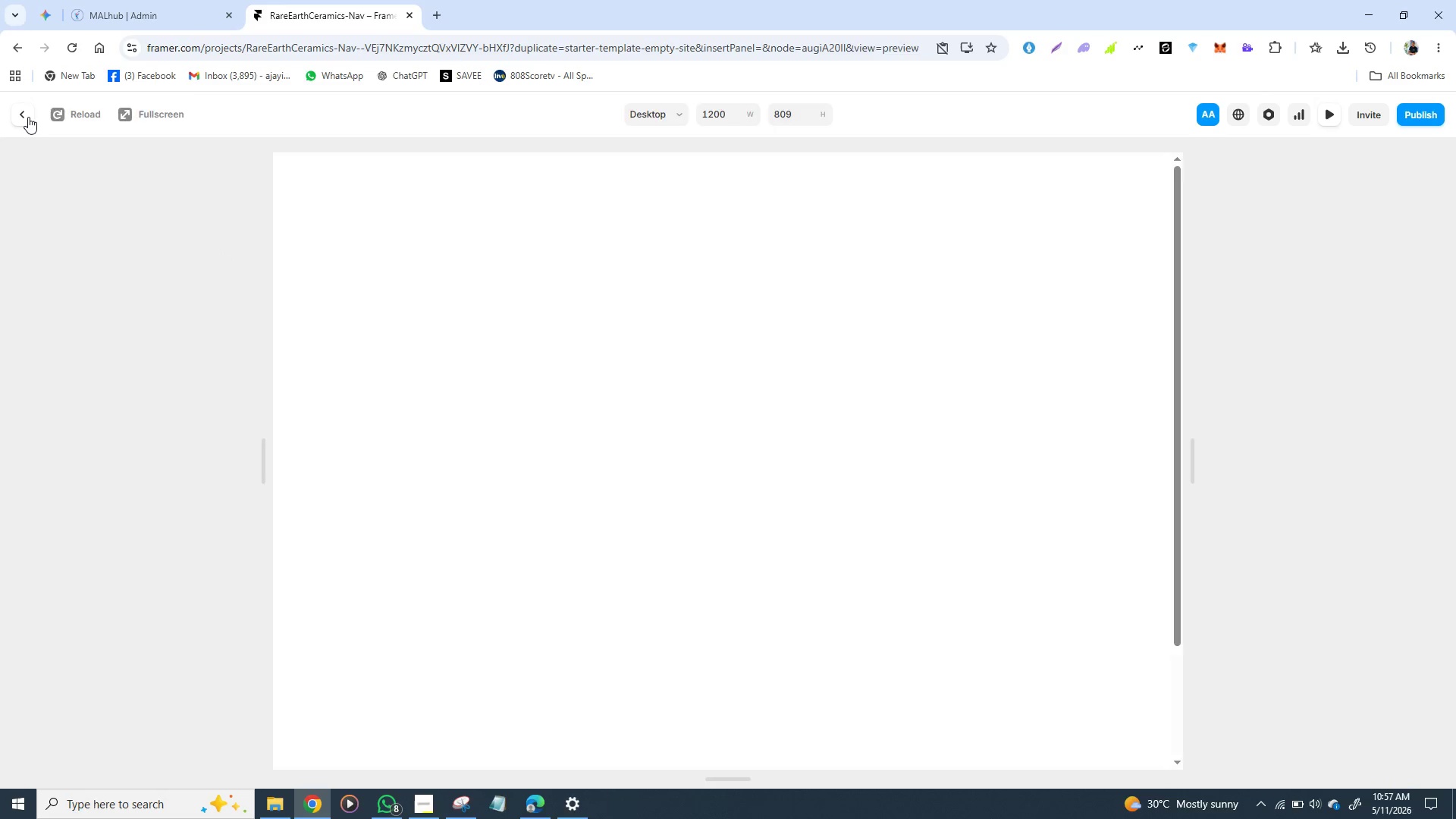 
left_click([28, 117])
 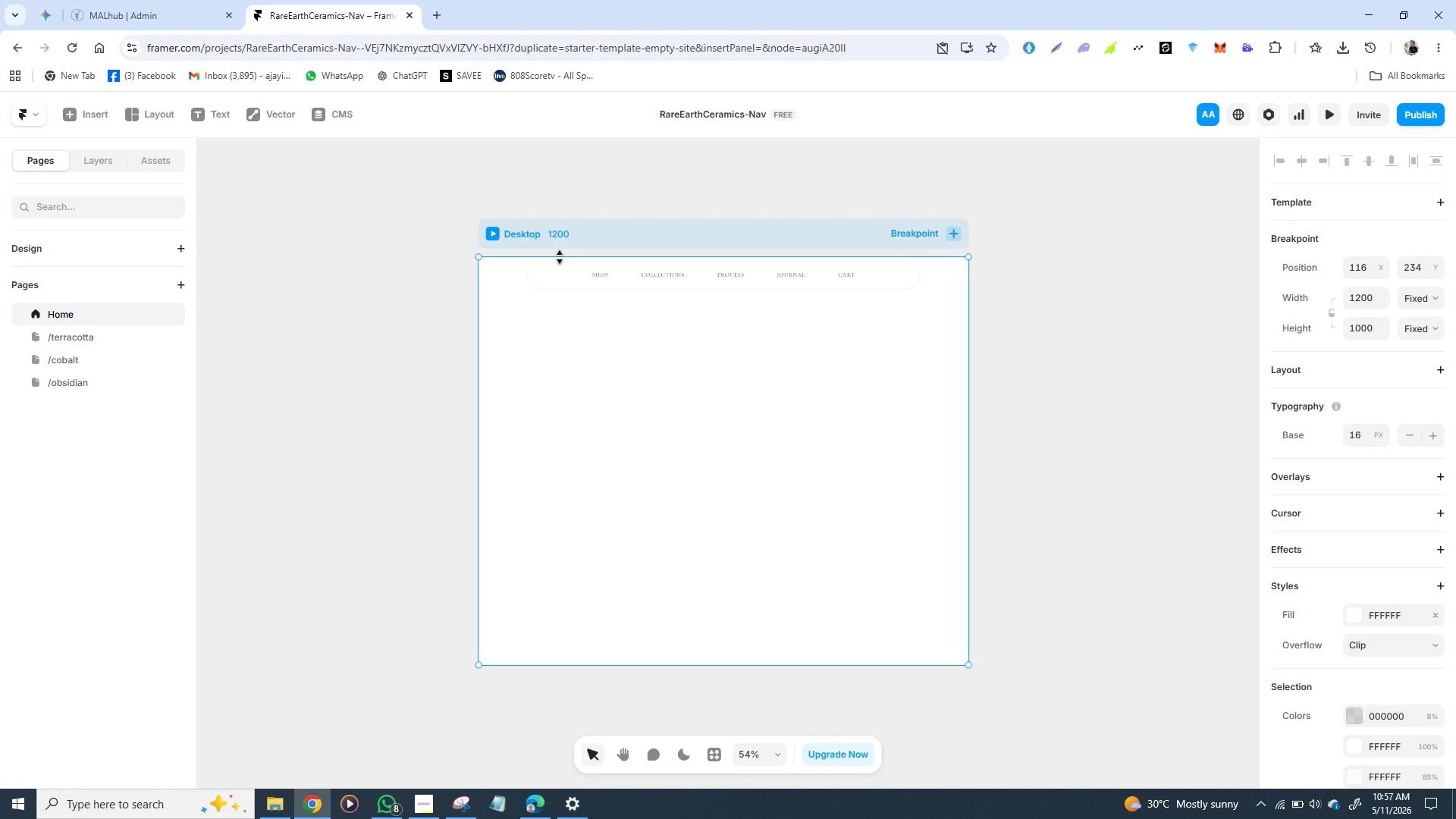 
key(Control+Z)
 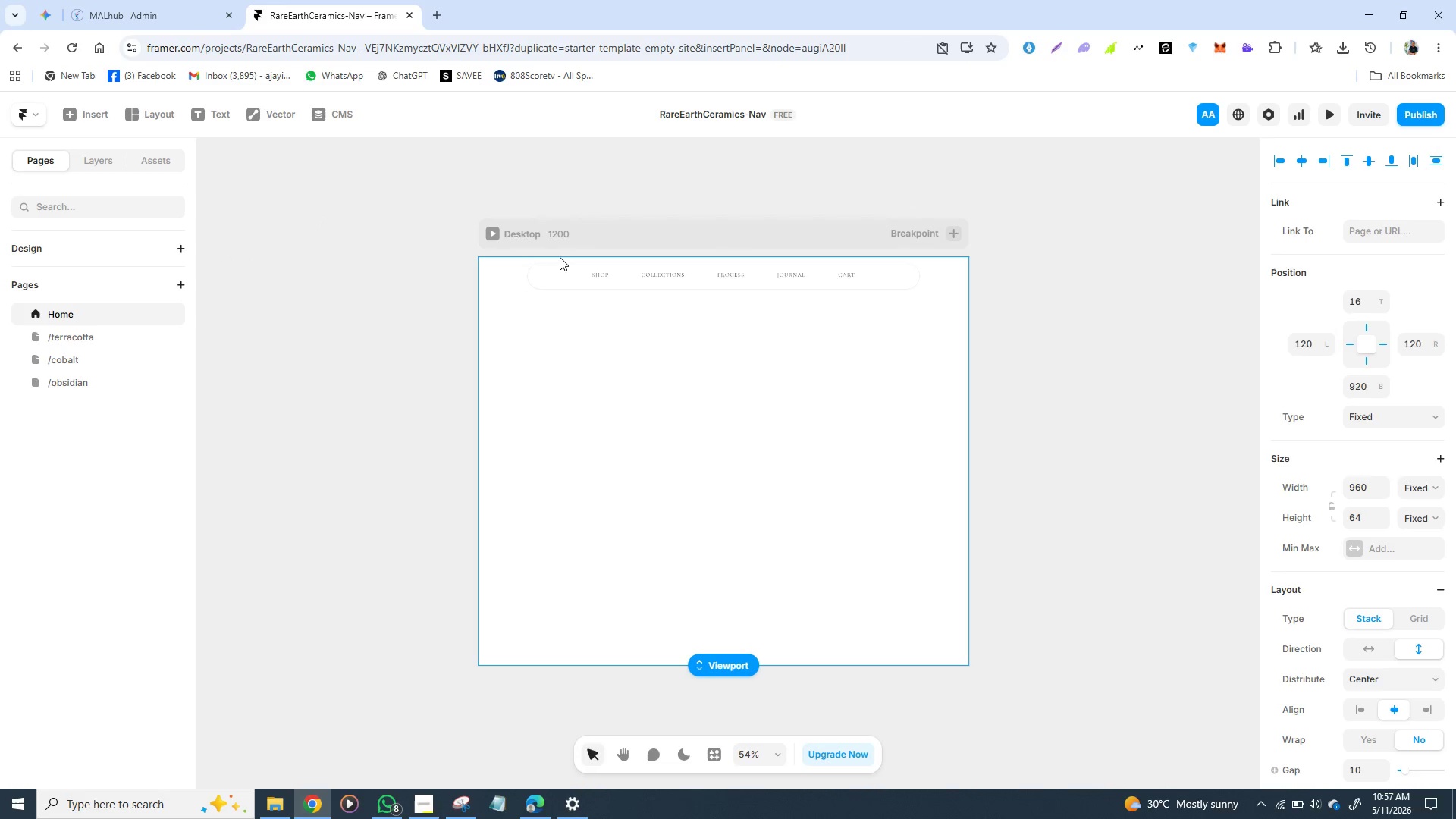 
key(Control+Z)
 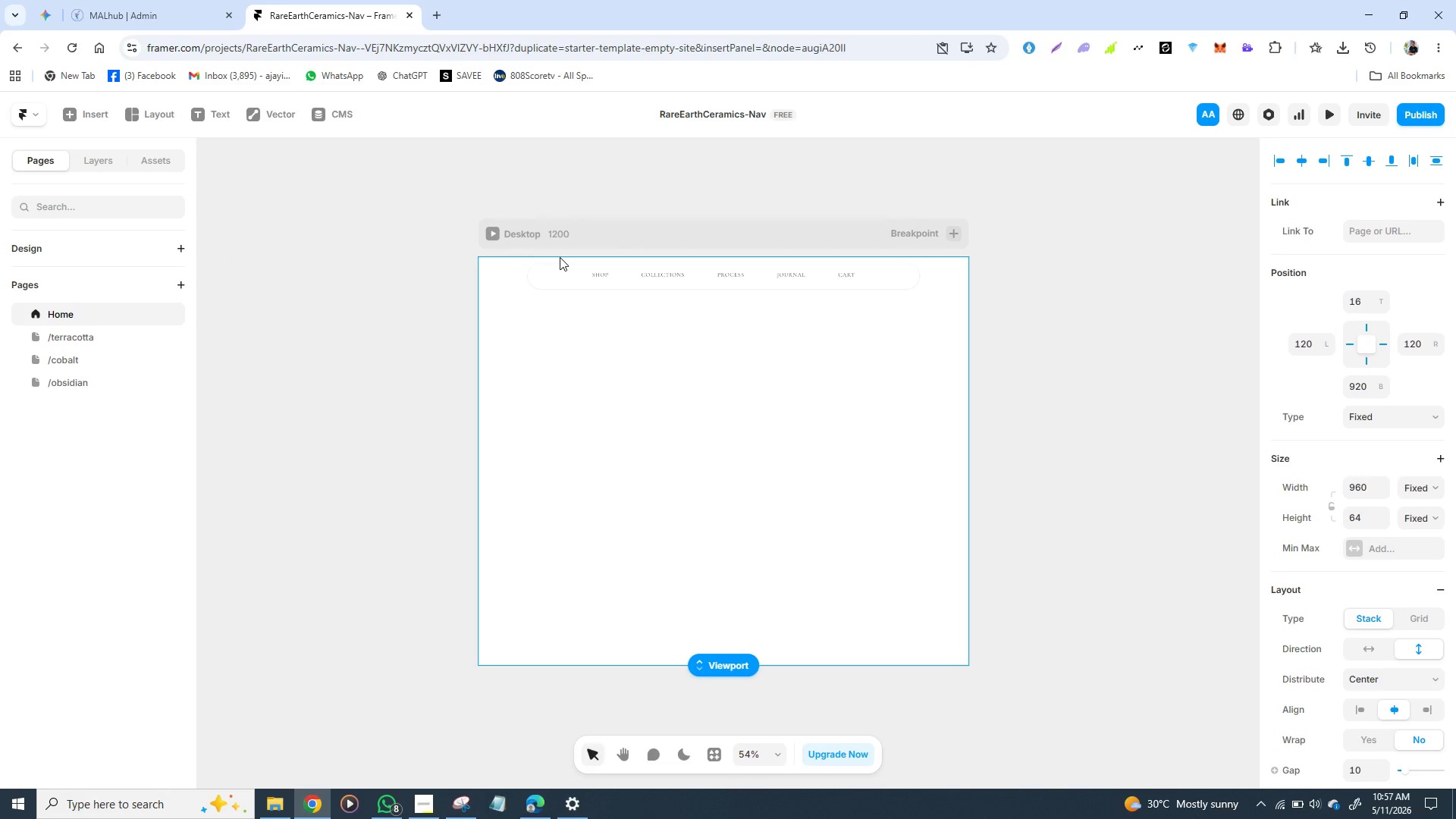 
key(Control+Z)
 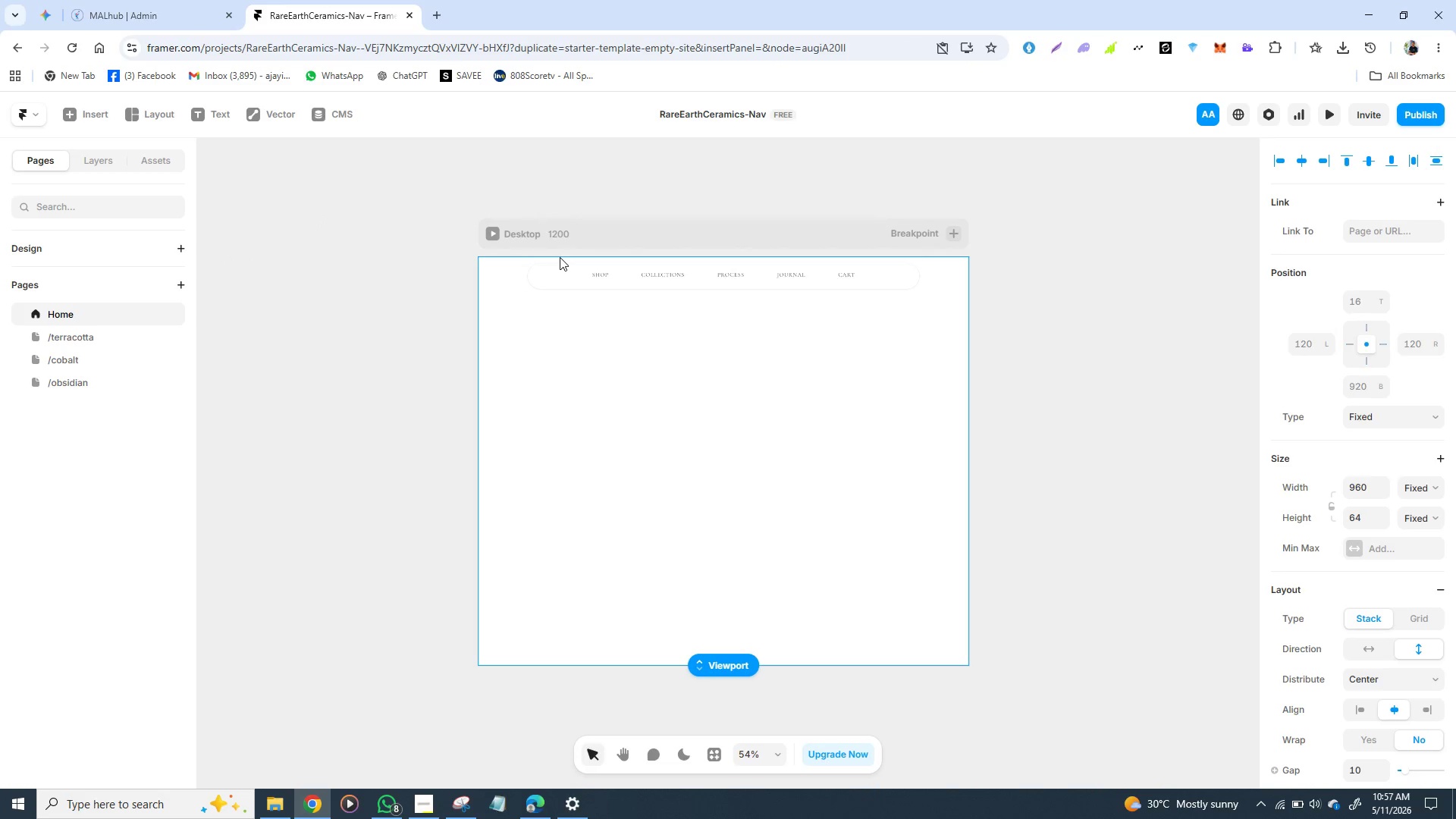 
key(Control+Z)
 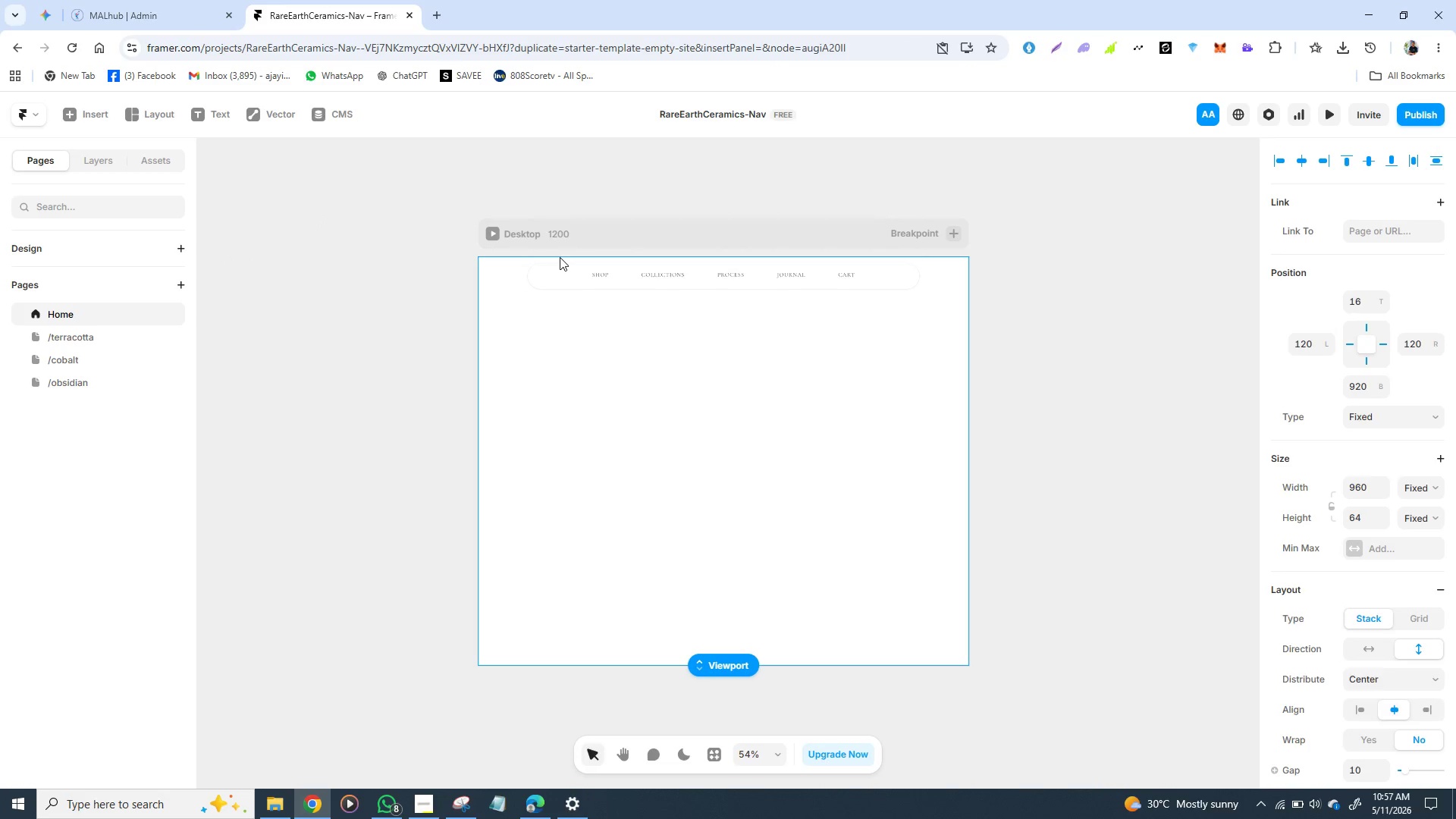 
key(Control+Z)
 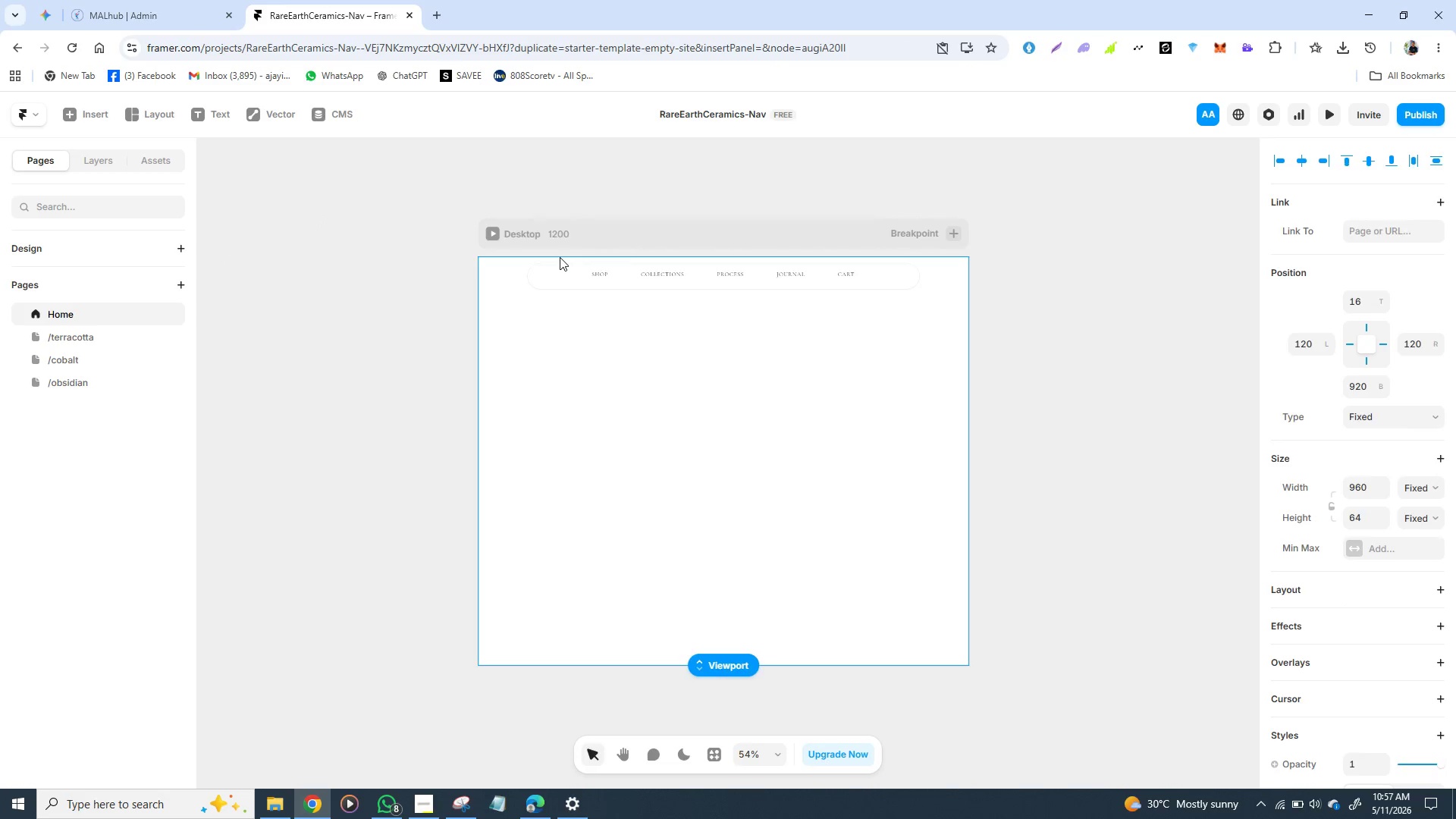 
key(Control+Z)
 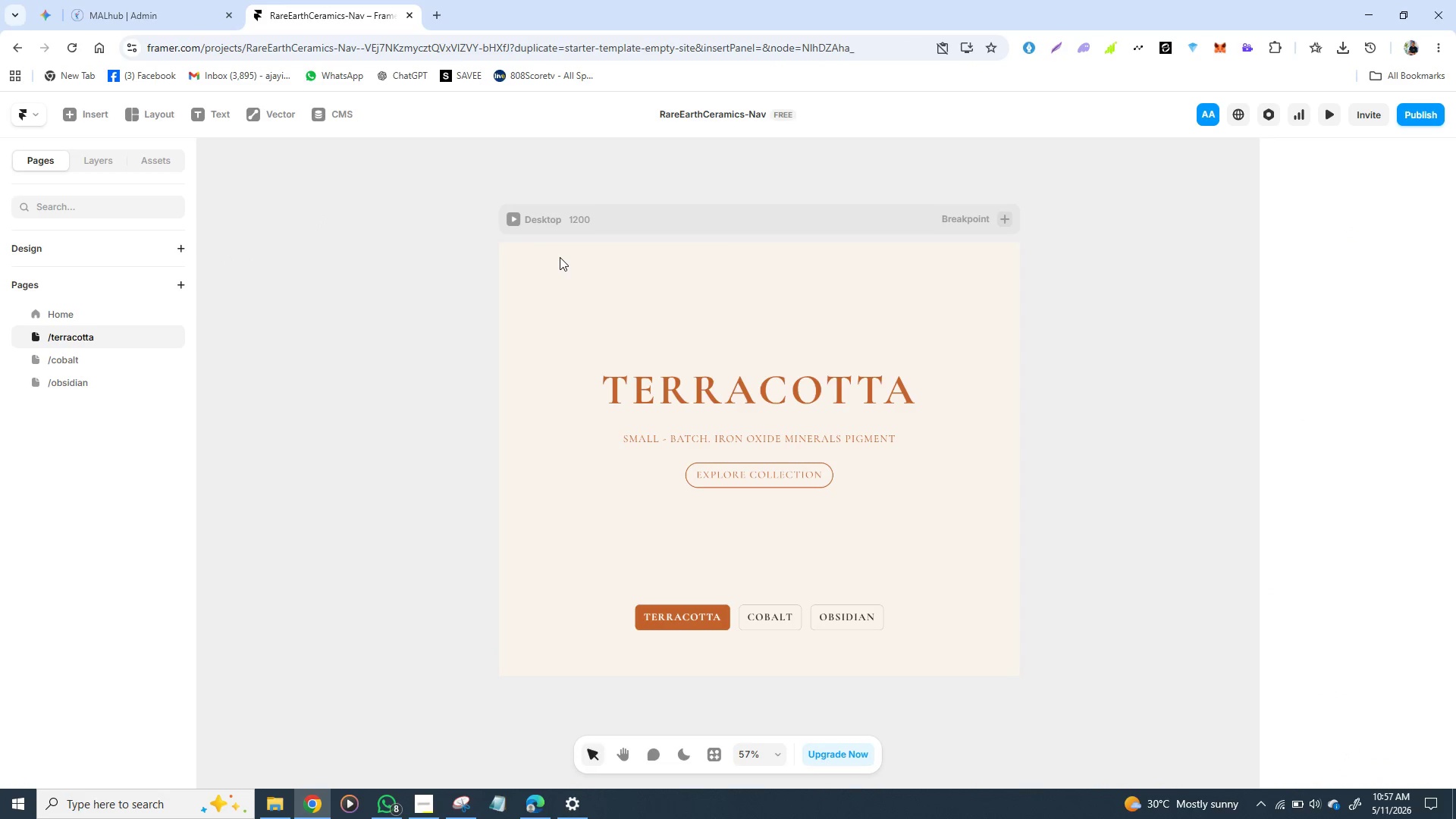 
key(Control+Z)
 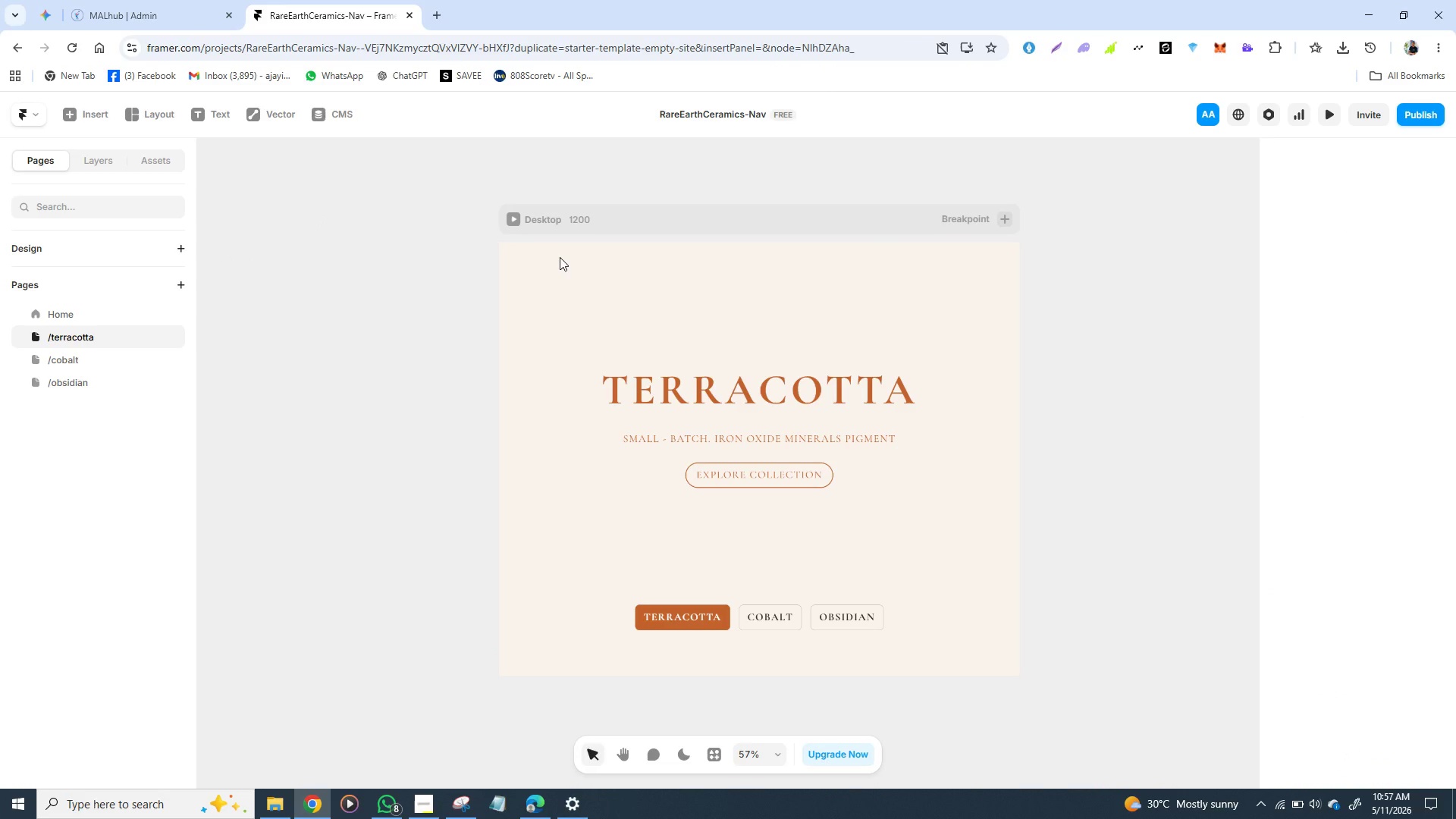 
hold_key(key=Z, duration=0.48)
 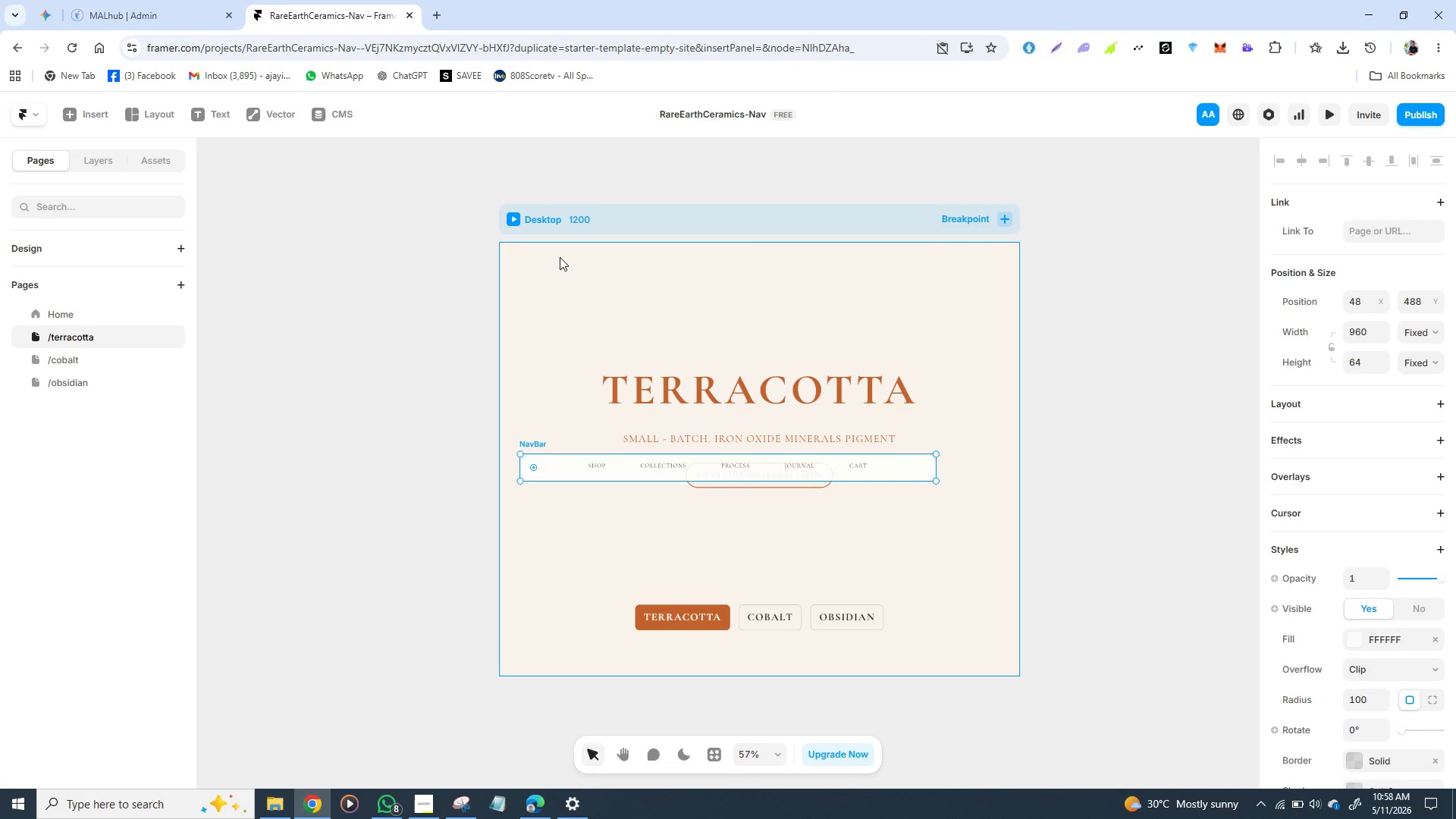 
key(Control+Z)
 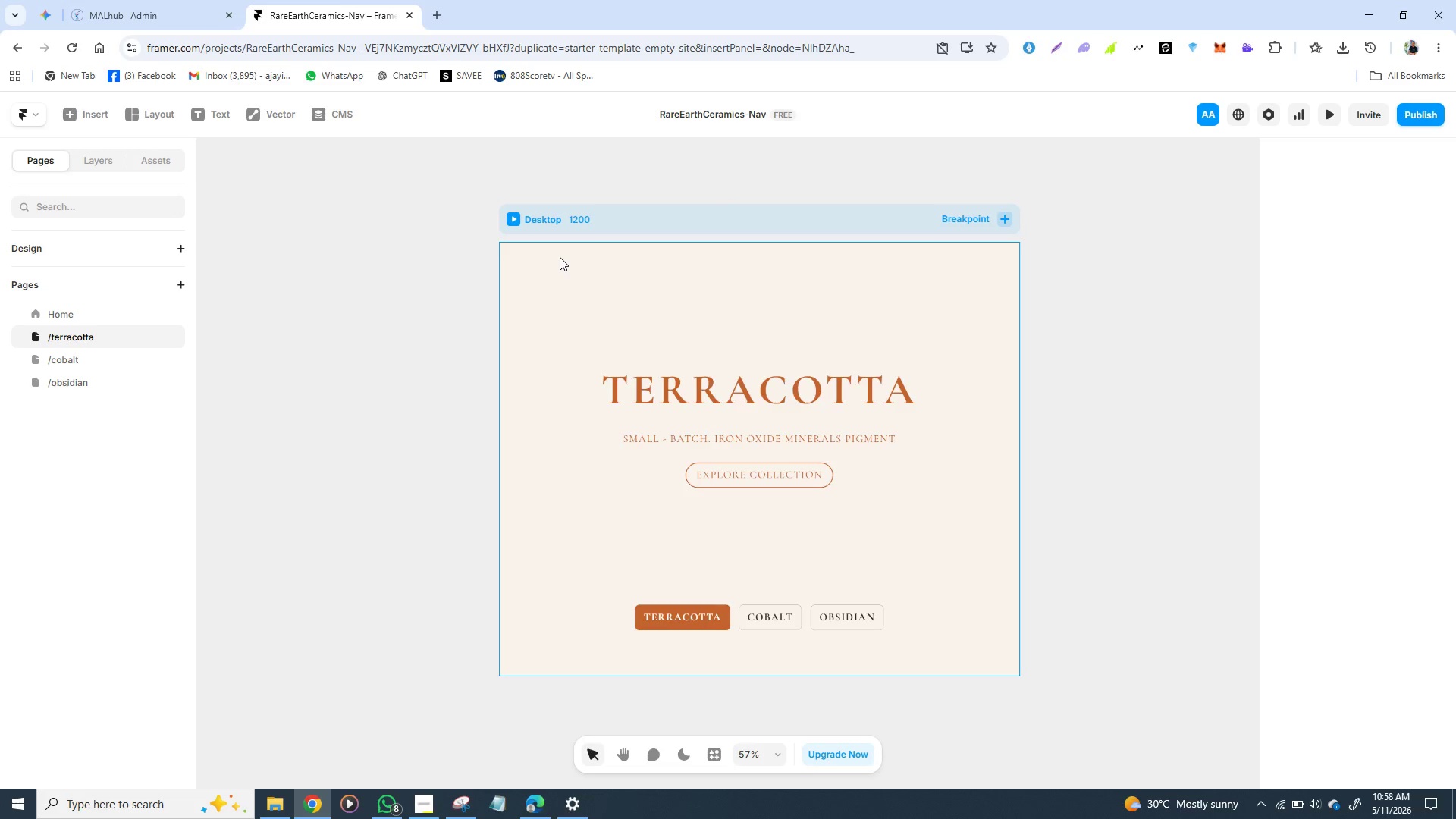 
key(Control+Z)
 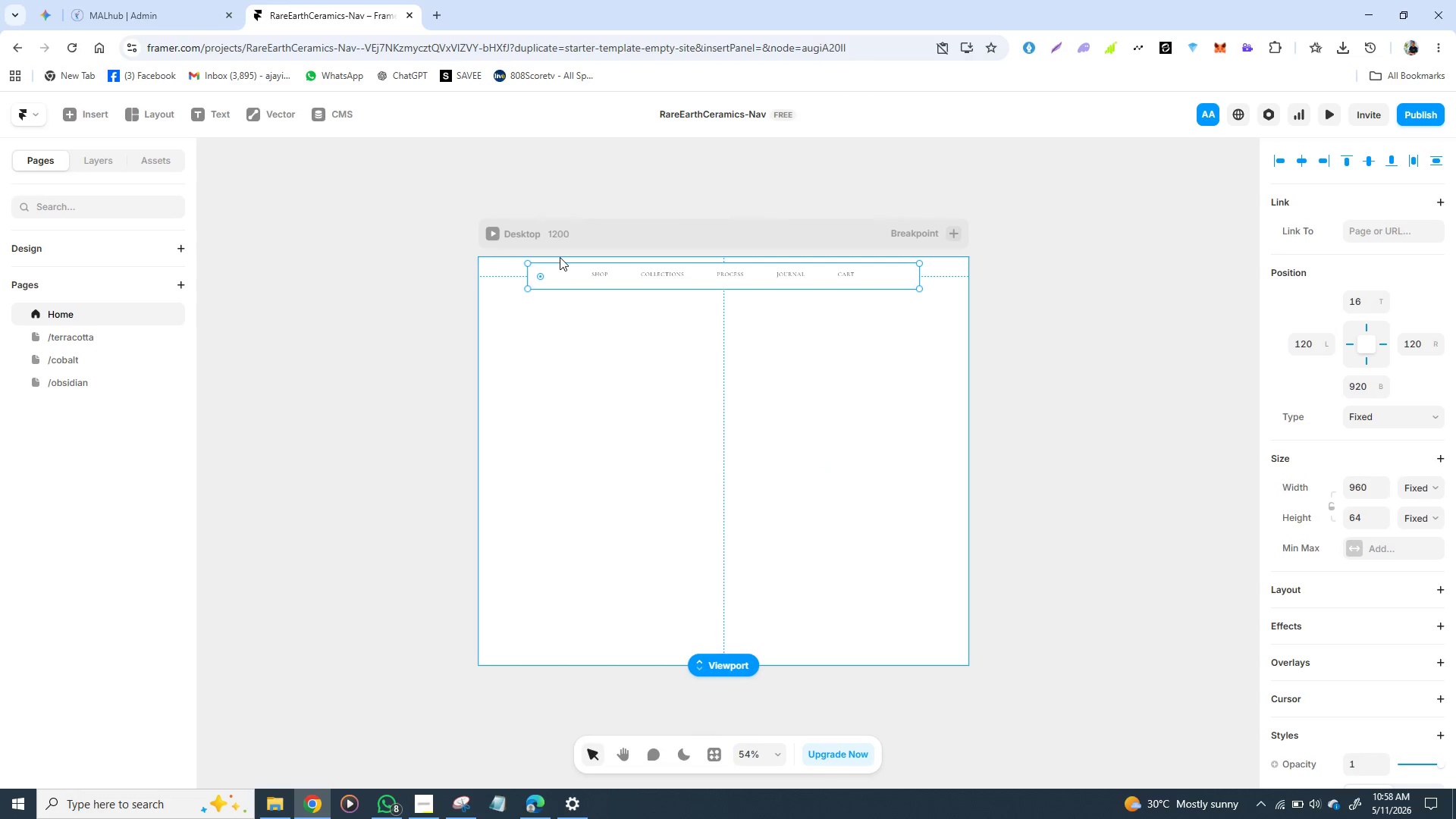 
key(Control+Z)
 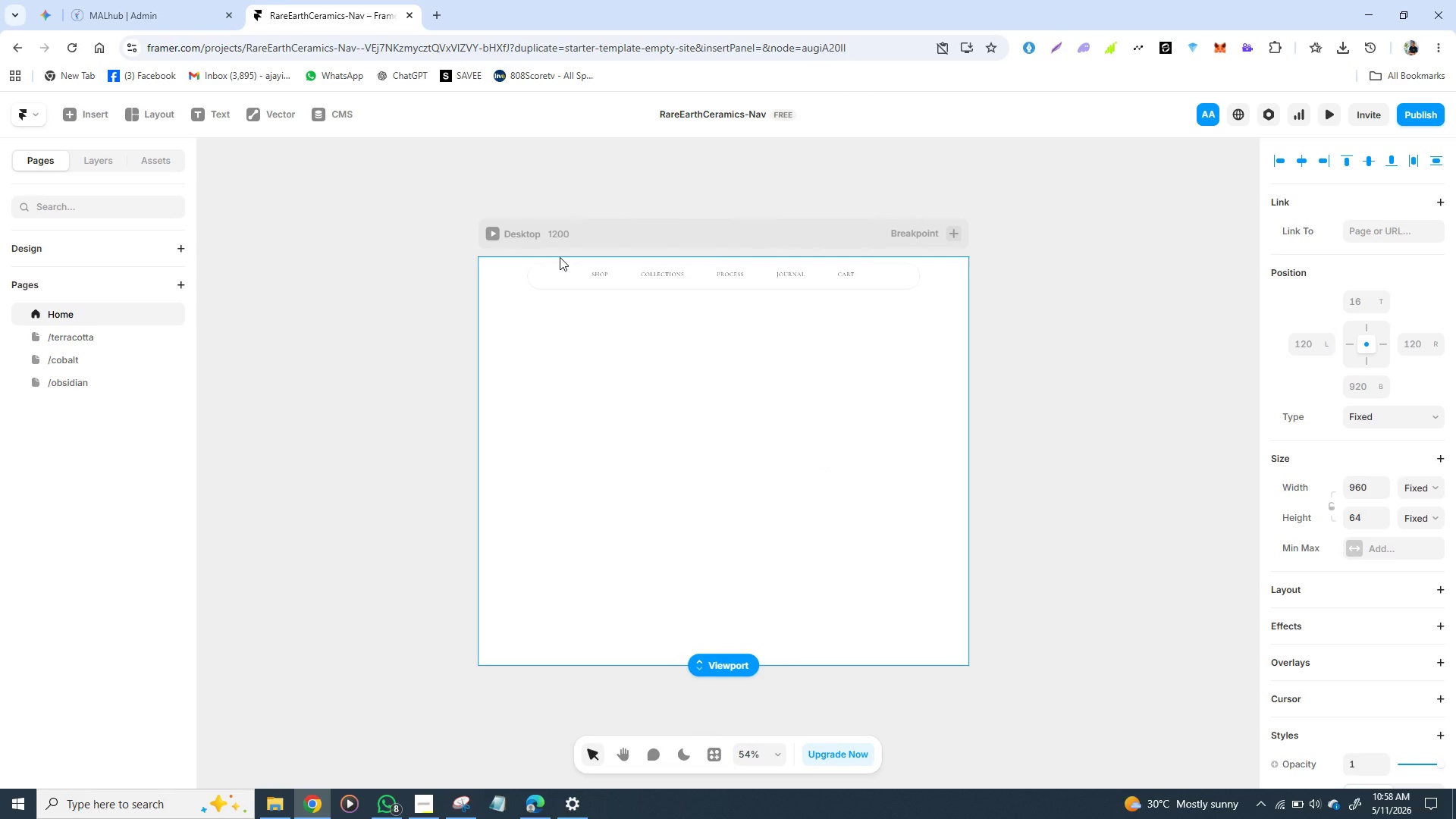 
key(Control+Z)
 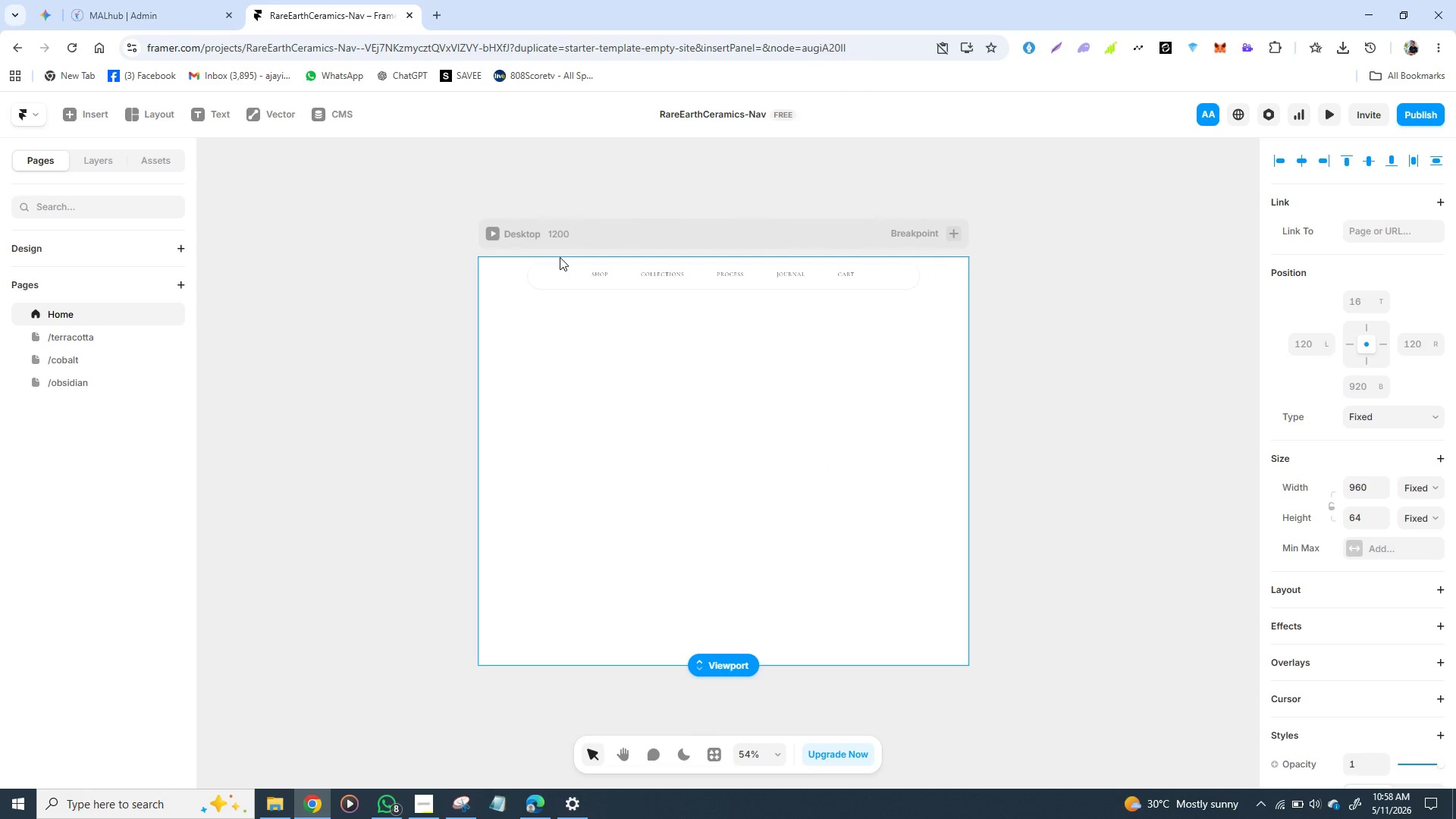 
key(Control+Z)
 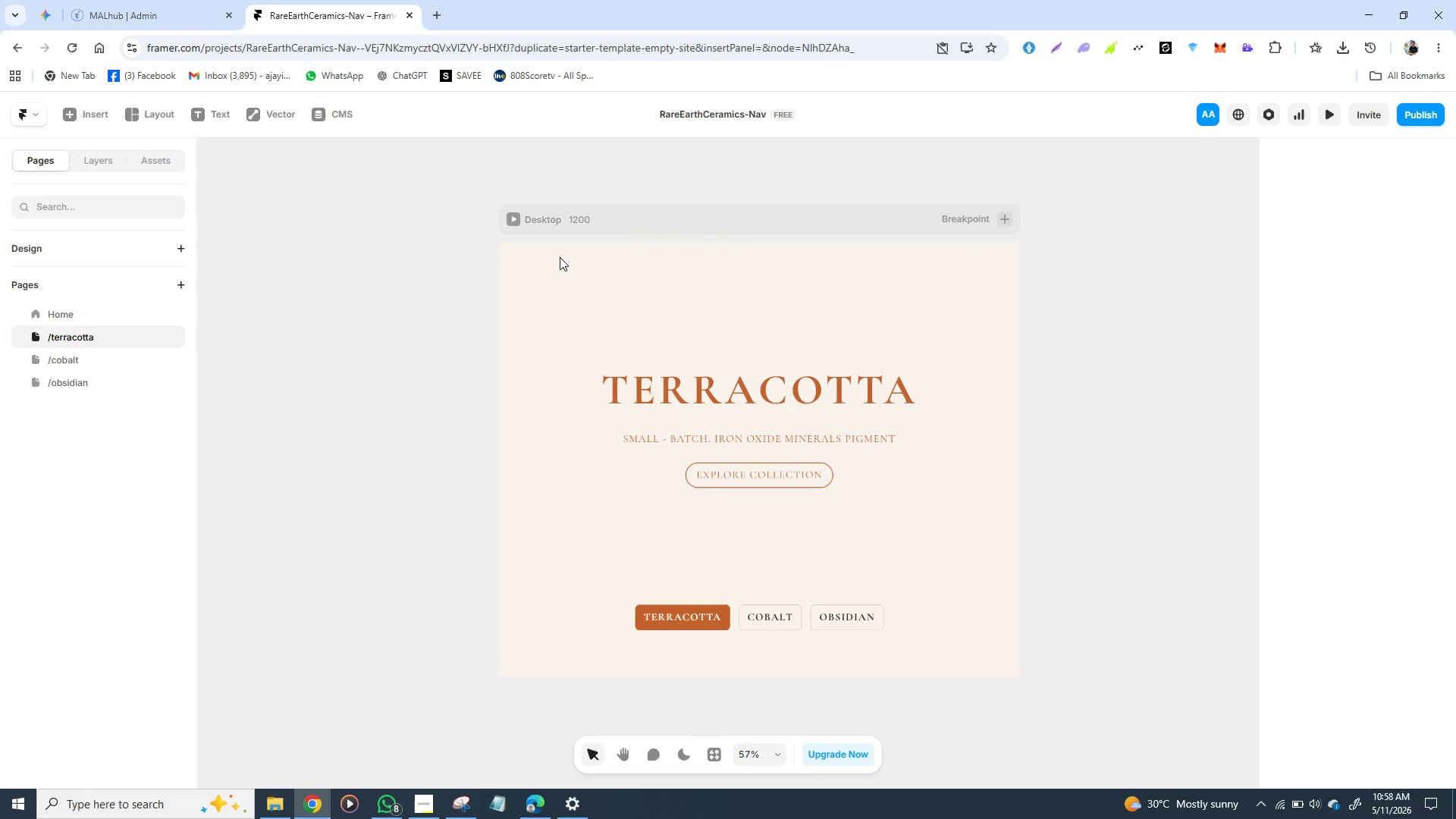 
key(Control+Z)
 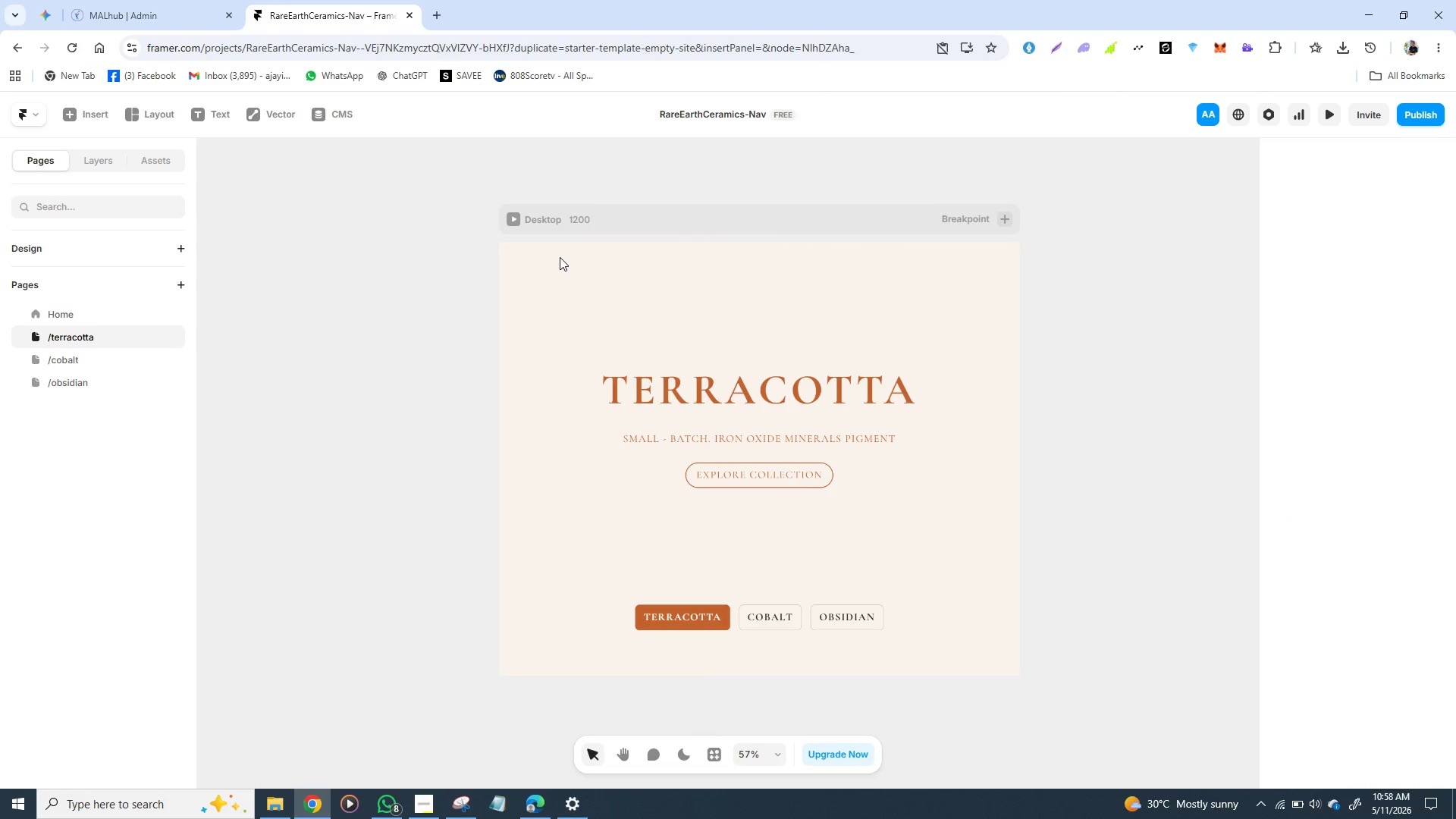 
key(Control+Z)
 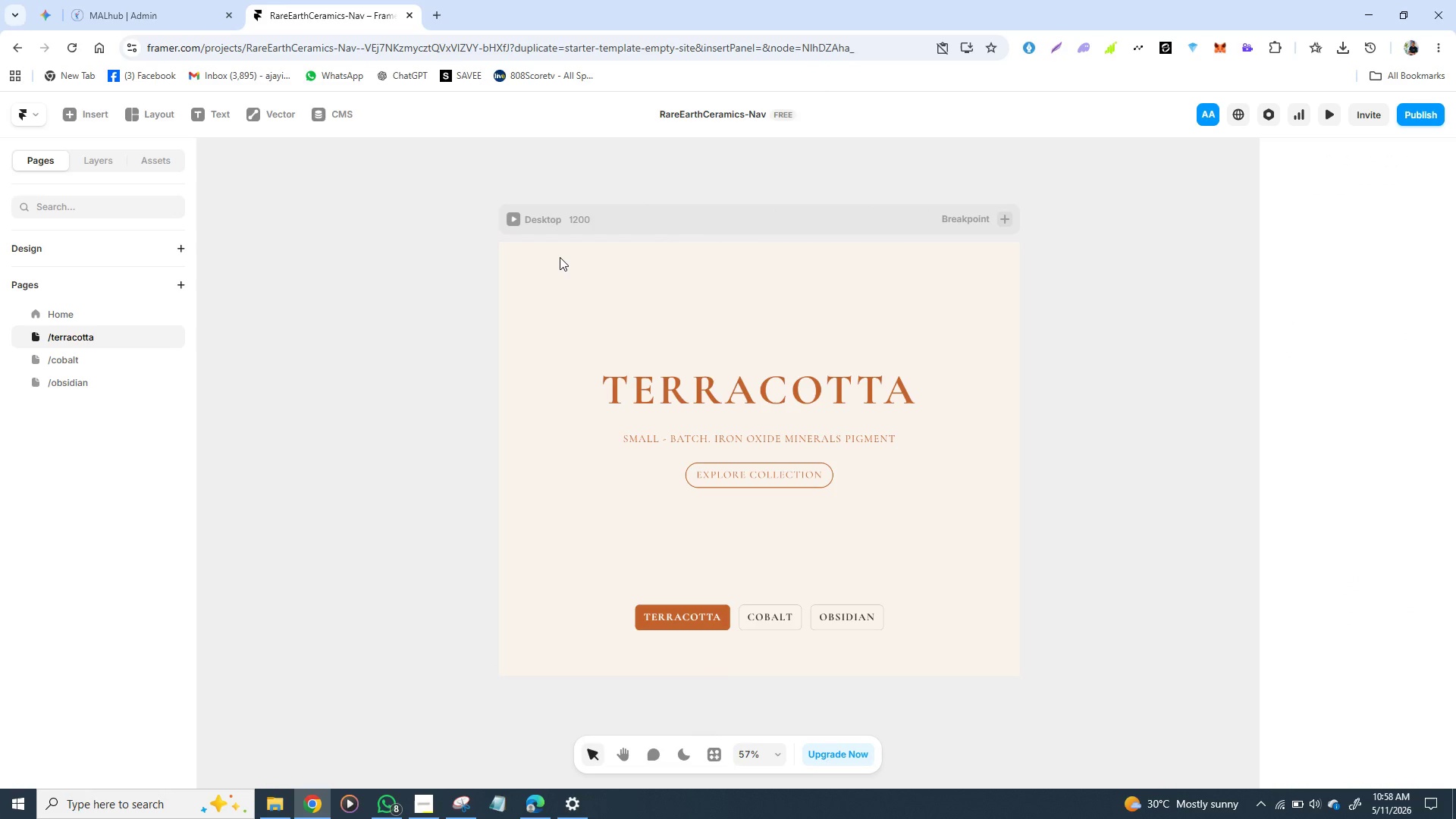 
key(Control+Z)
 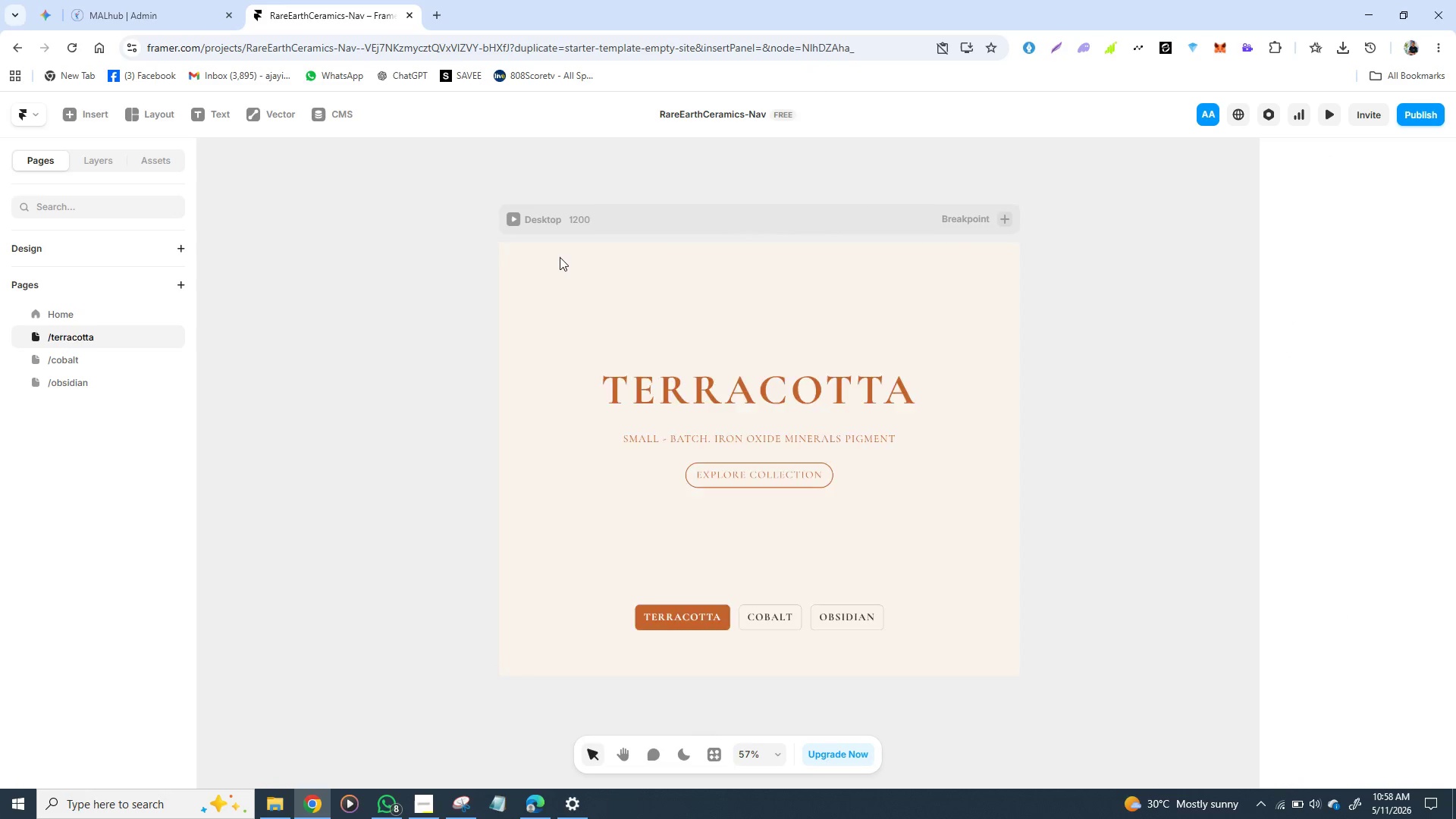 
key(Control+Z)
 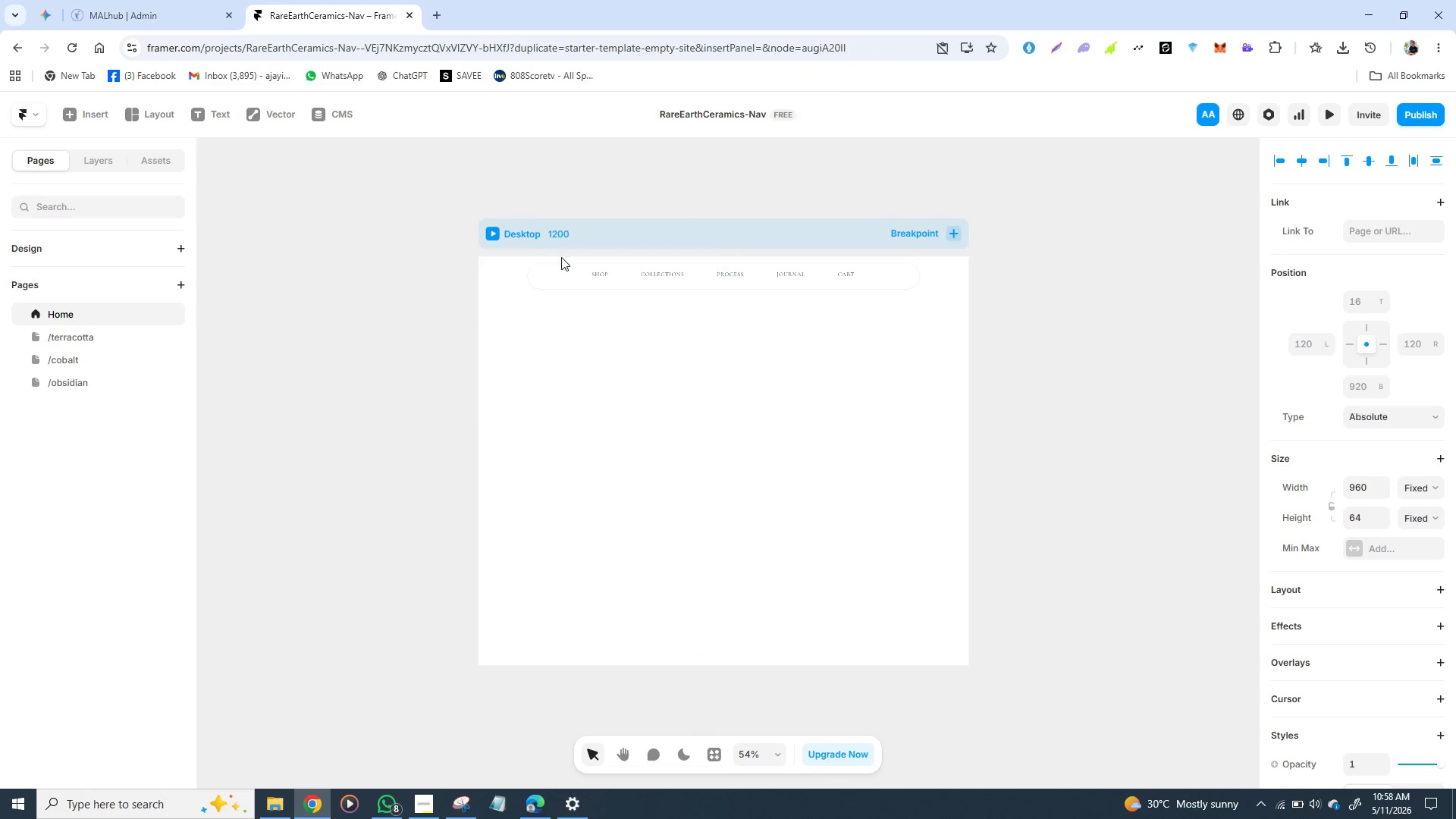 
key(Control+Z)
 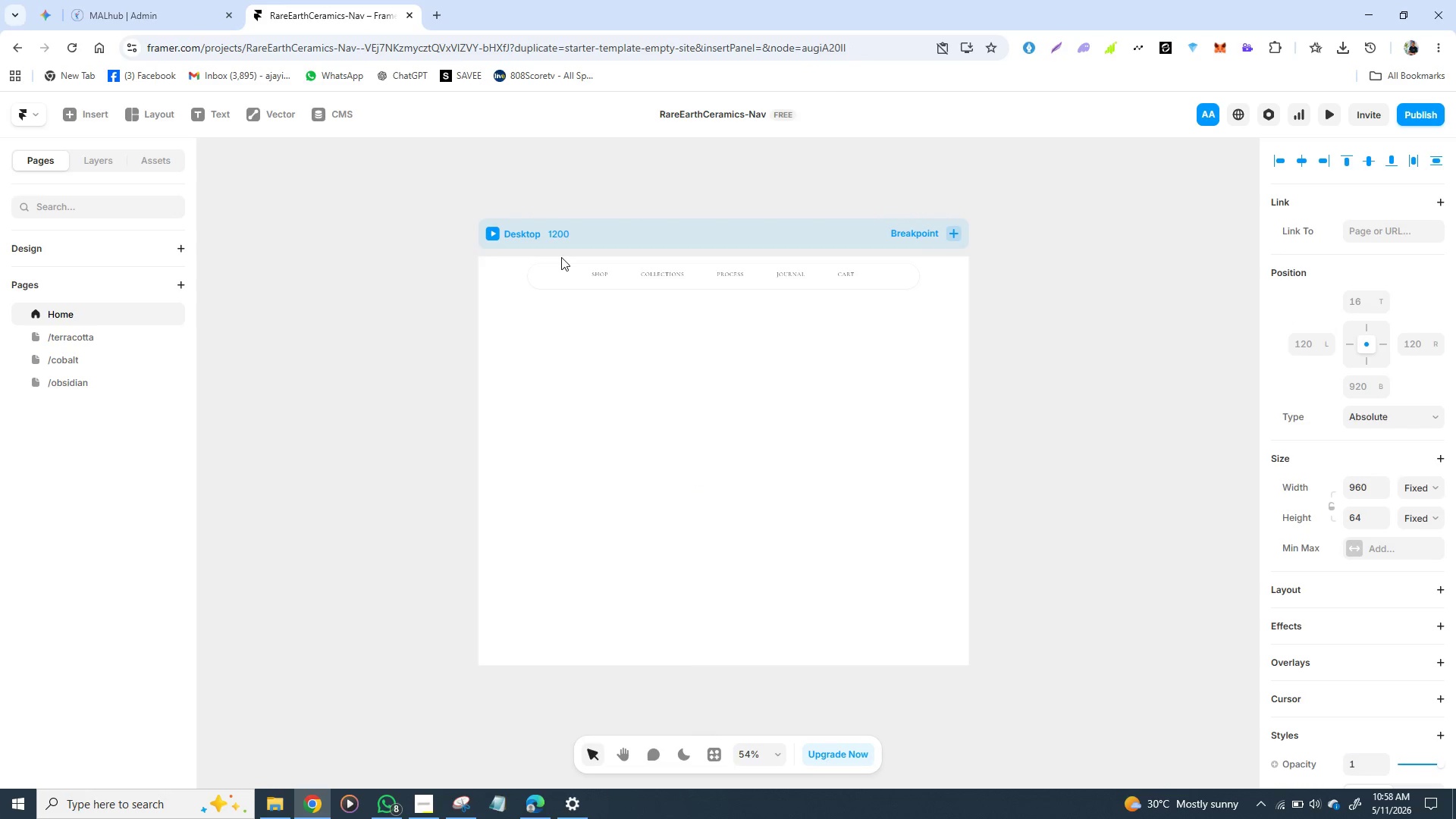 
key(Control+Z)
 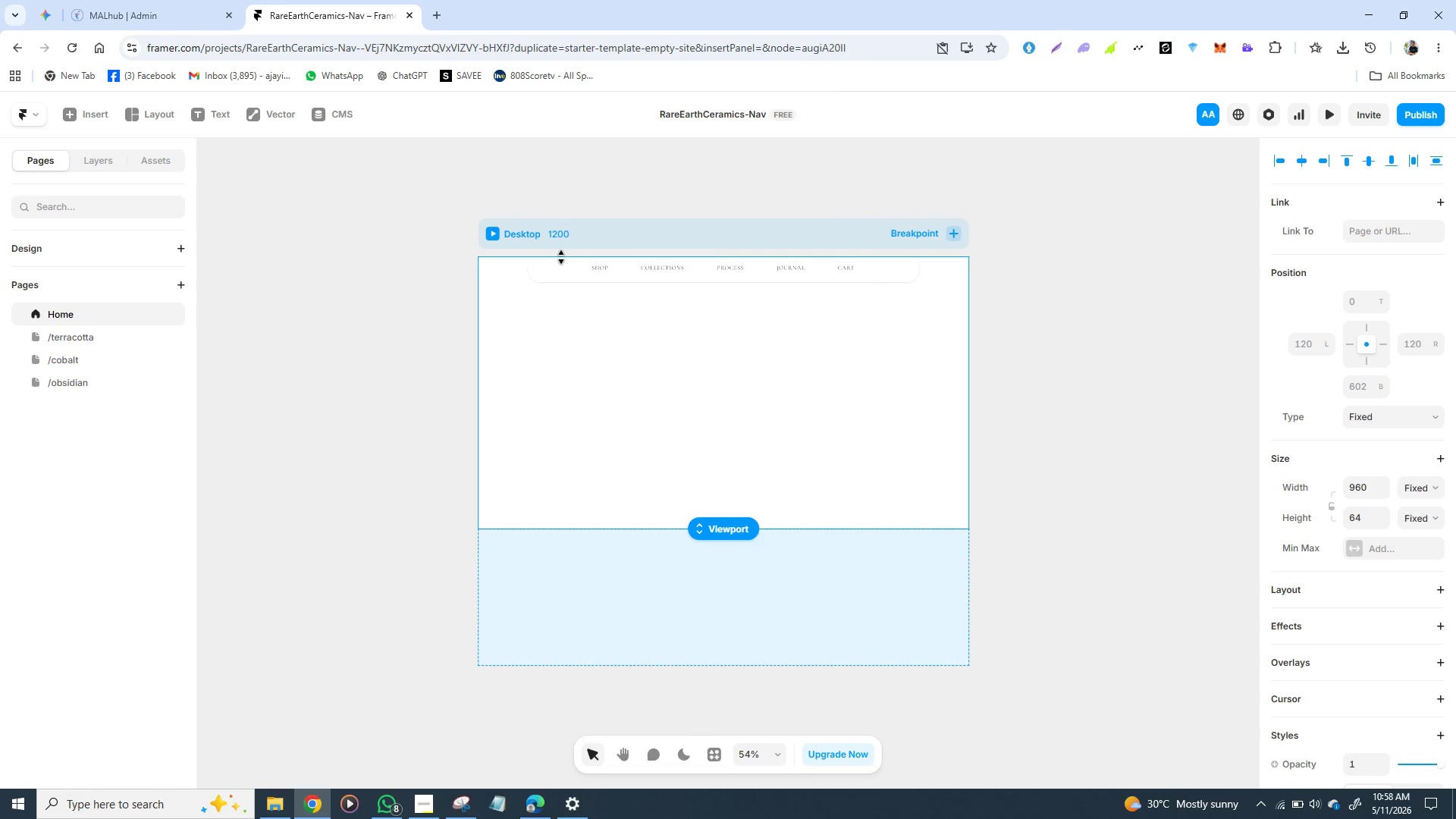 
key(Control+Z)
 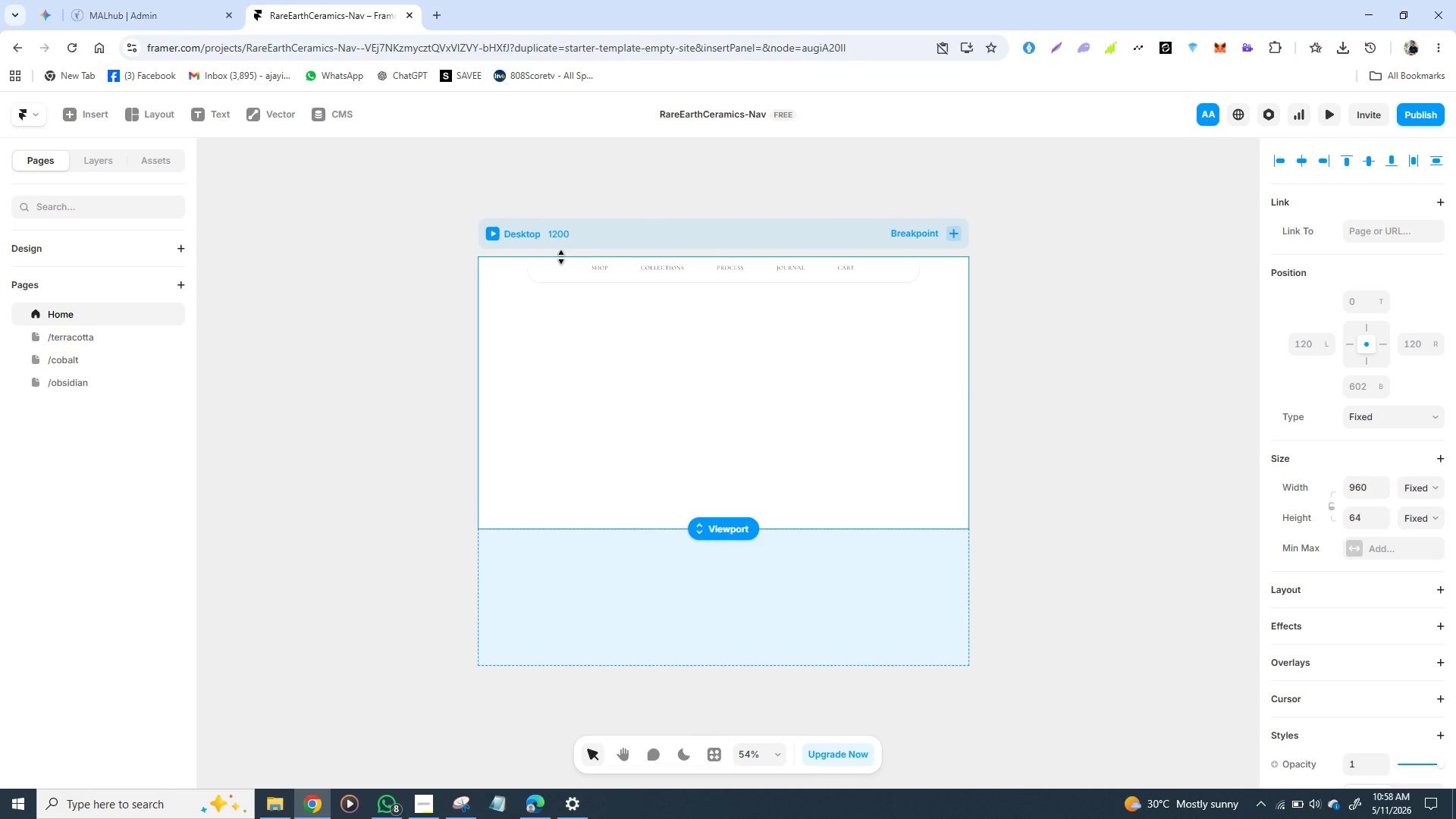 
key(Control+Z)
 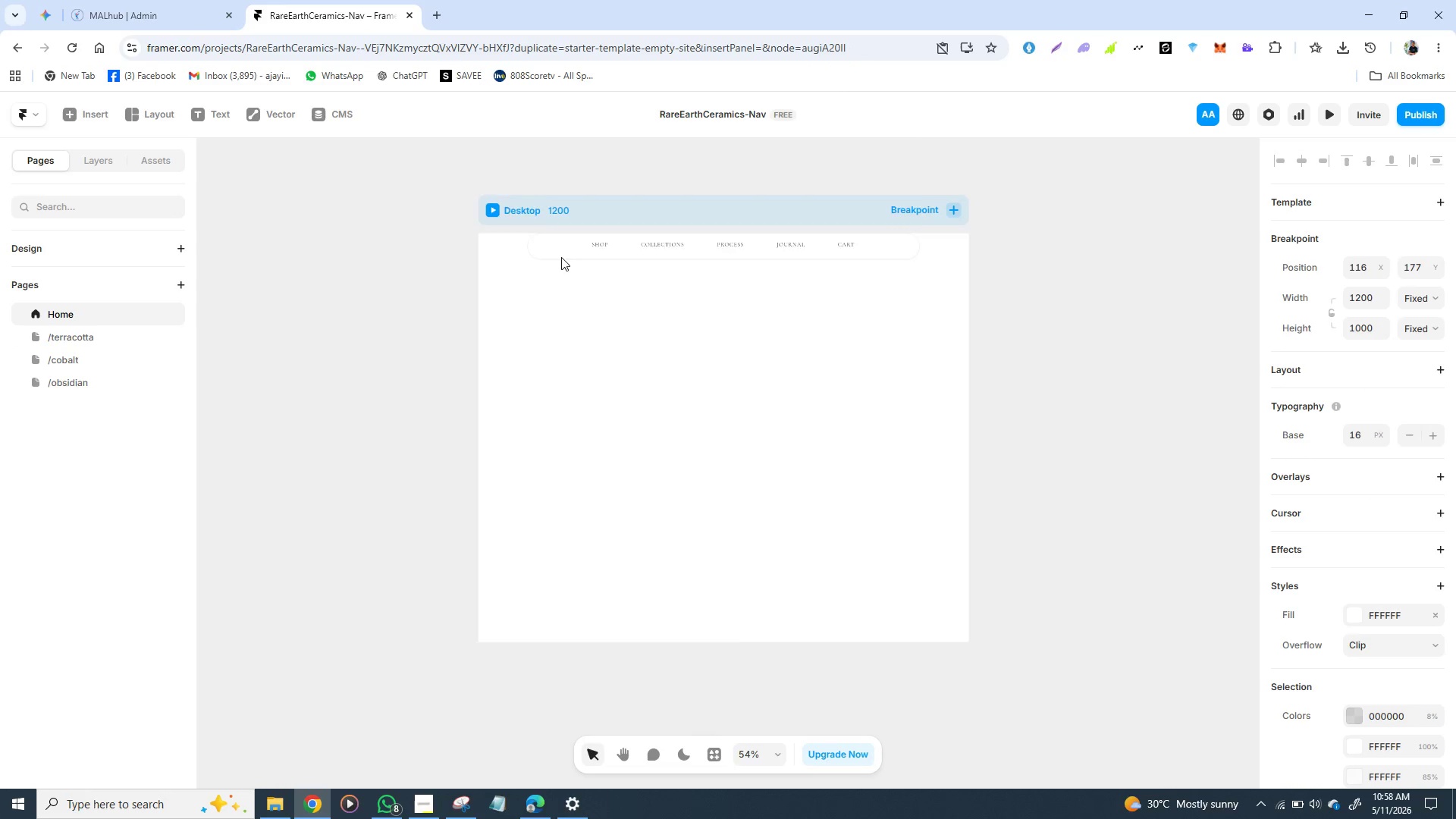 
key(Control+Z)
 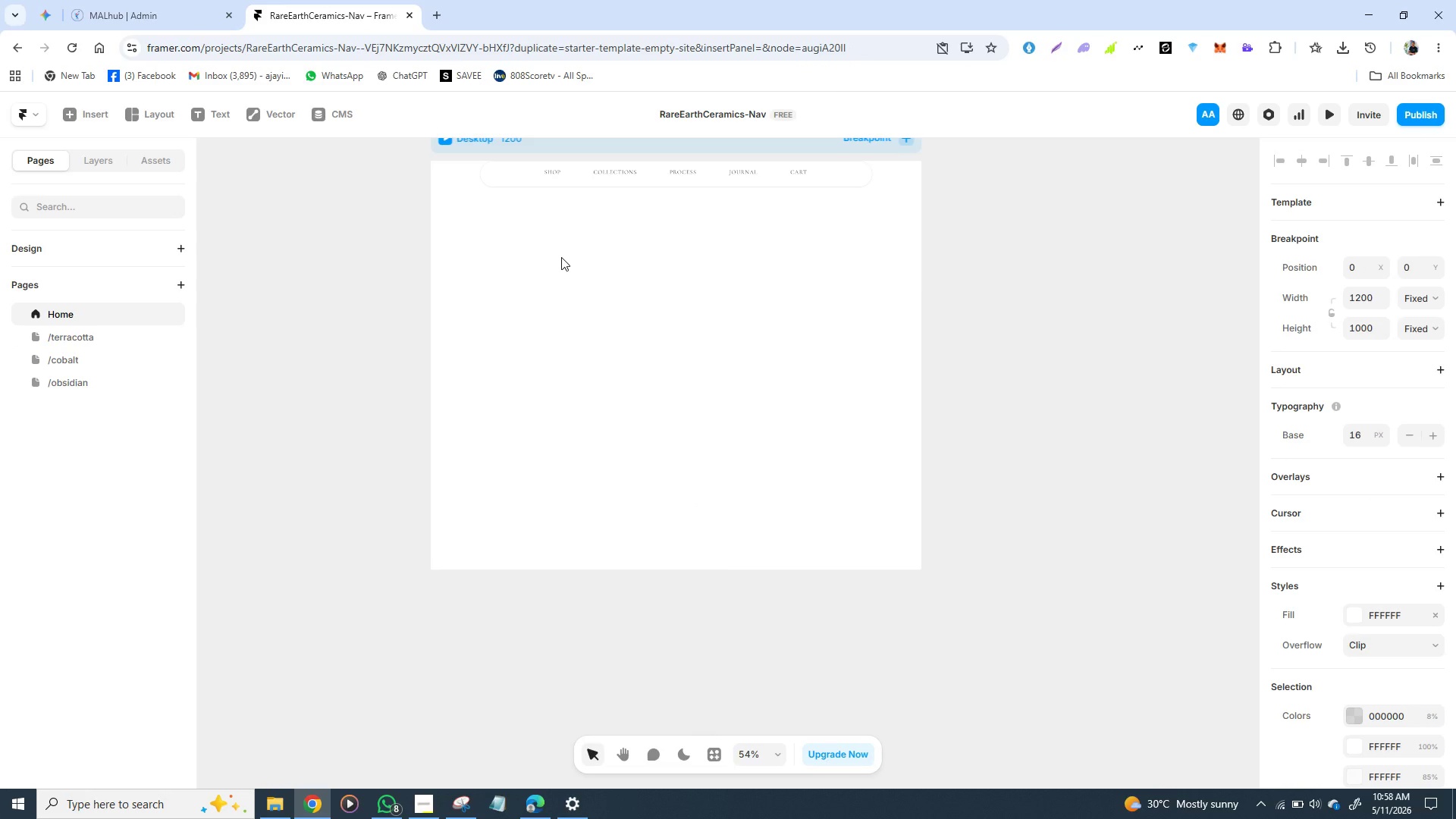 
key(Control+Z)
 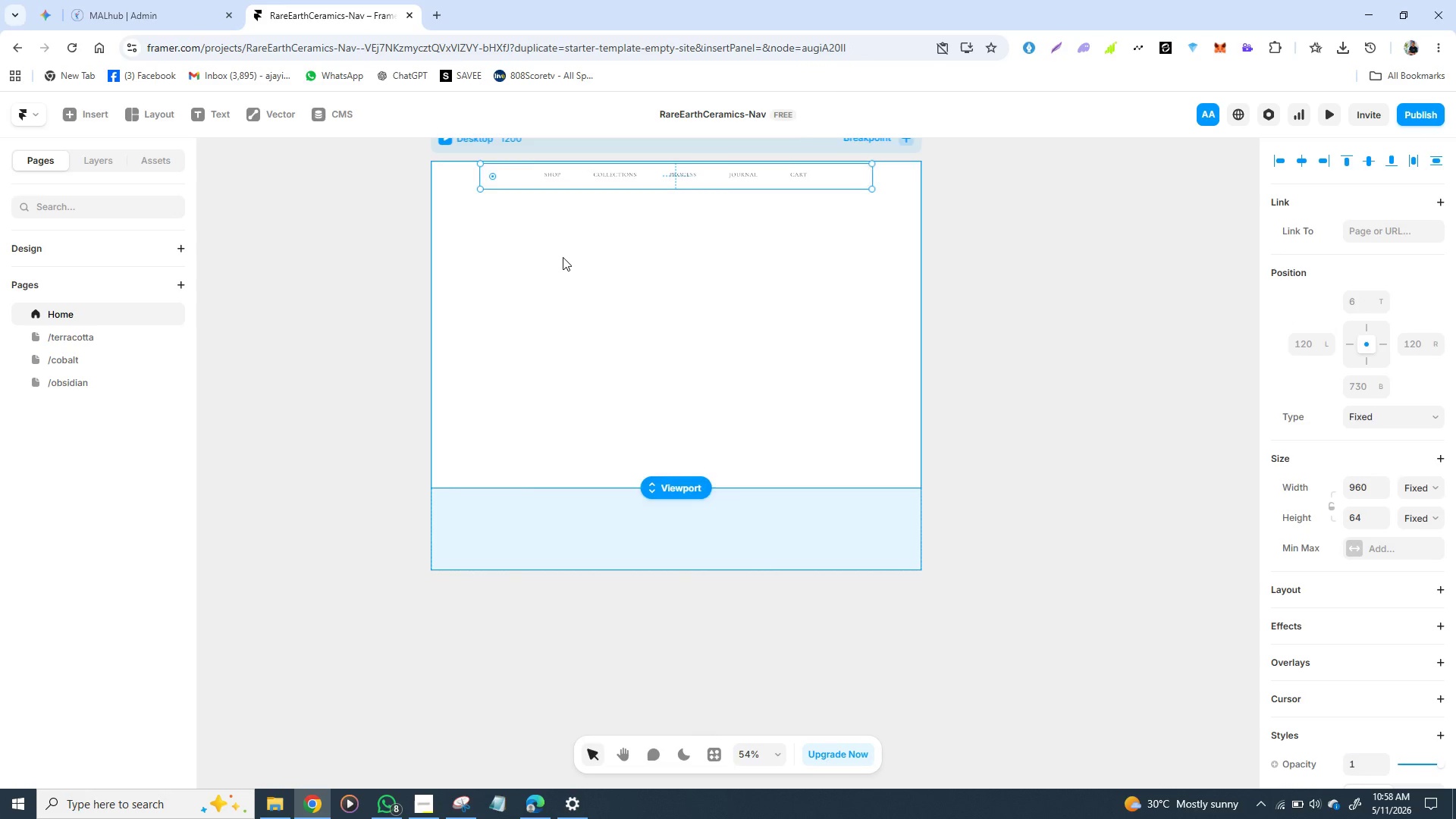 
key(Control+Z)
 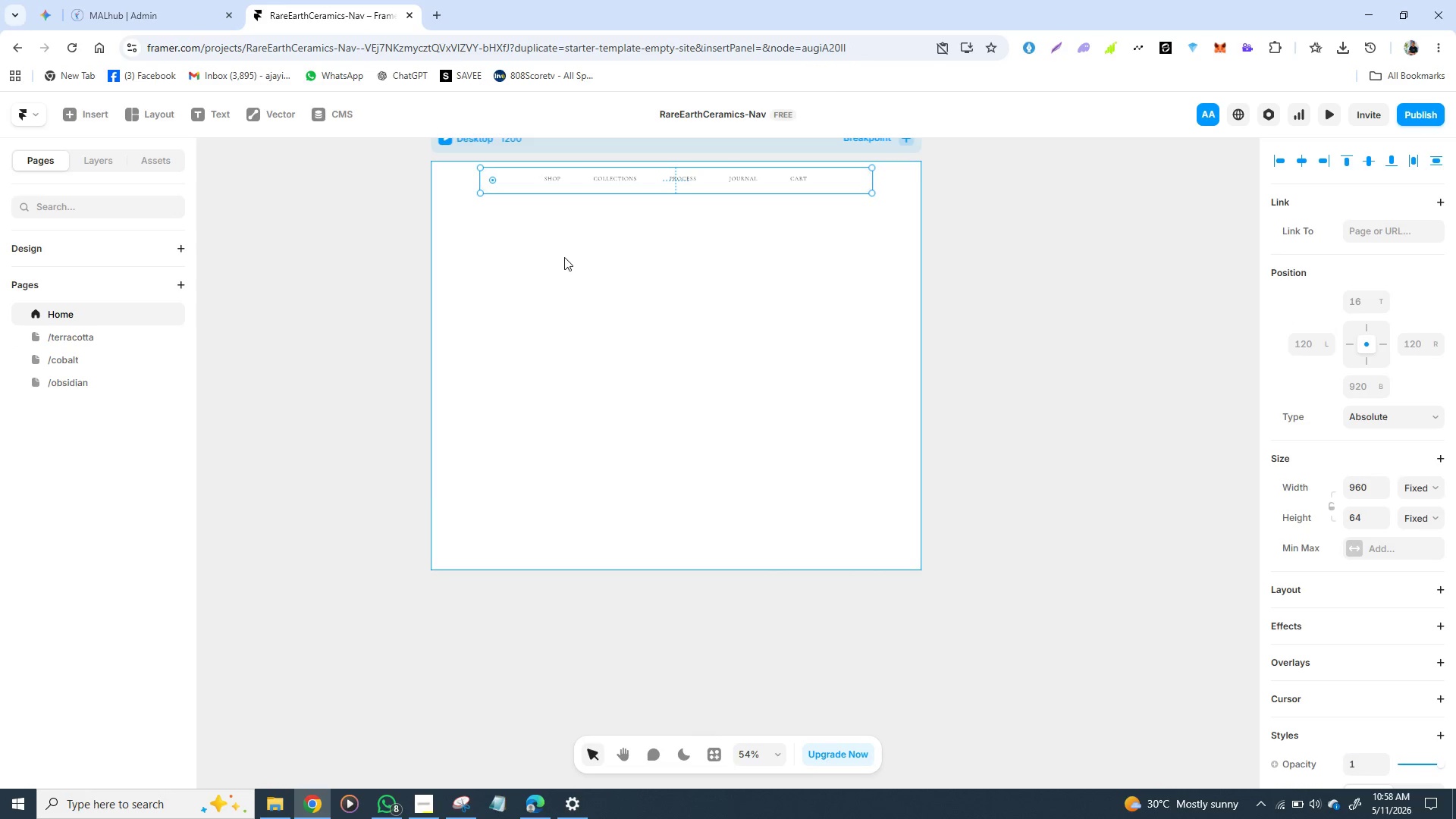 
key(Control+Z)
 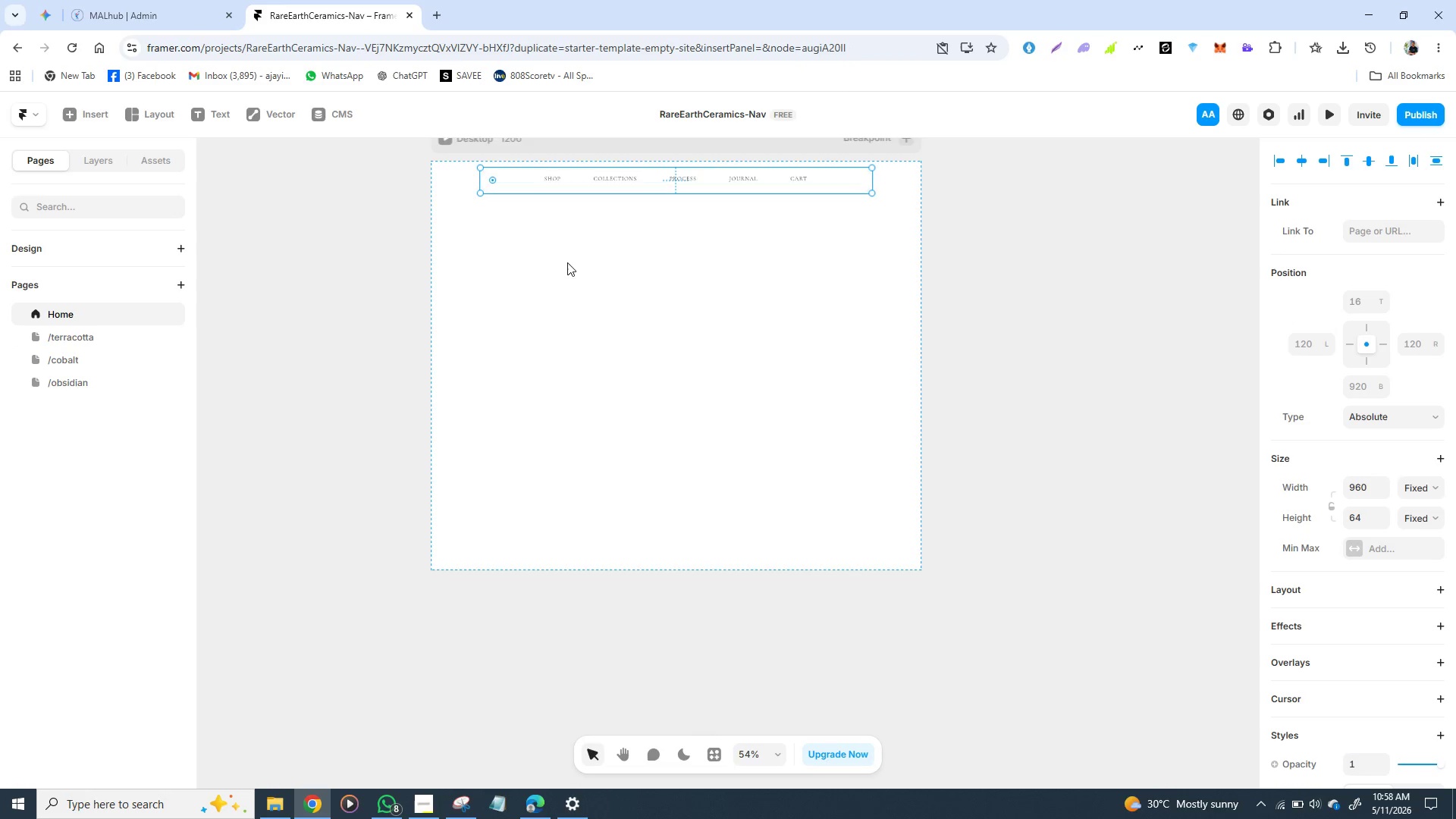 
scroll: coordinate [576, 264], scroll_direction: up, amount: 2.0
 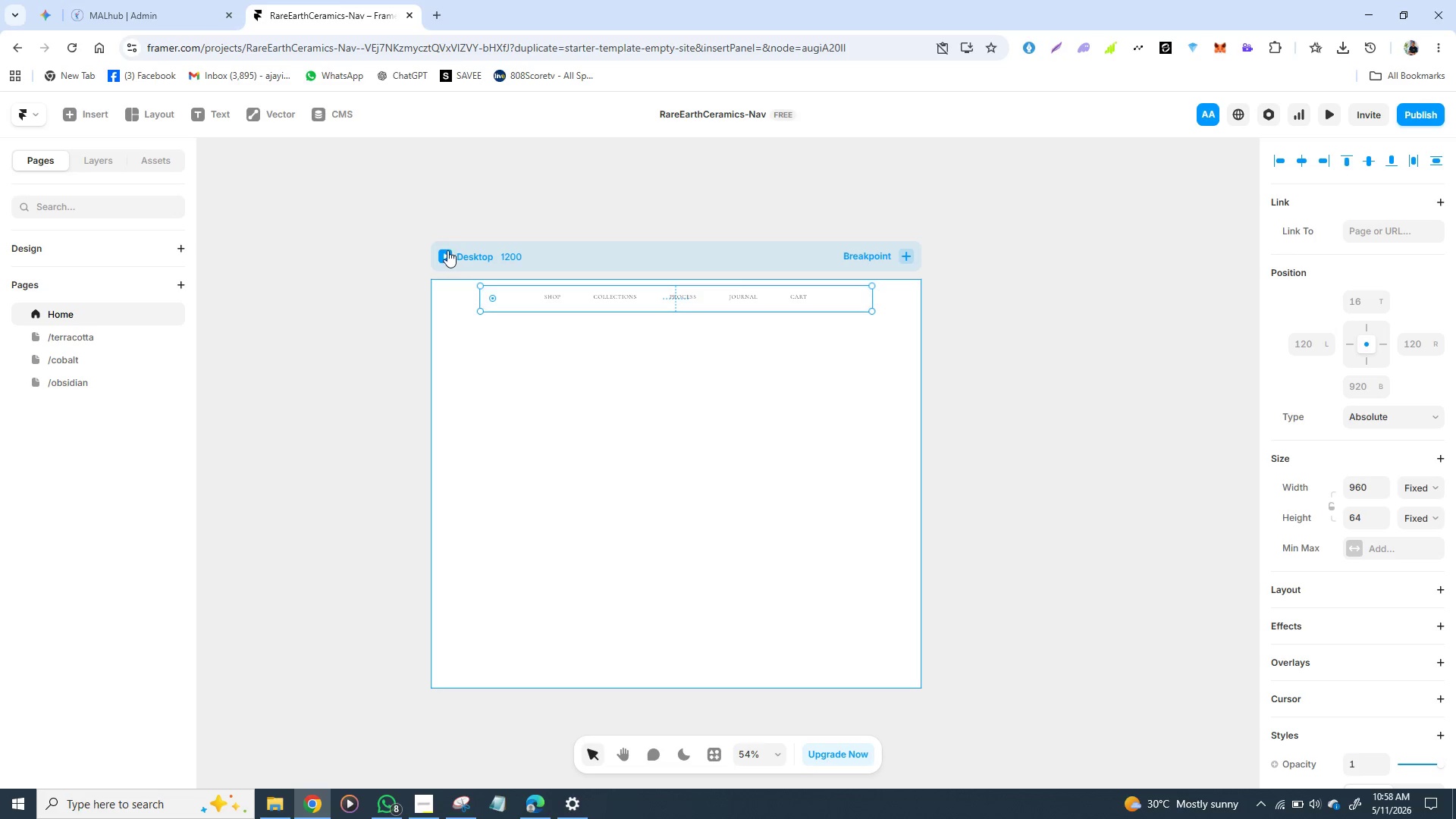 
left_click([443, 253])
 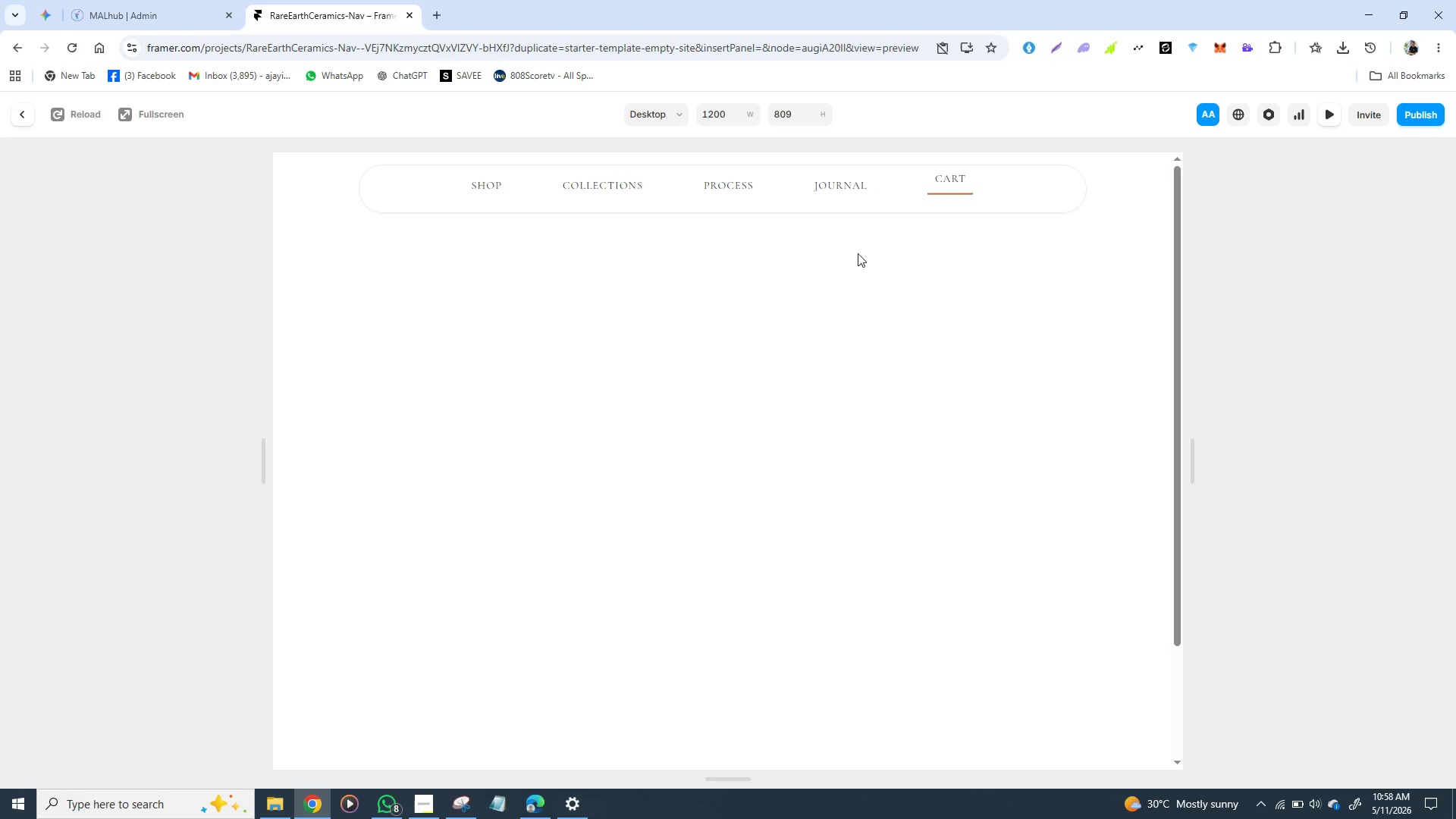 
left_click([212, 359])
 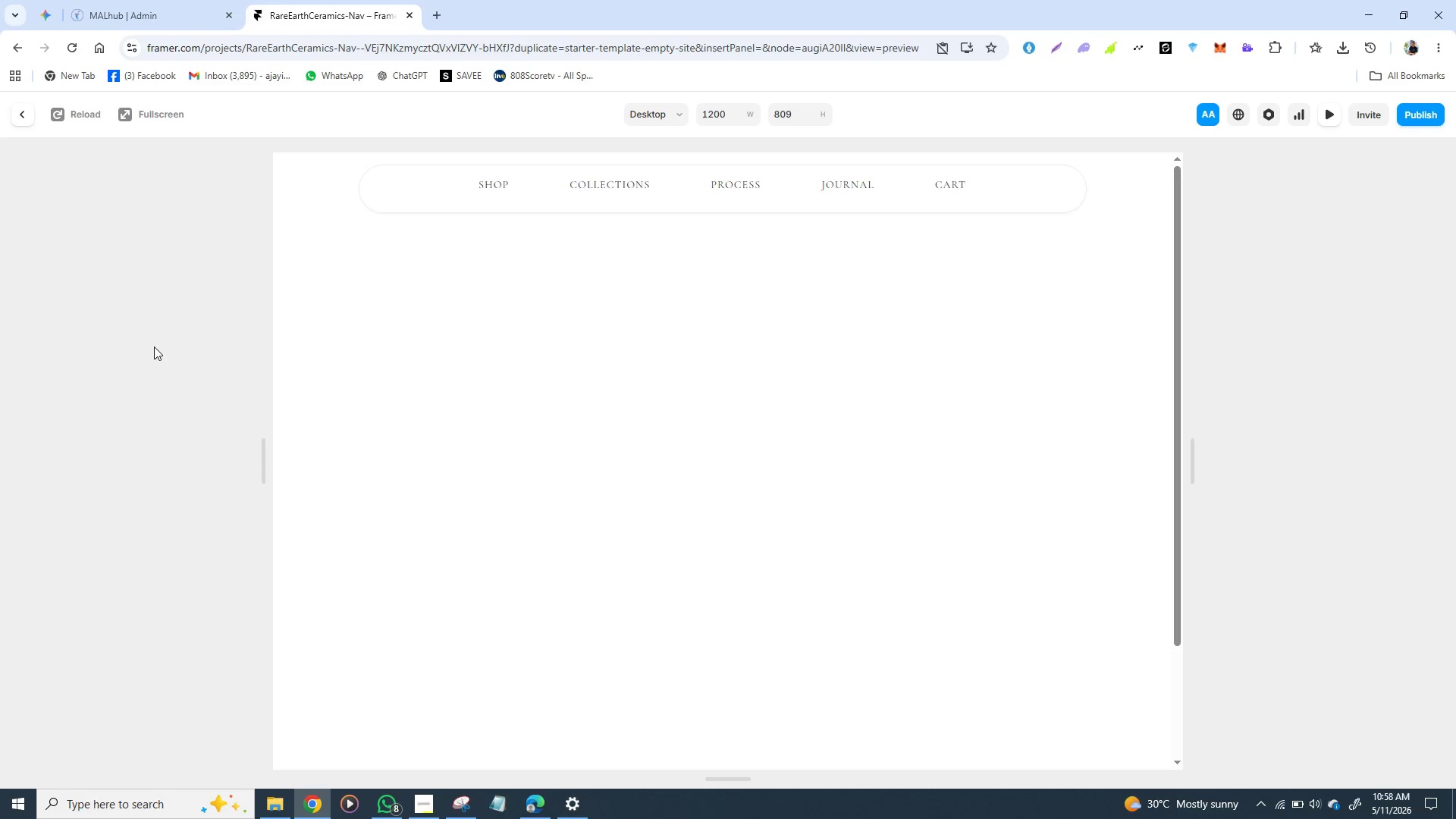 
left_click([154, 347])
 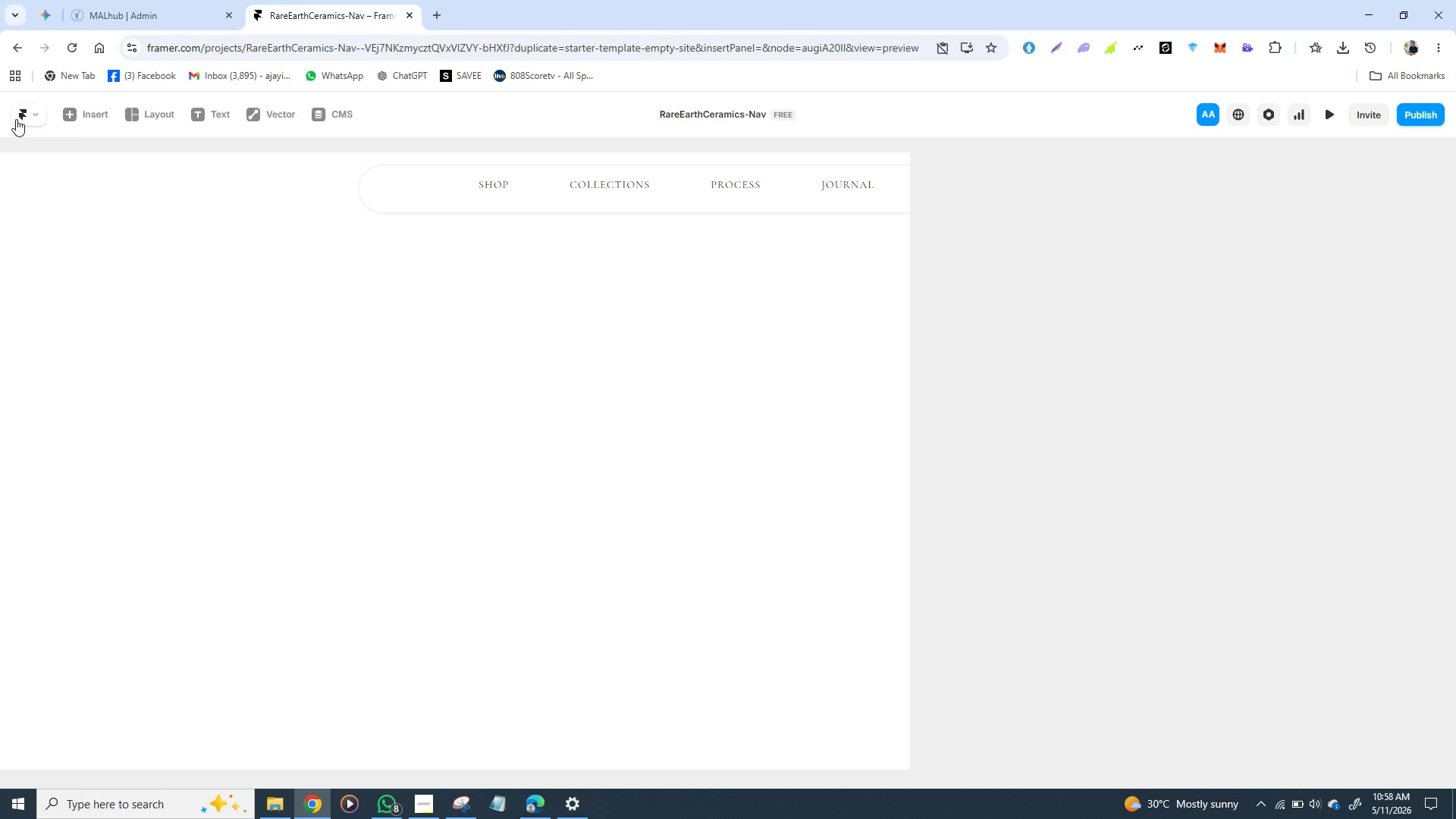 
left_click([16, 119])
 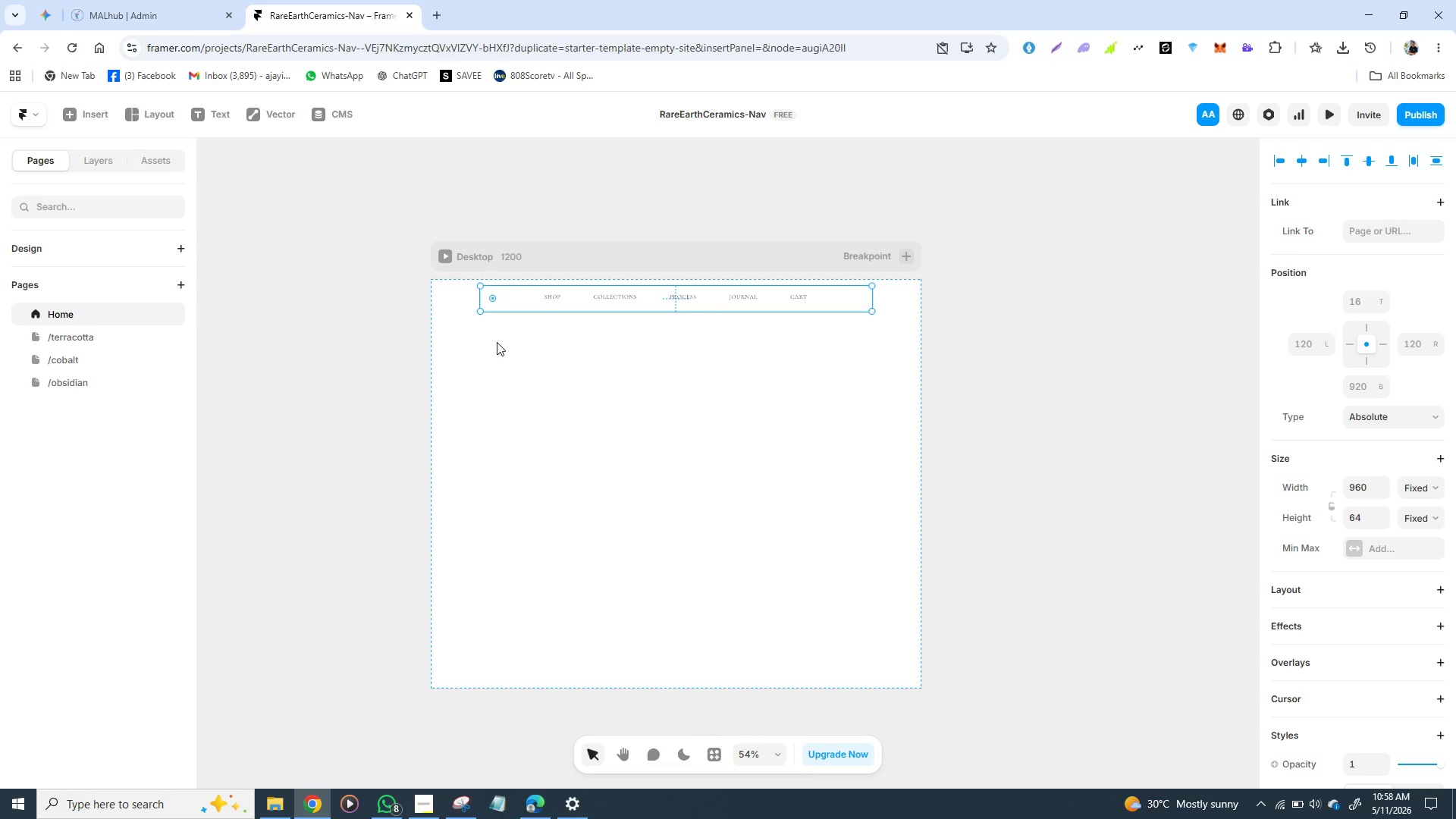 
key(Control+C)
 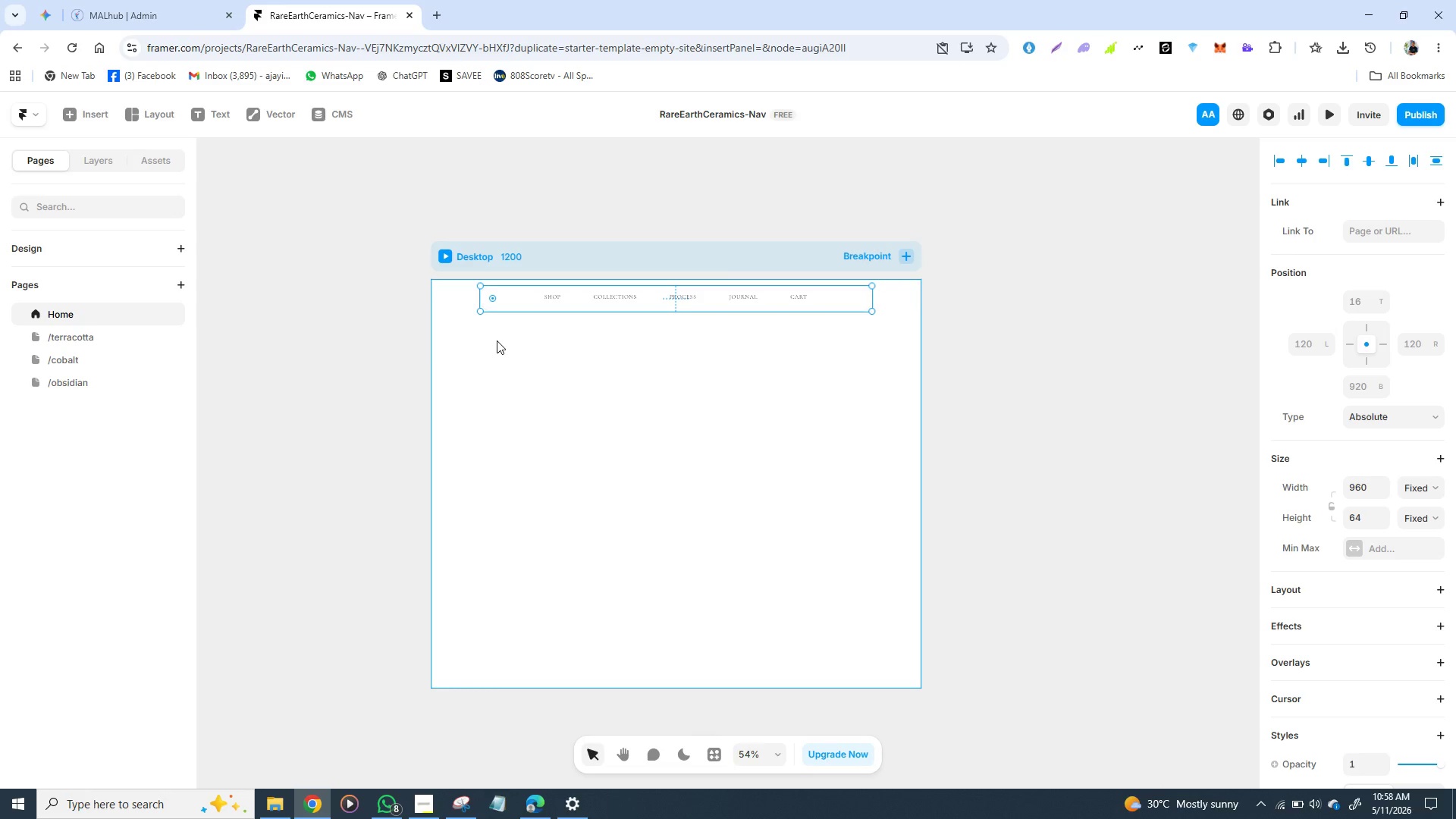 
key(Control+C)
 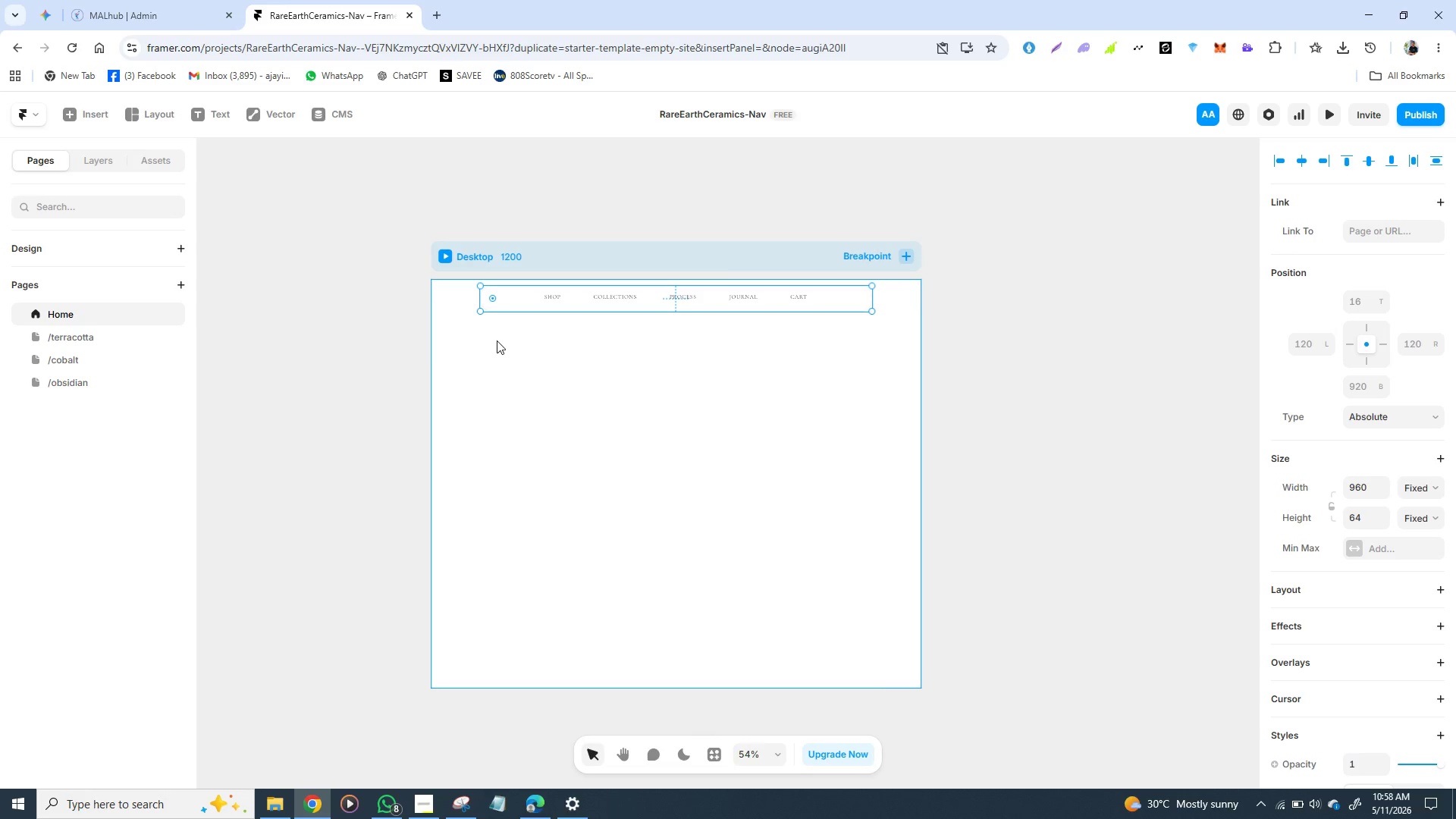 
key(Control+C)
 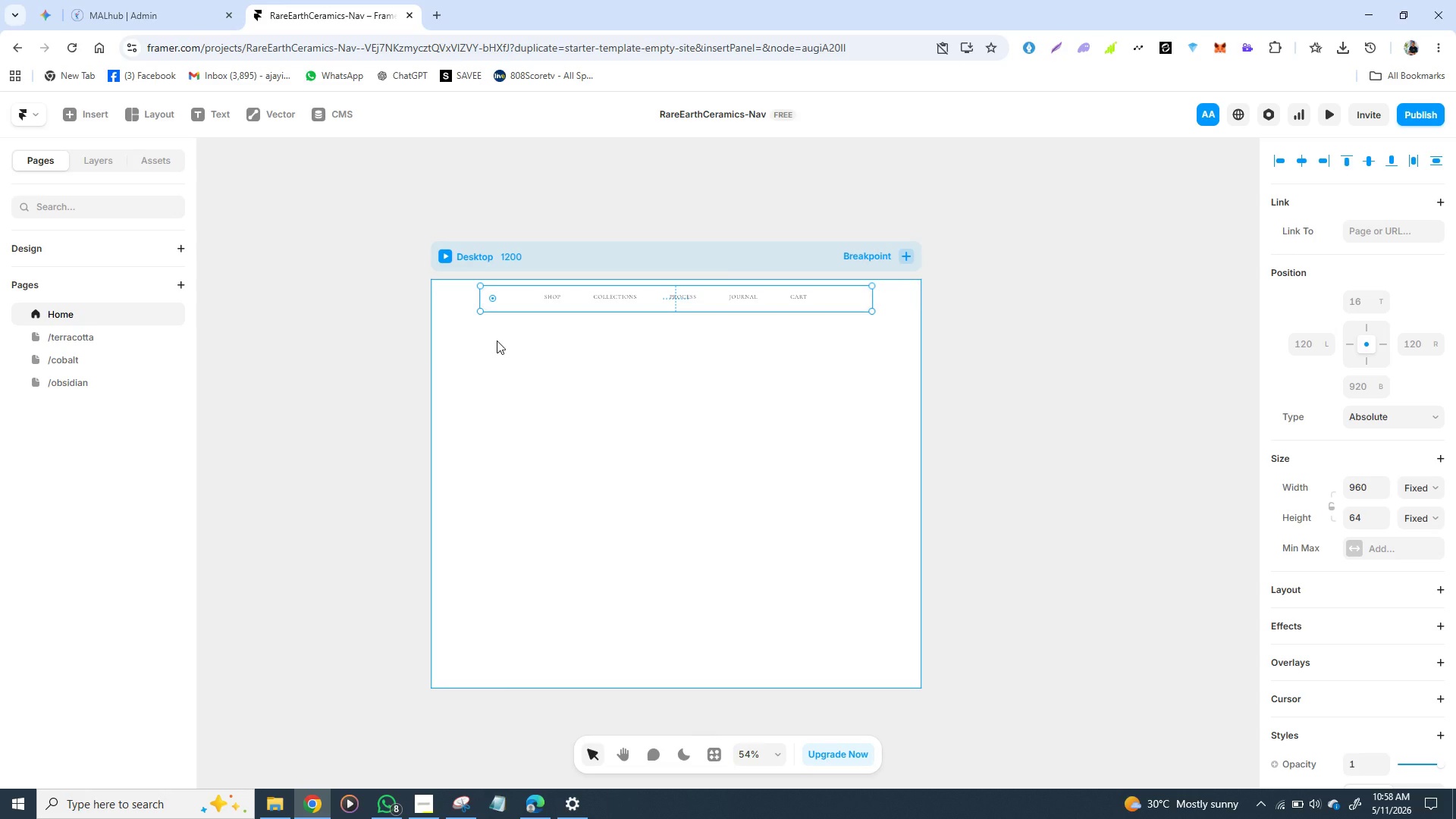 
key(Control+C)
 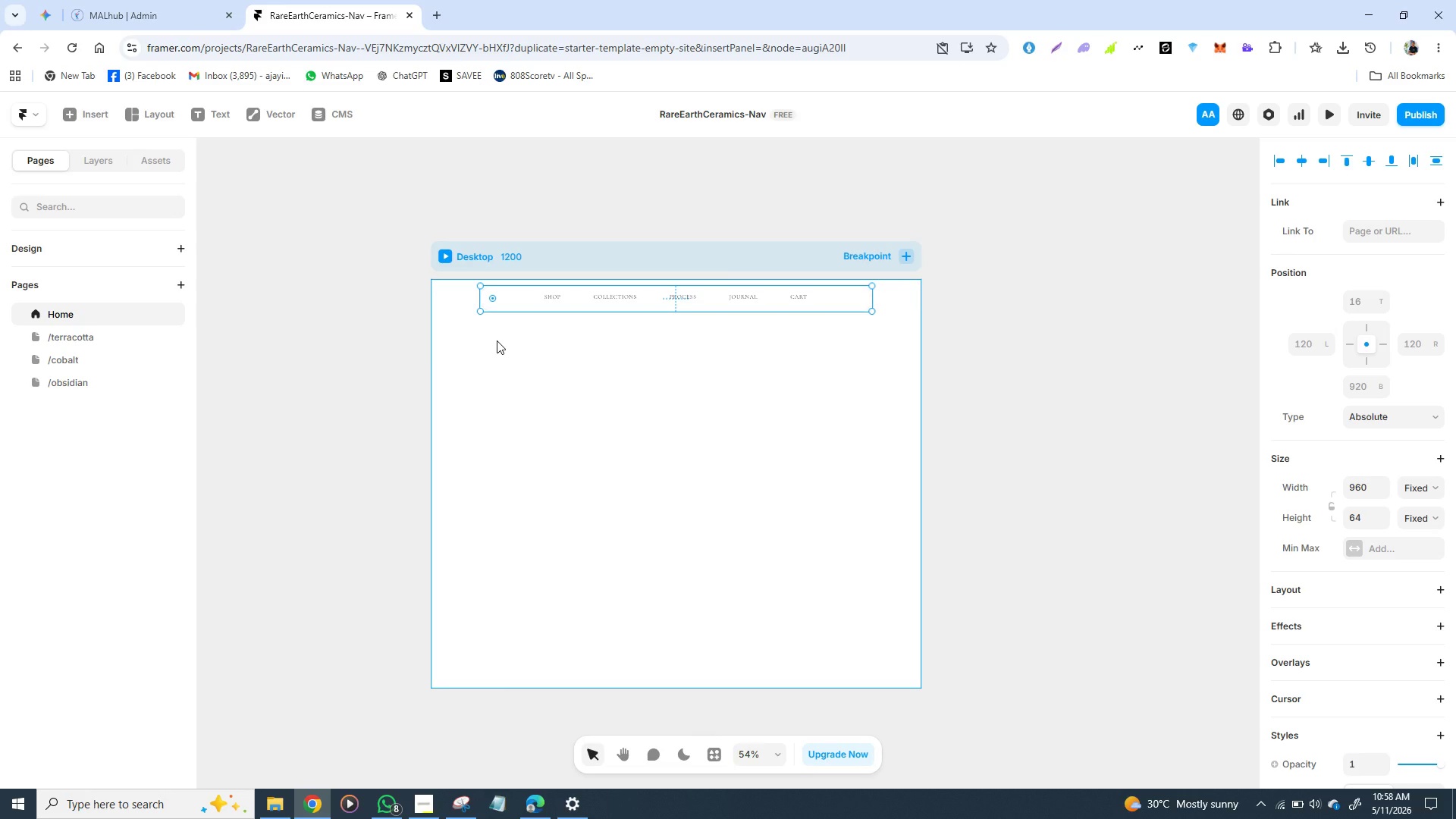 
key(Control+C)
 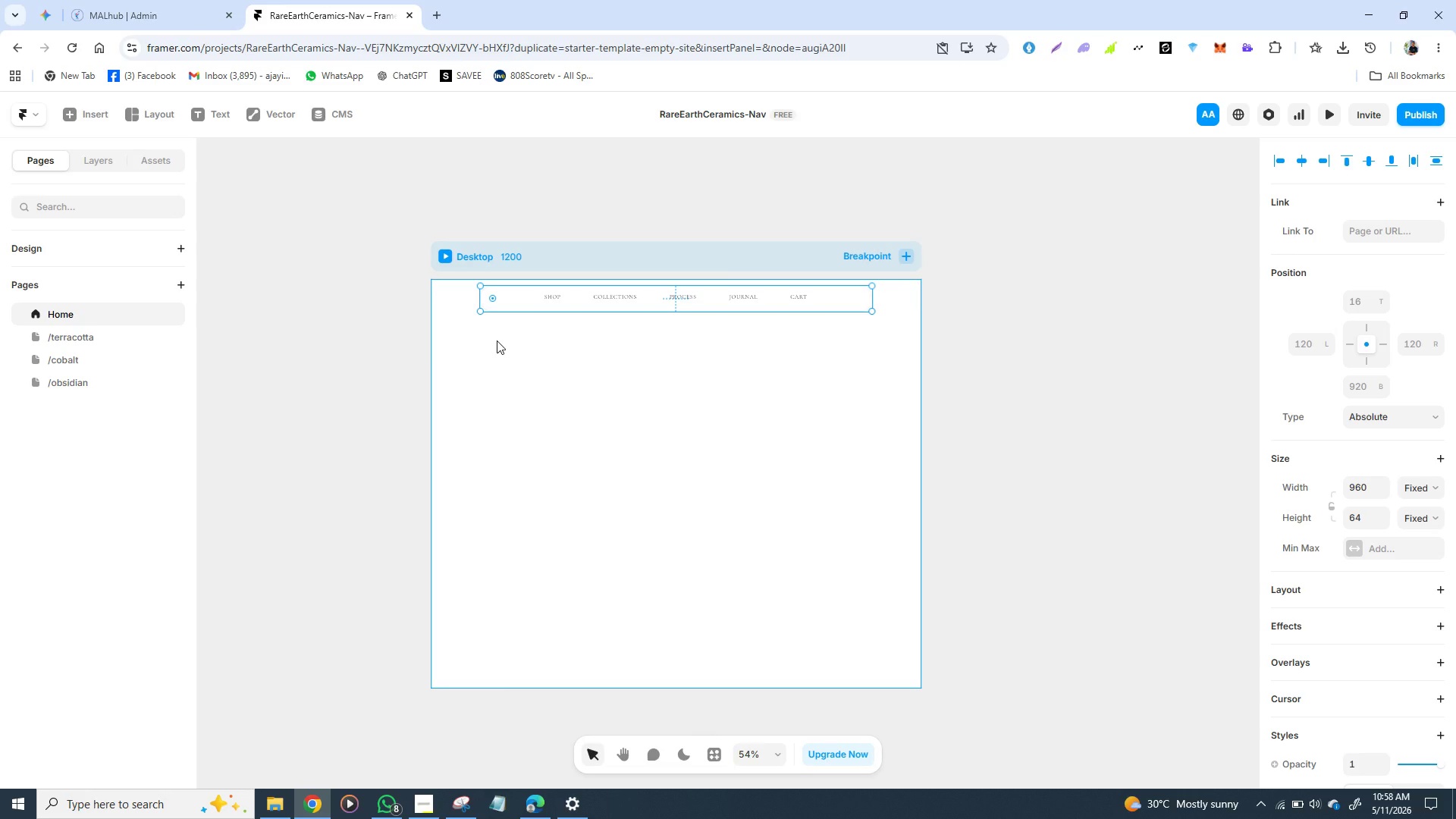 
key(Control+C)
 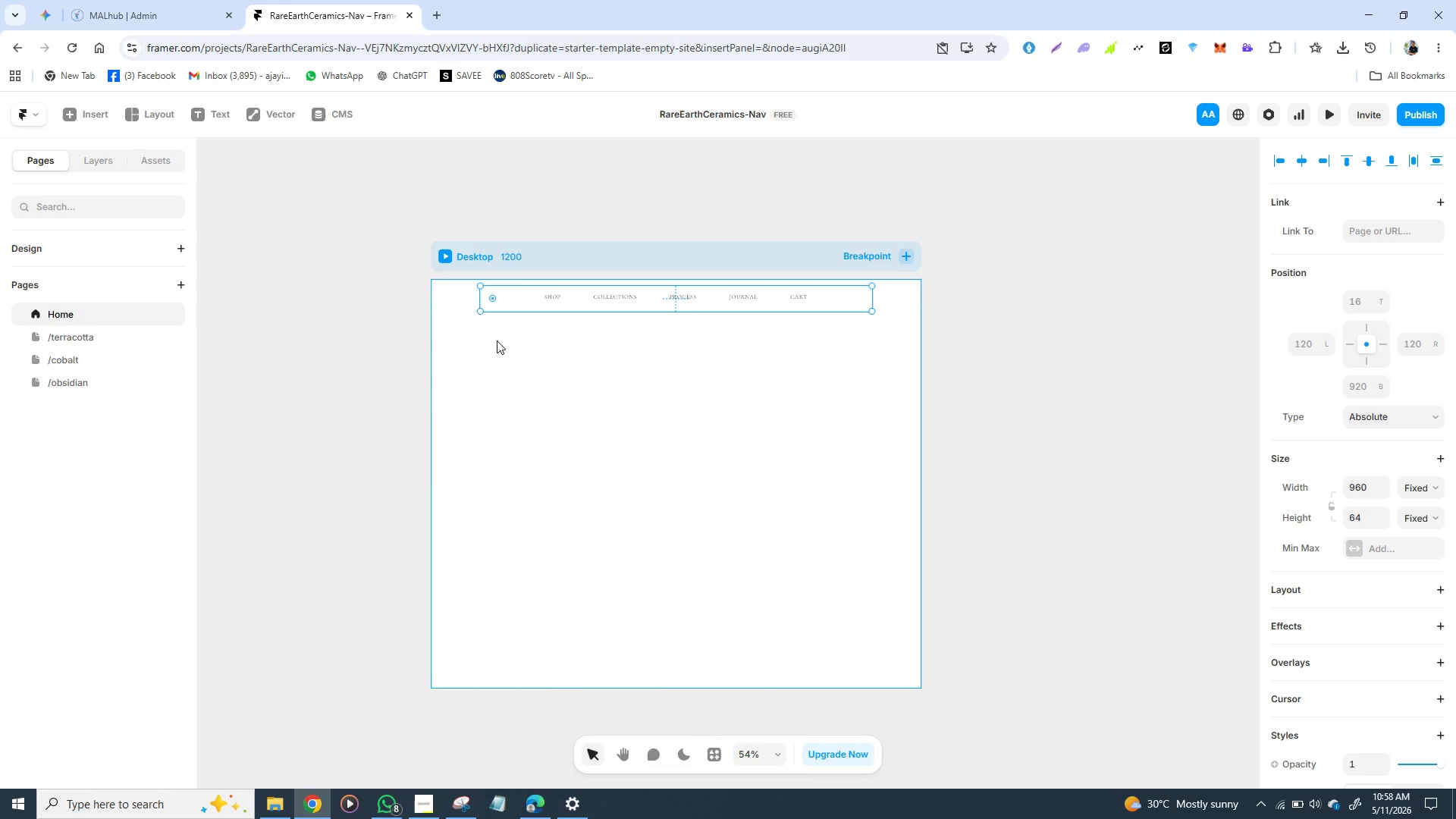 
key(Control+C)
 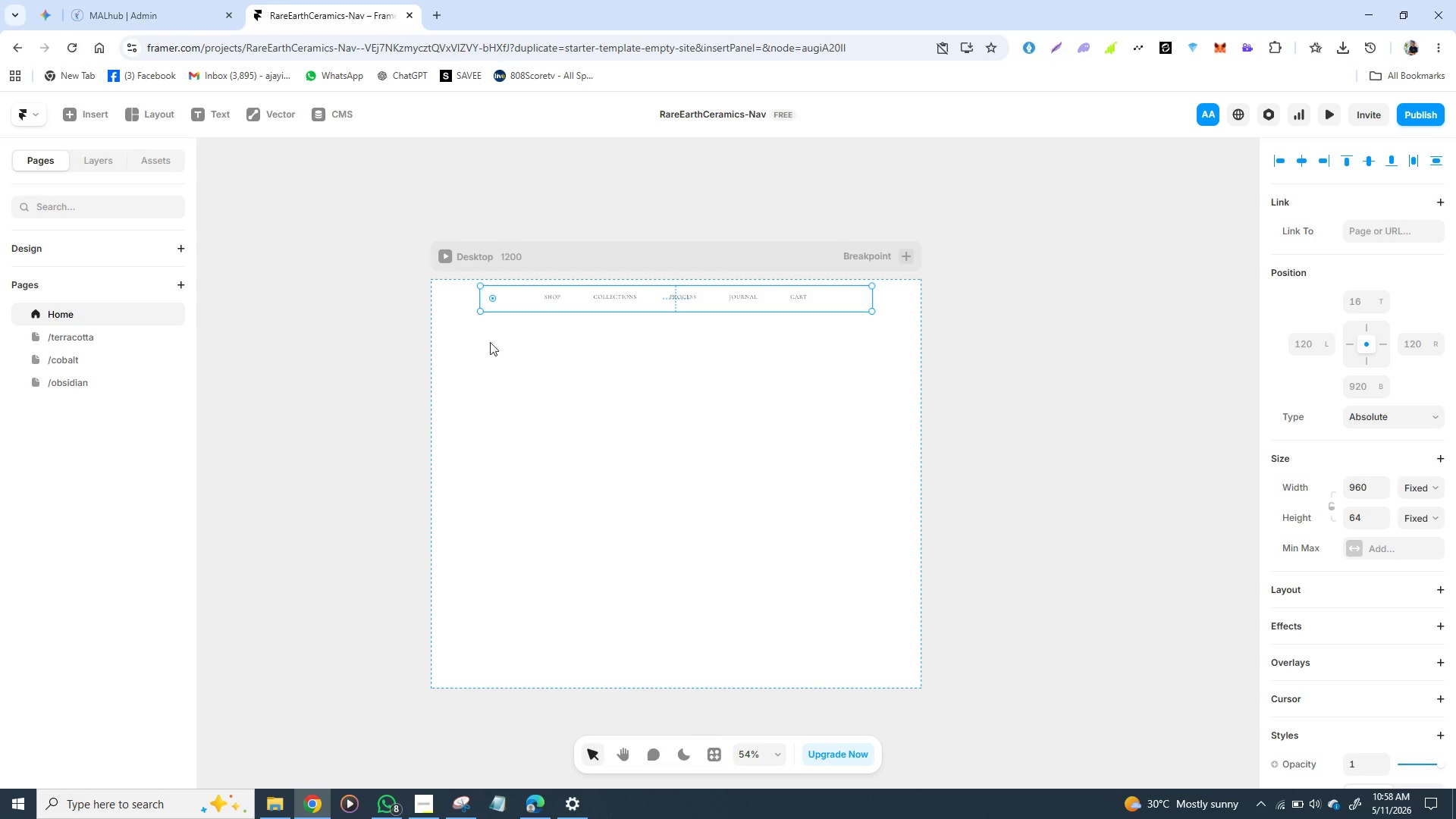 
key(Control+C)
 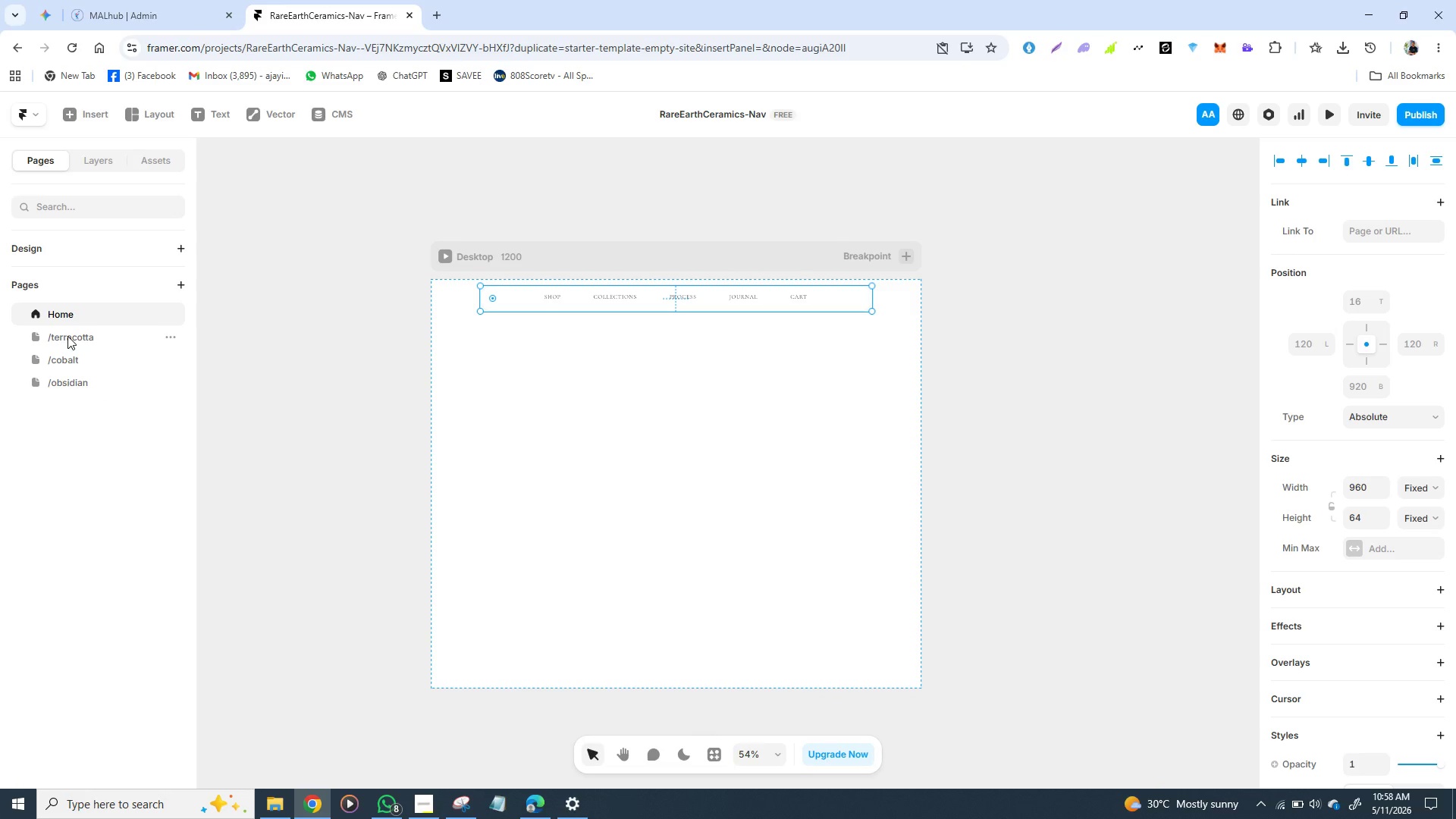 
left_click([67, 336])
 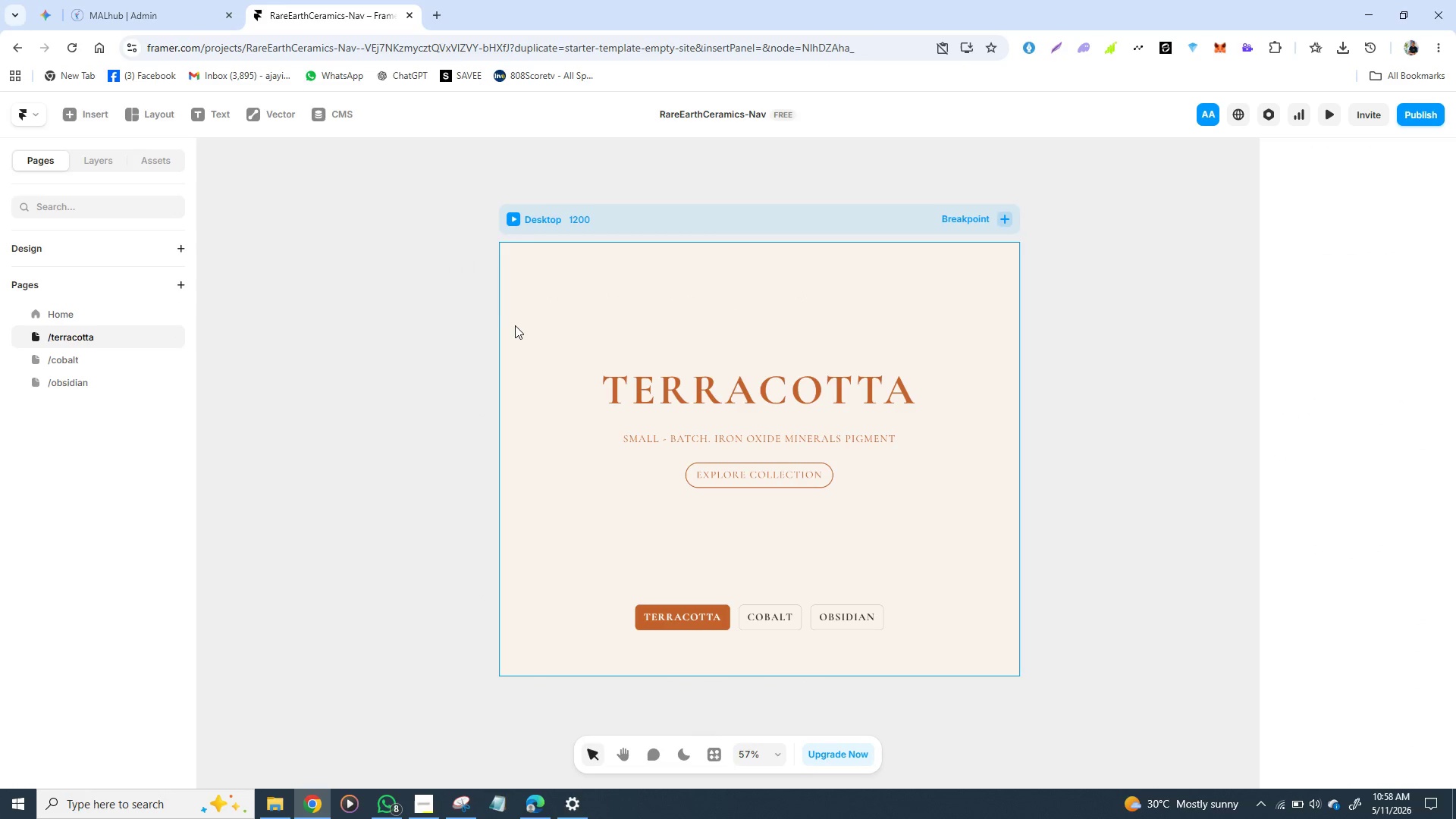 
key(Control+V)
 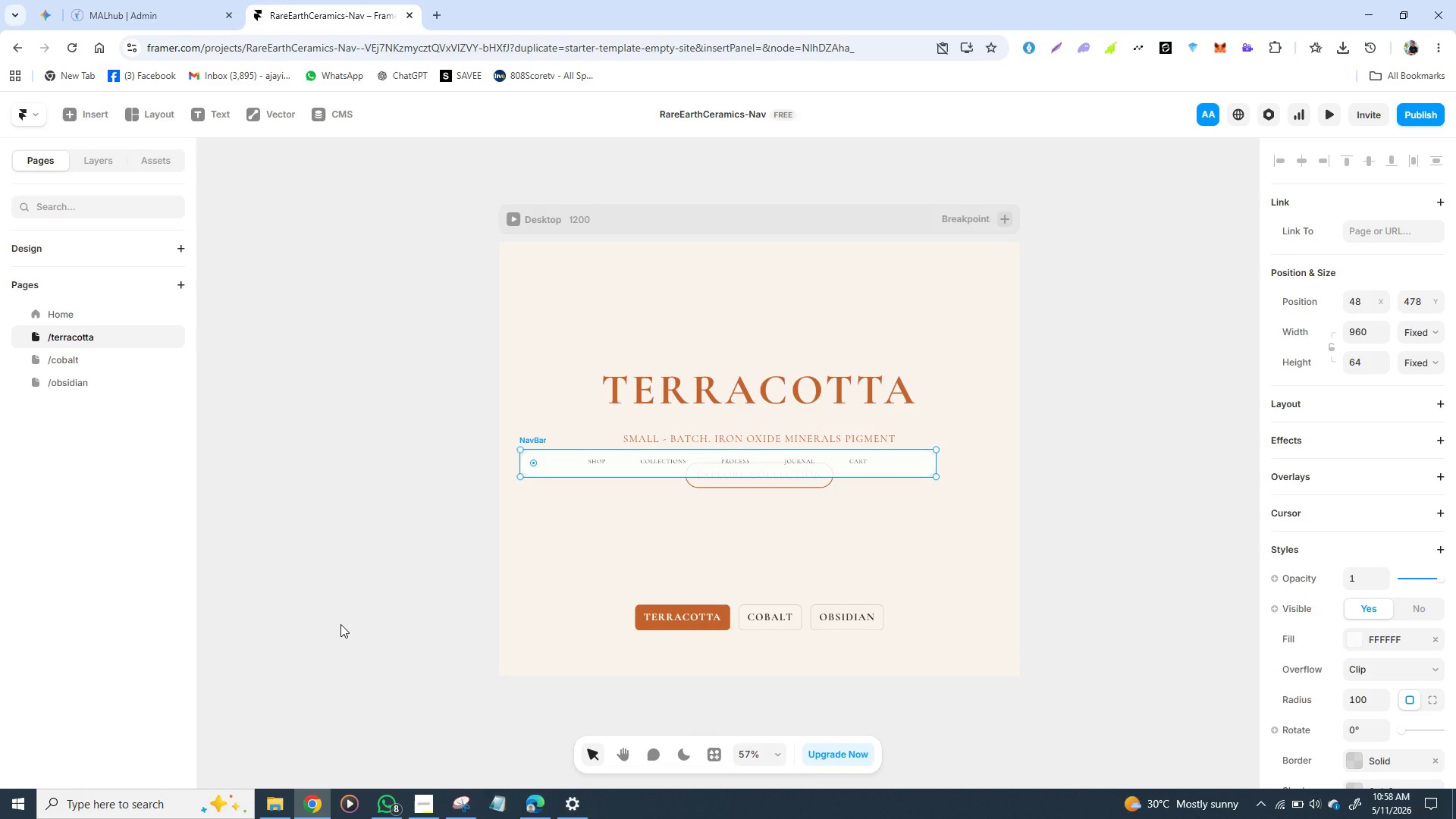 
wait(13.53)
 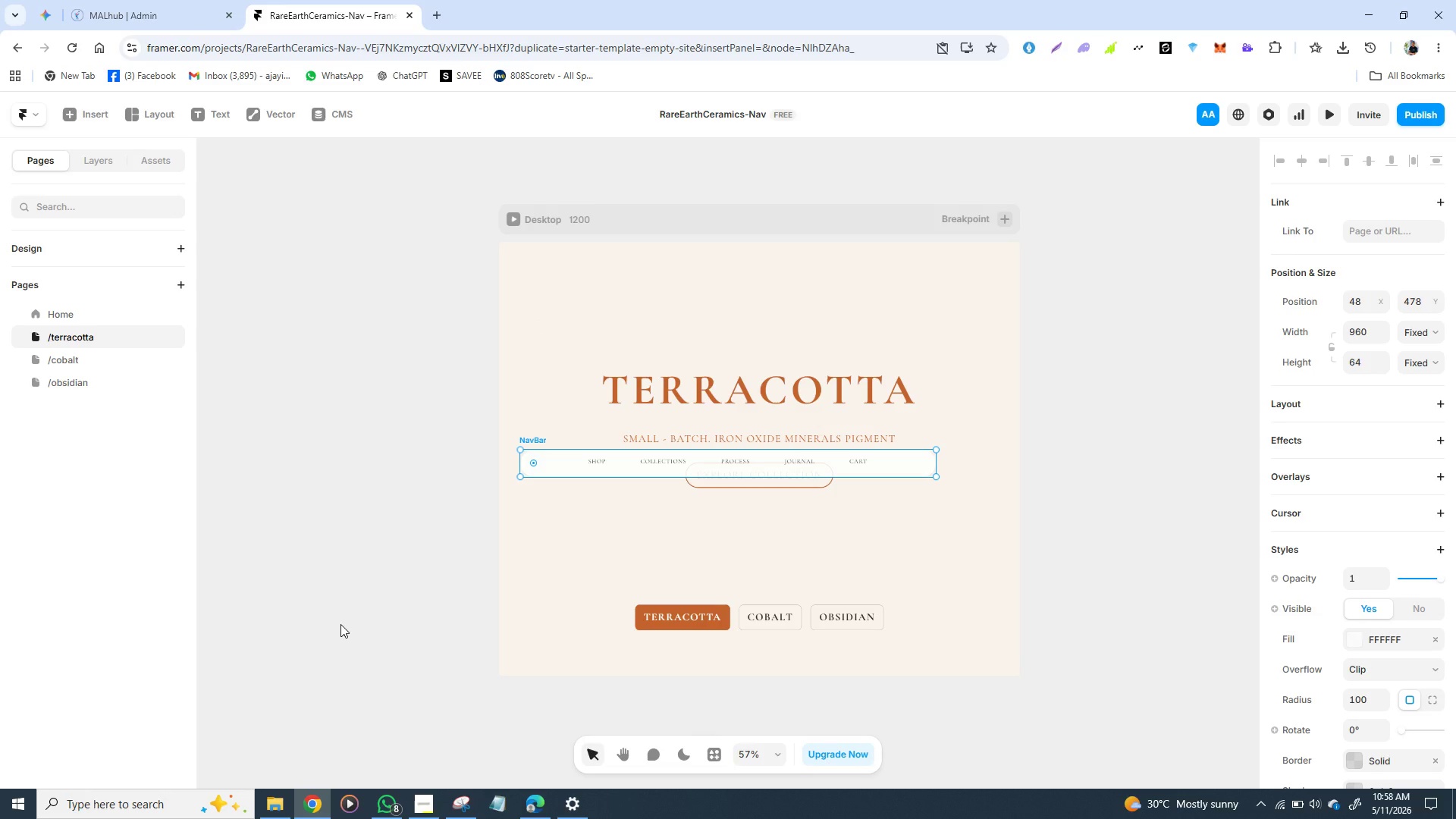 
left_click([99, 163])
 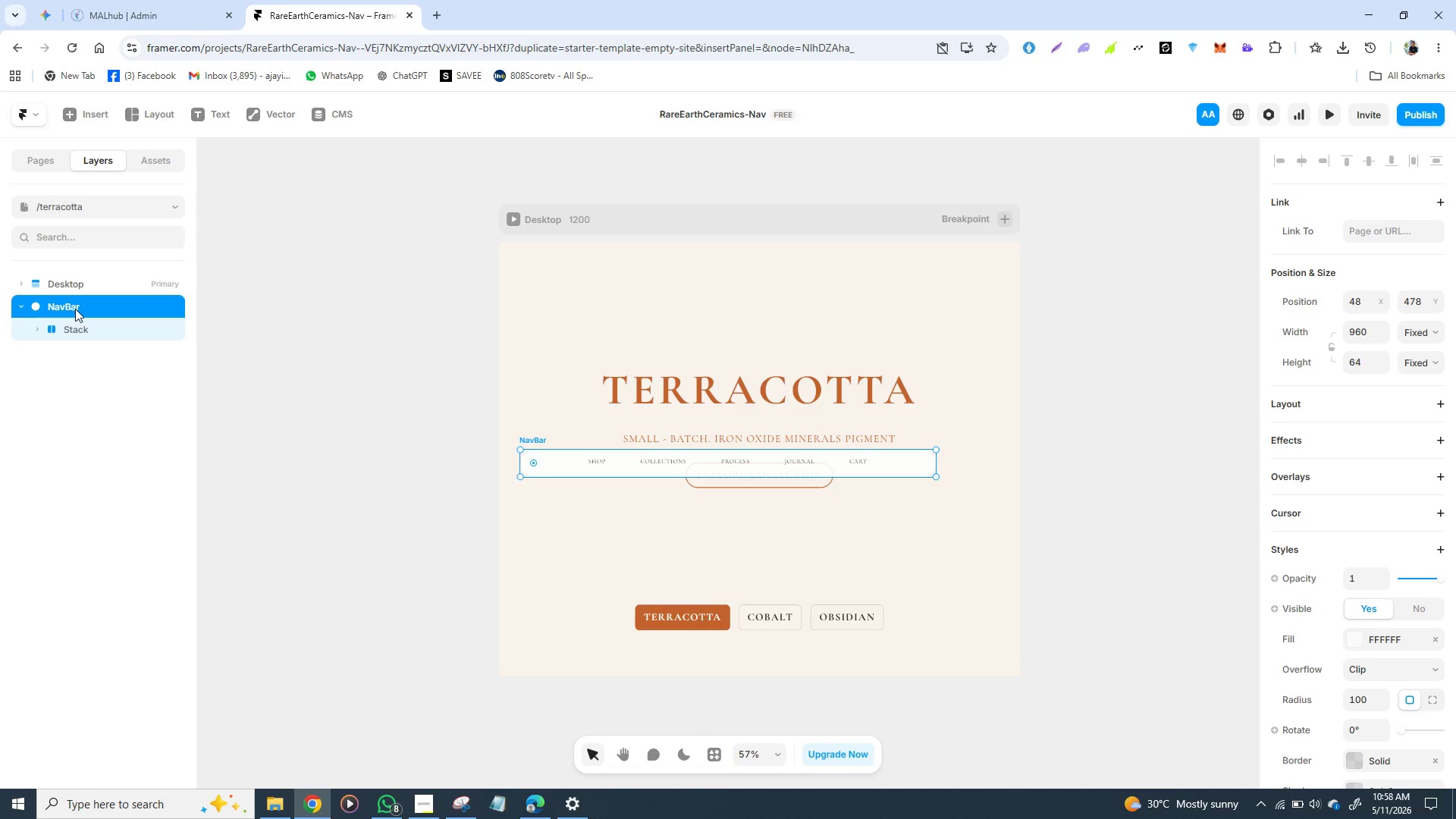 
wait(6.52)
 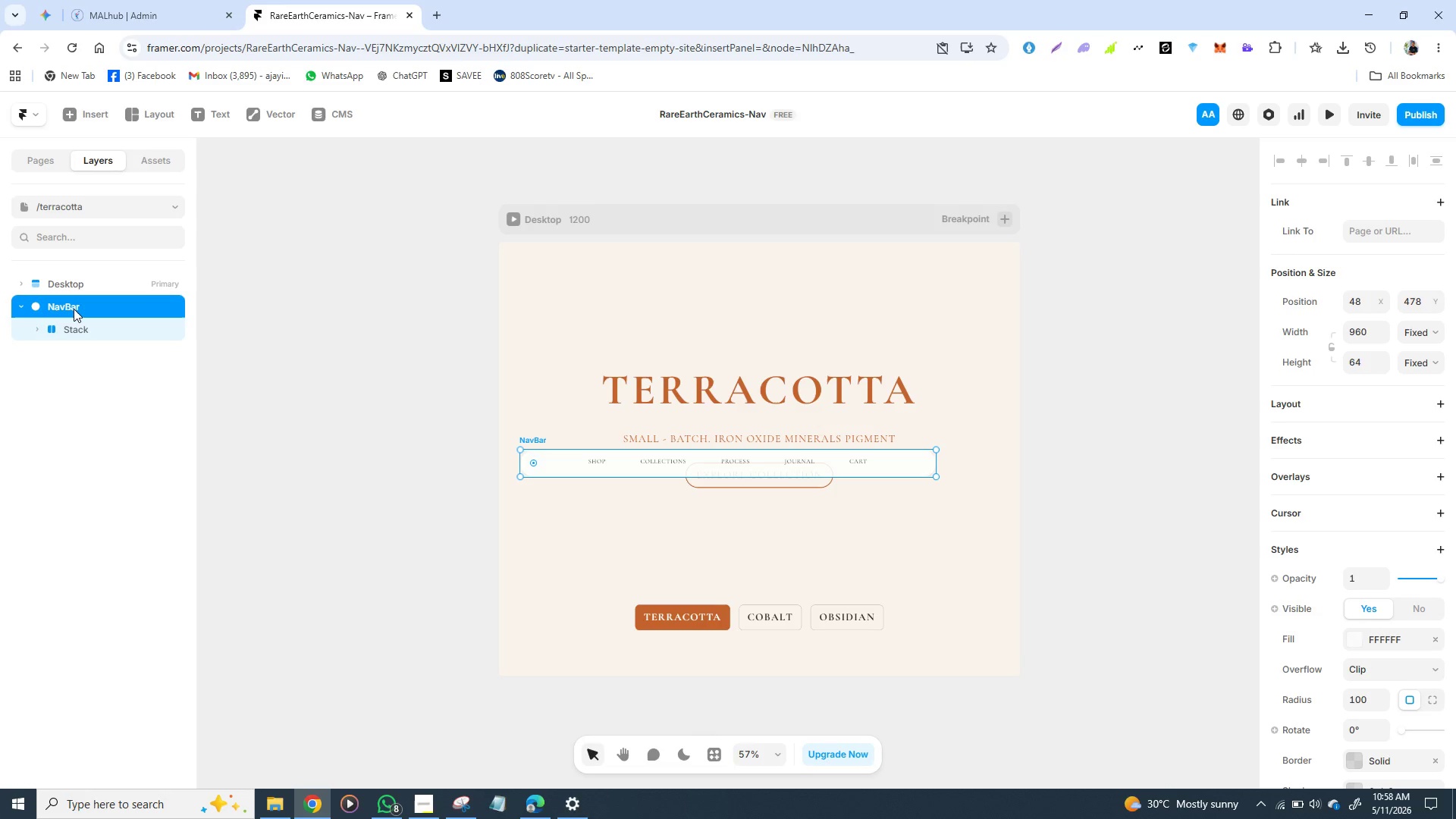 
left_click([73, 331])
 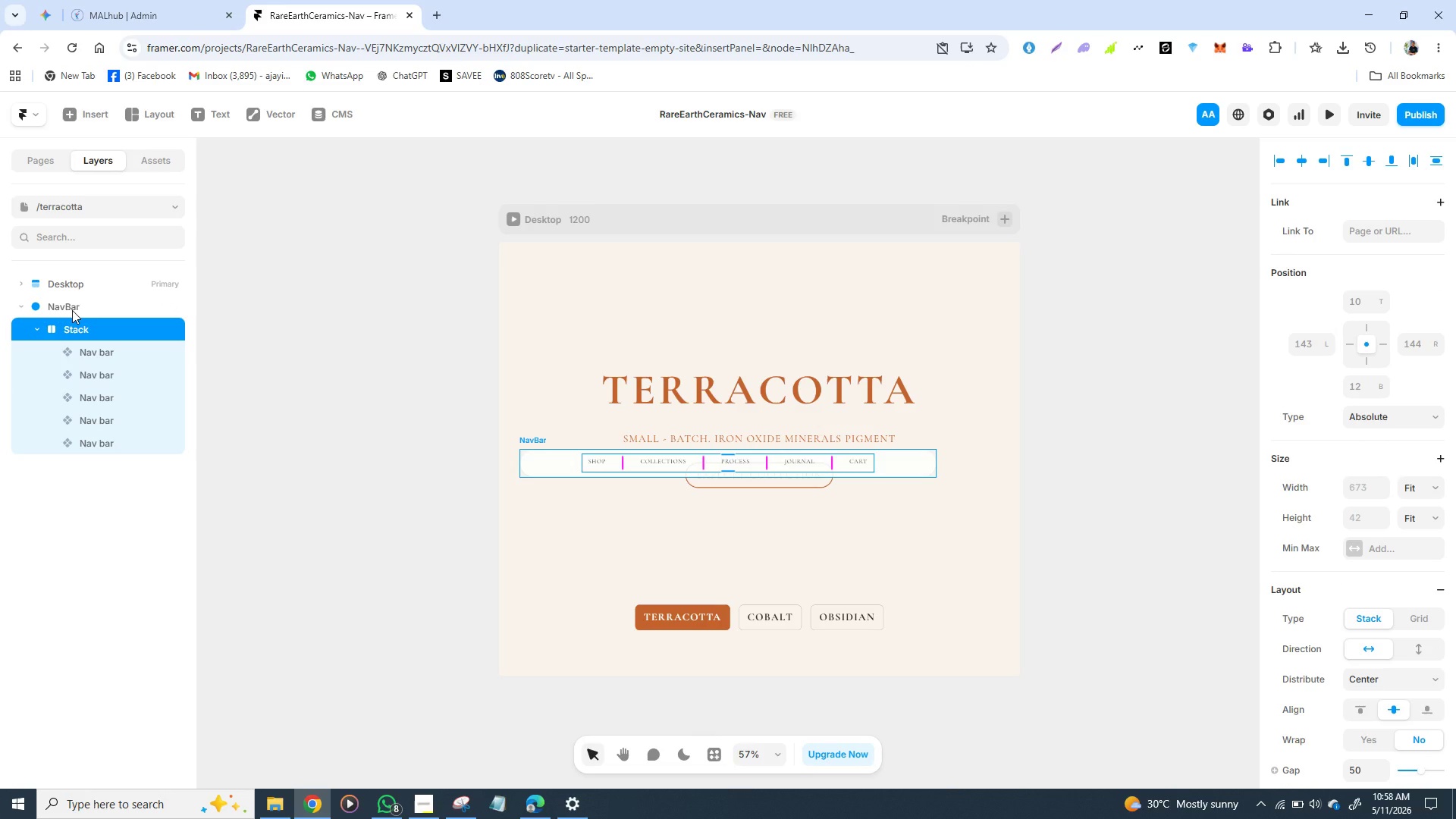 
left_click([72, 310])
 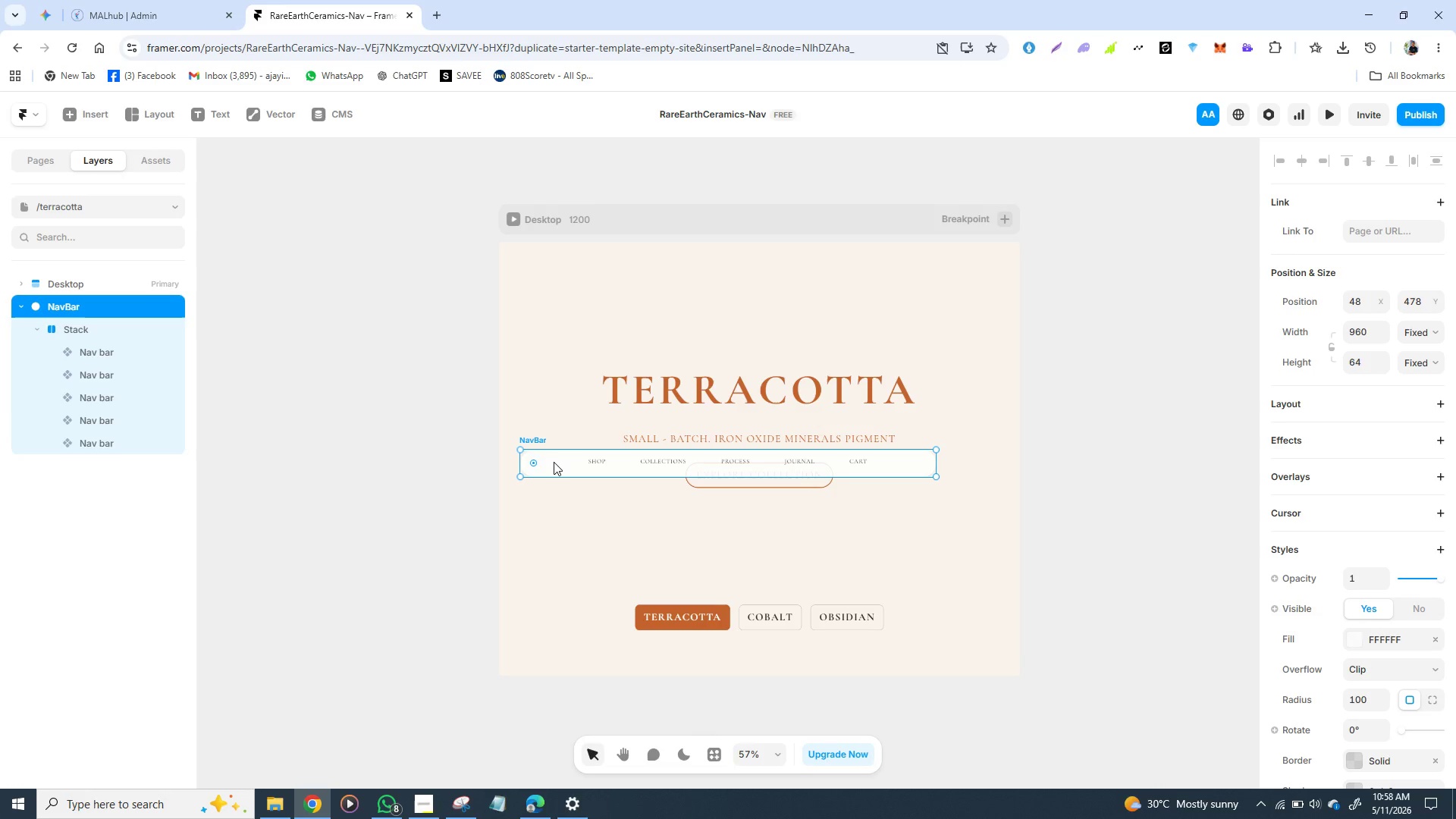 
left_click_drag(start_coordinate=[555, 459], to_coordinate=[587, 257])
 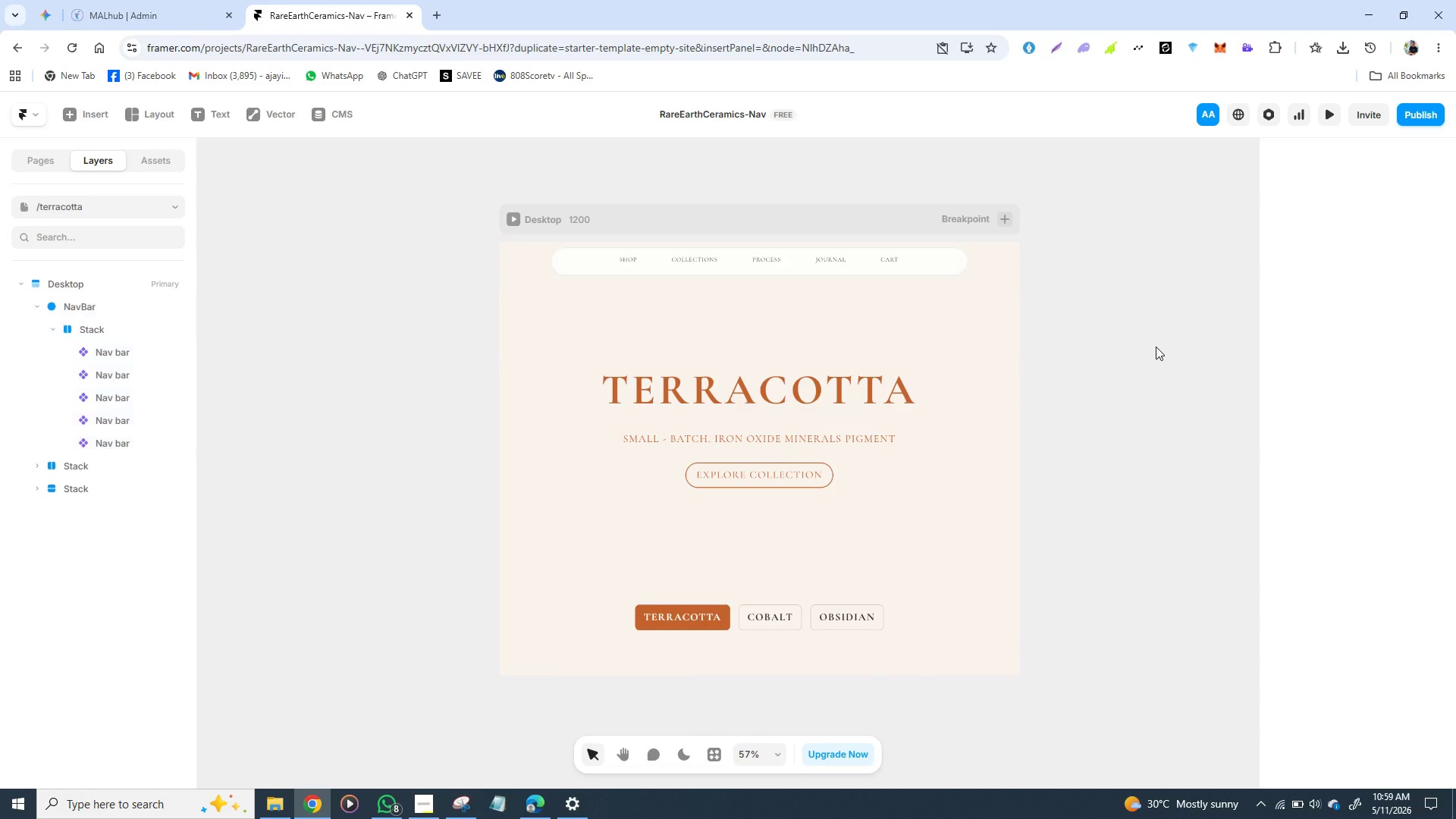 
left_click([1156, 347])
 